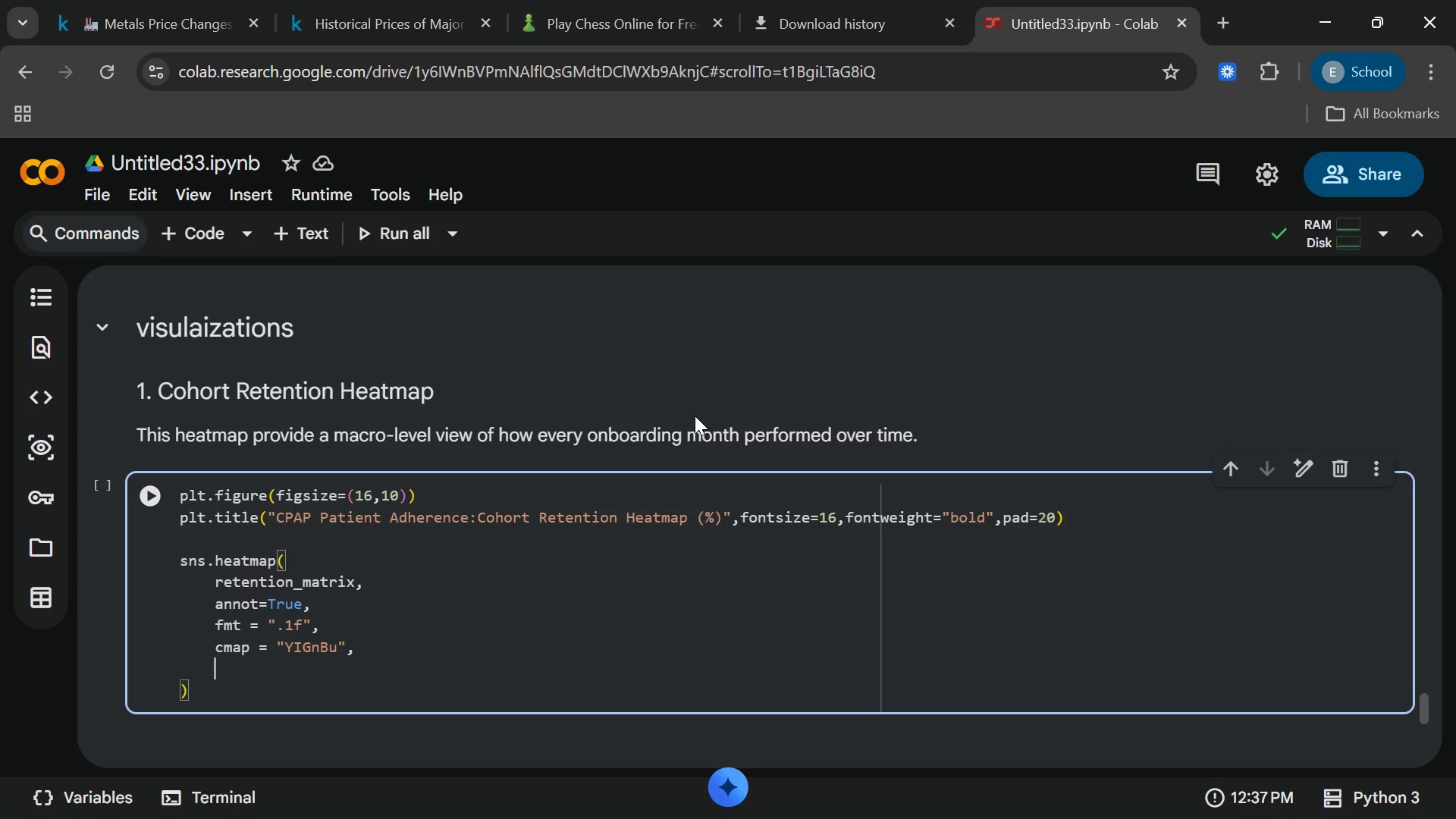 
type(vmin=0,)
 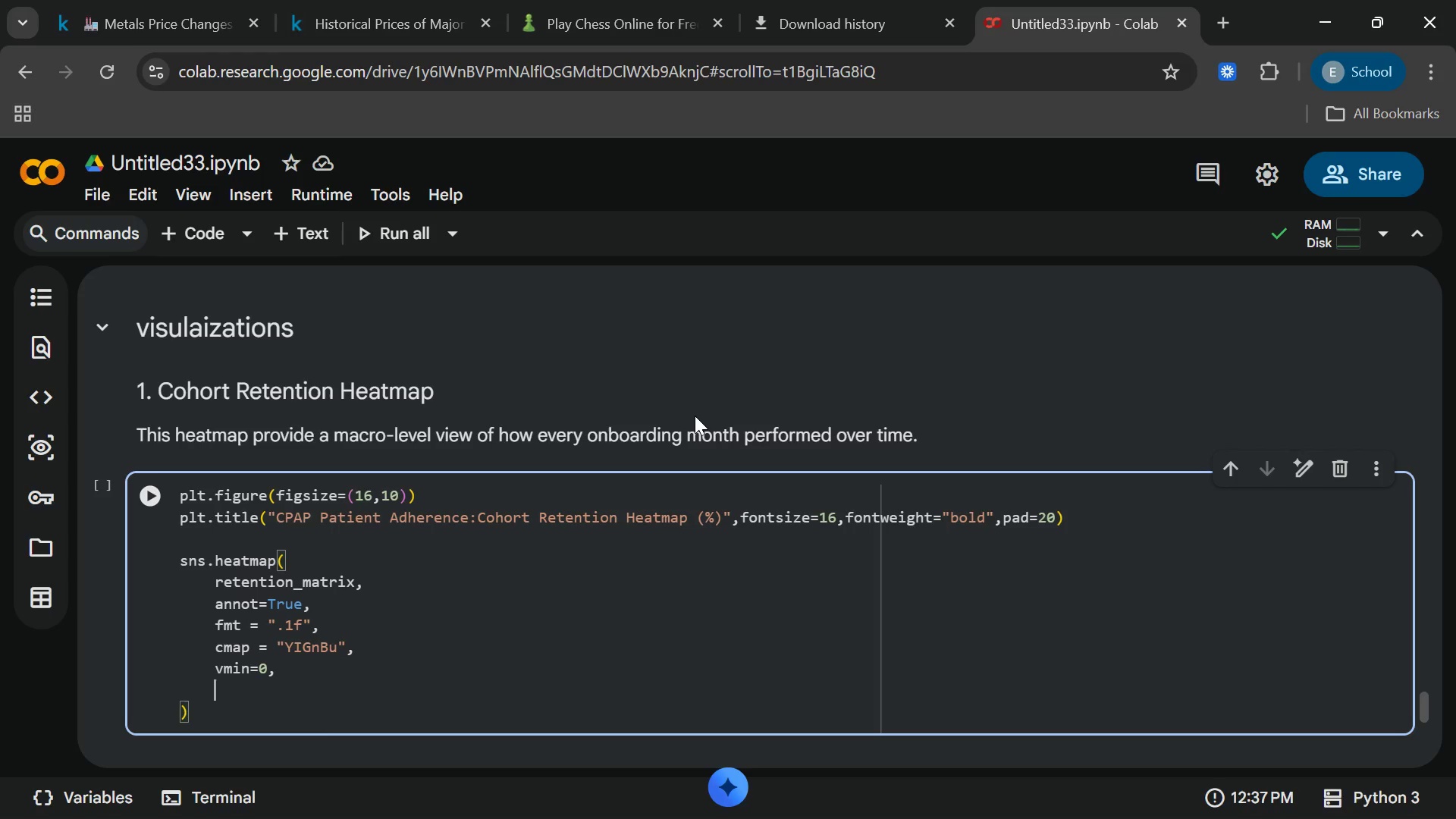 
key(Enter)
 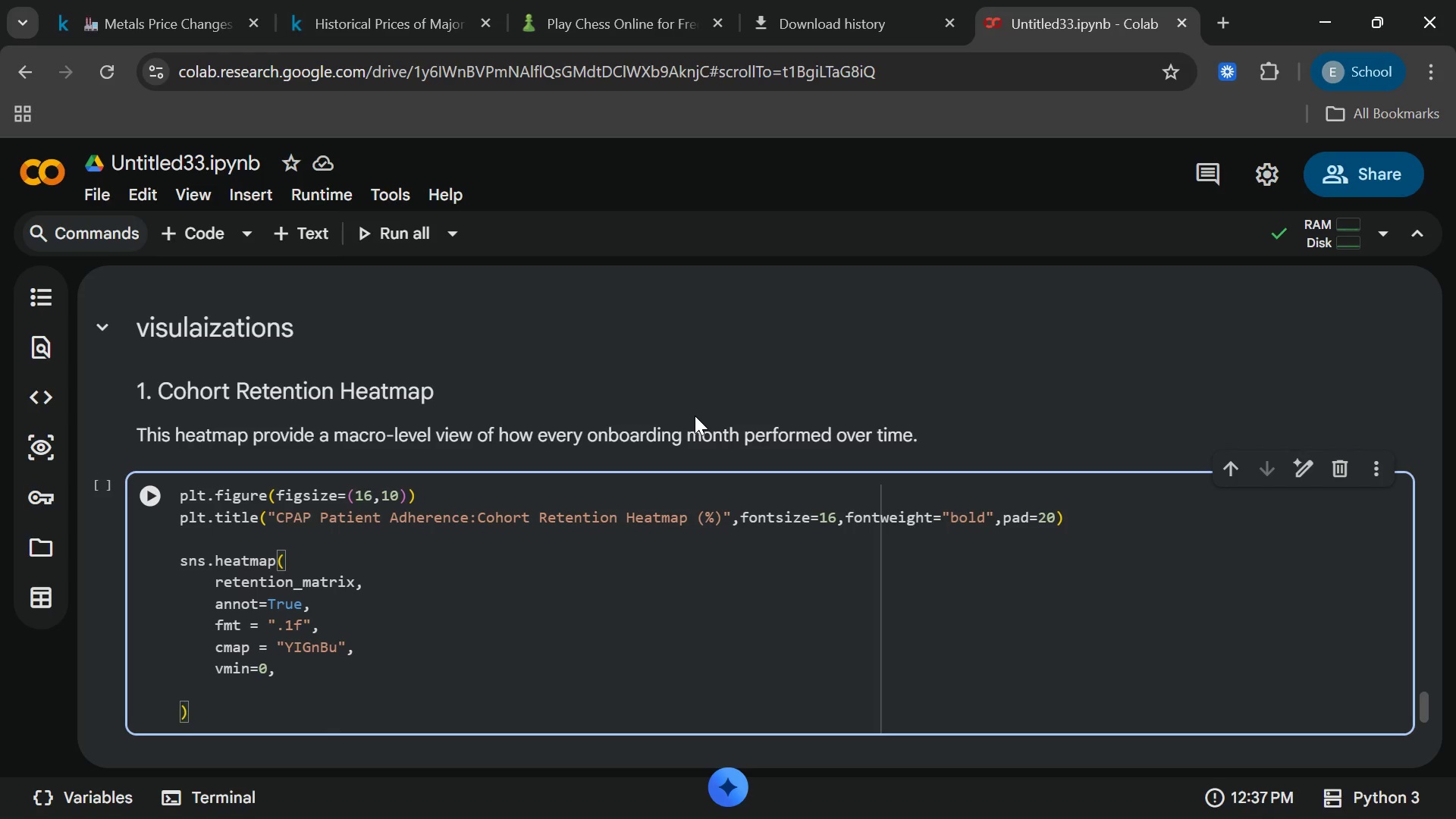 
type(vmax)
 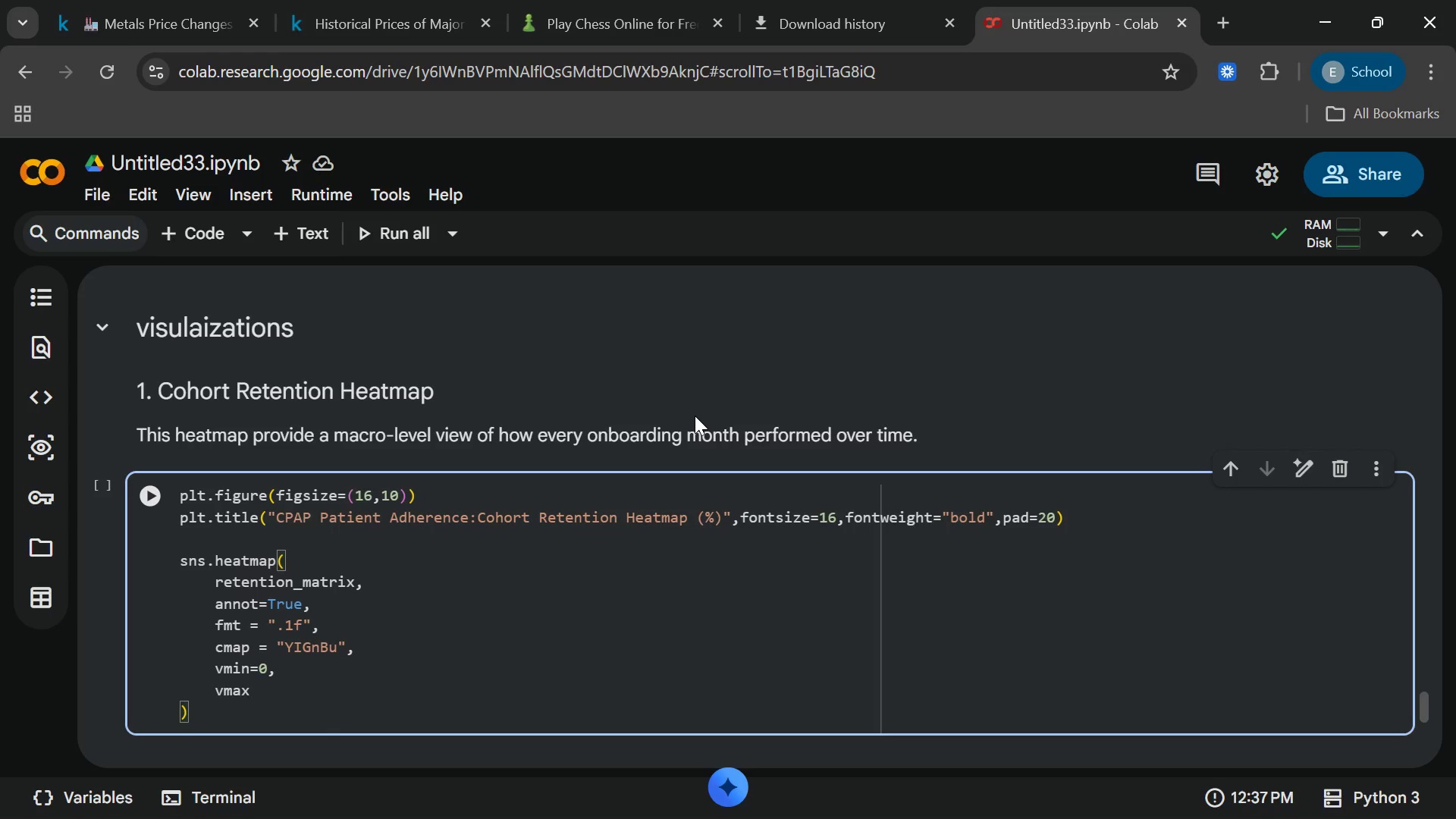 
type(=100)
 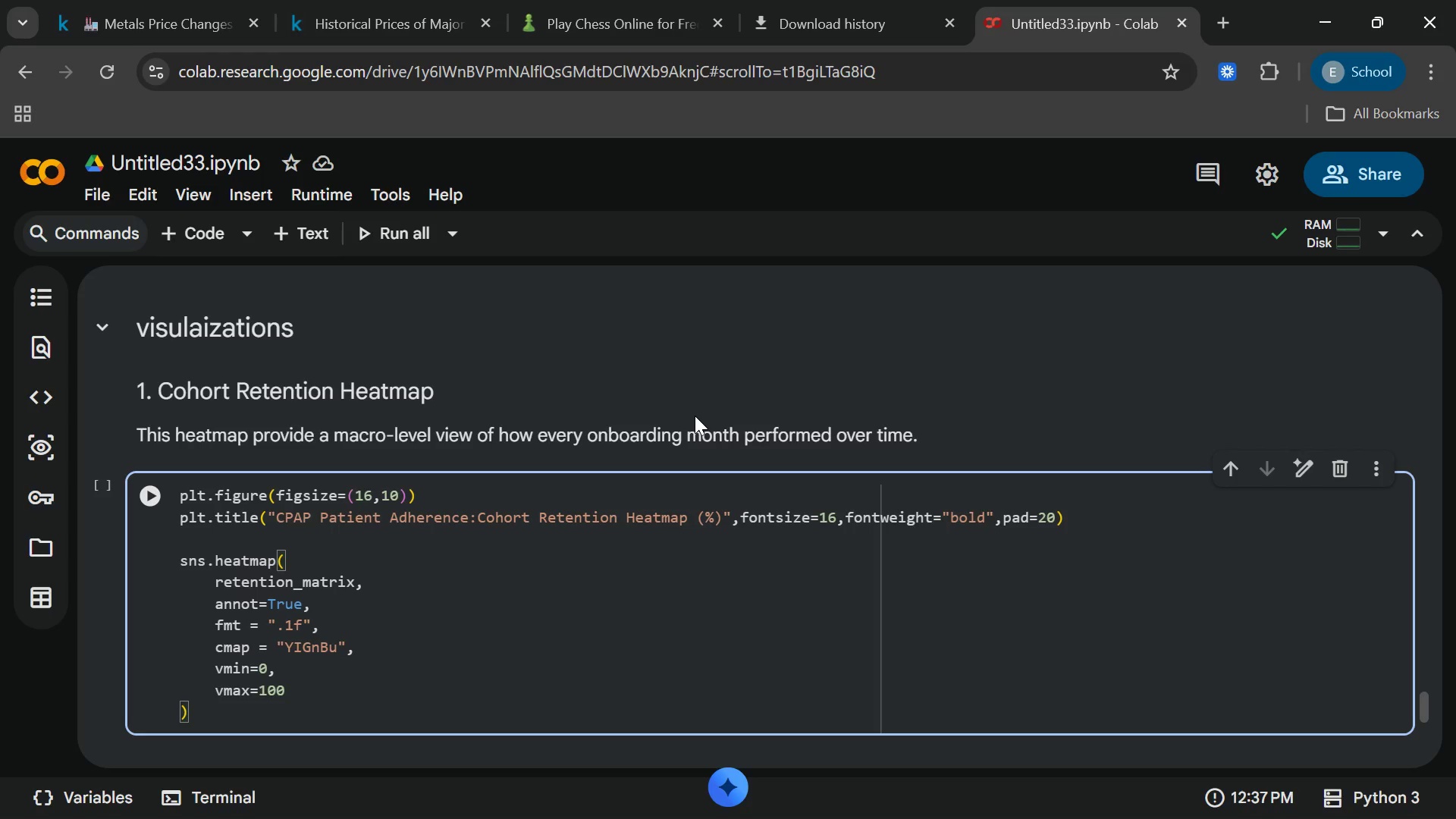 
key(Comma)
 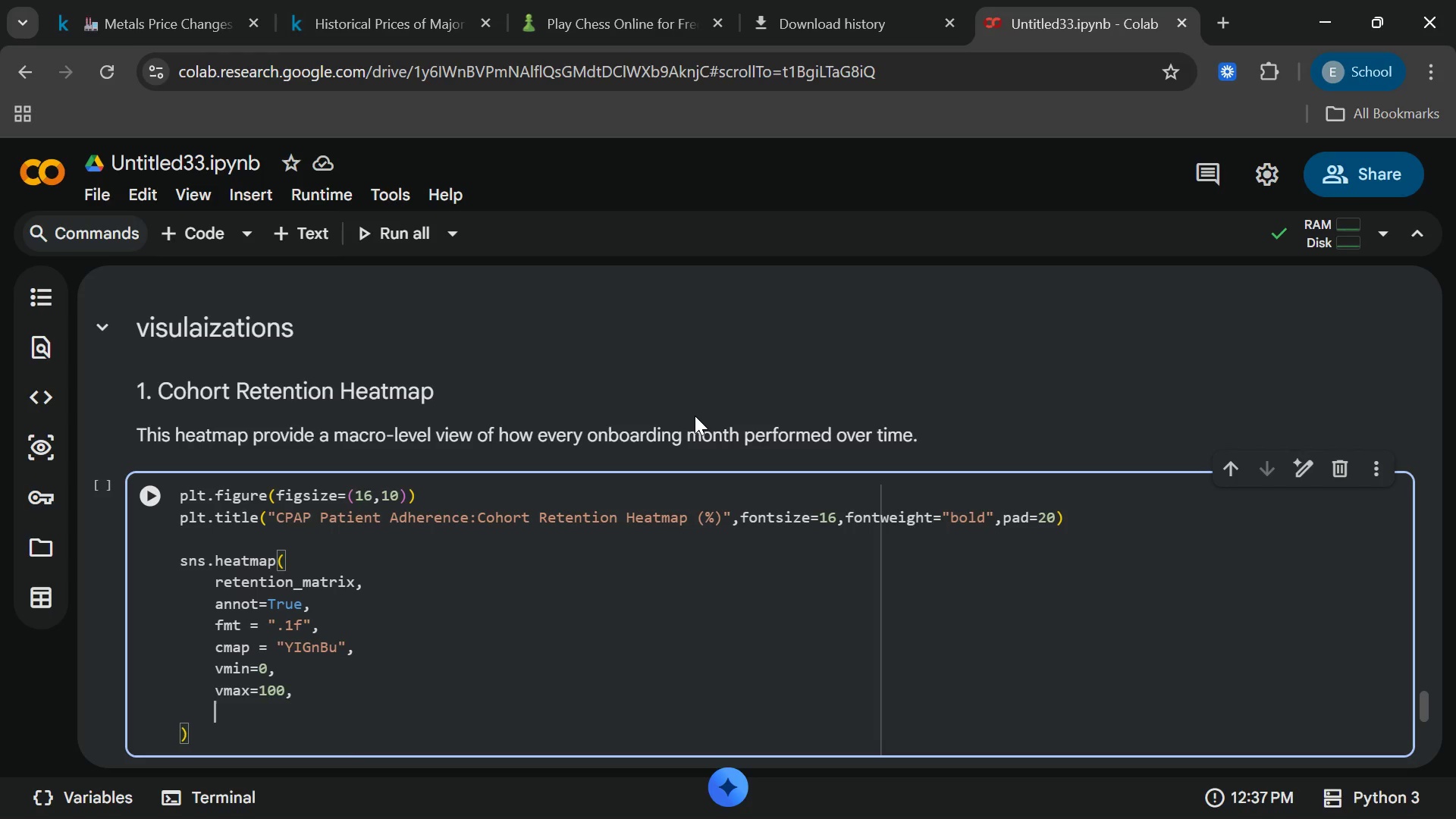 
key(Enter)
 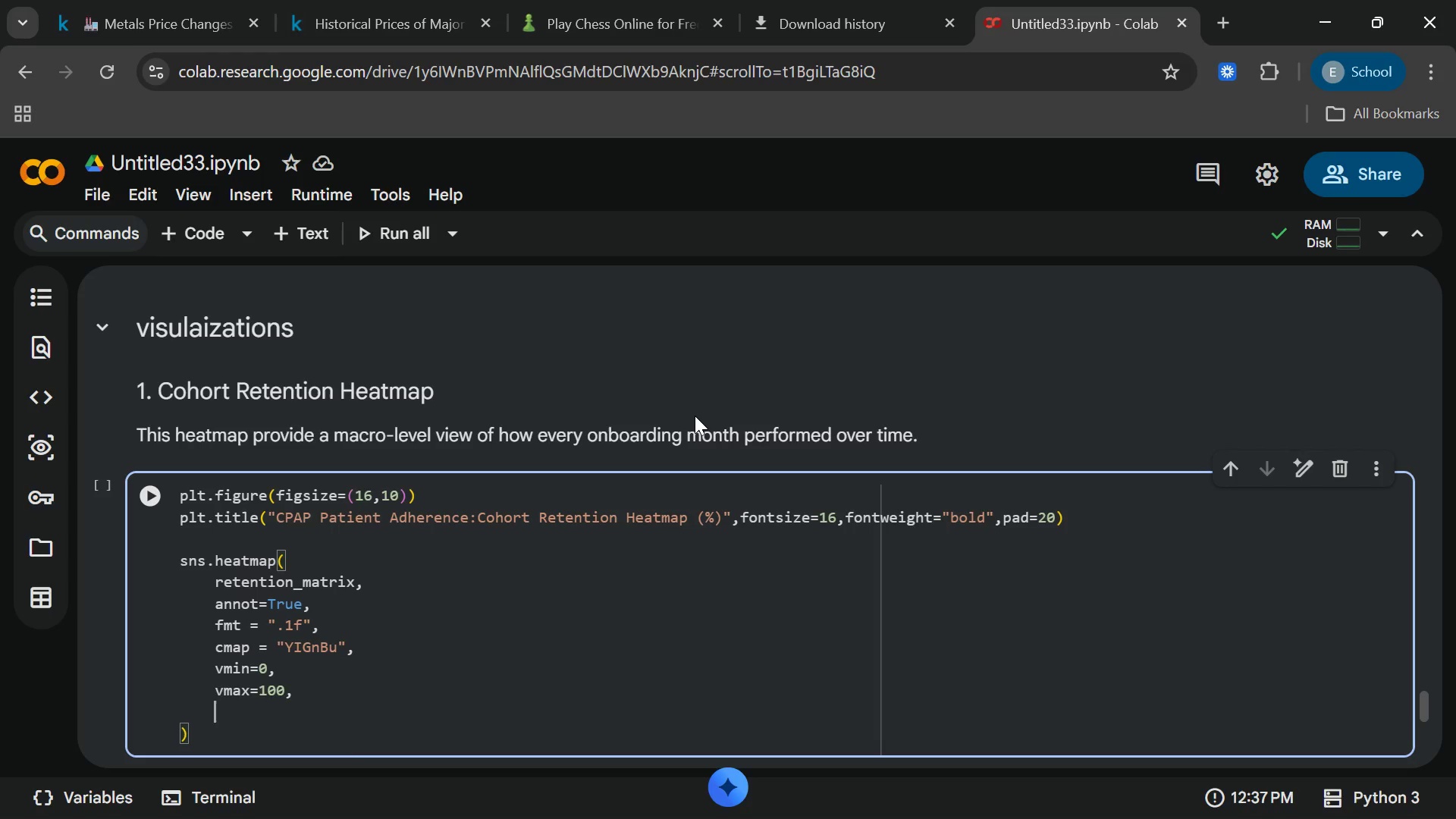 
type(cbar_kws ={"label)
 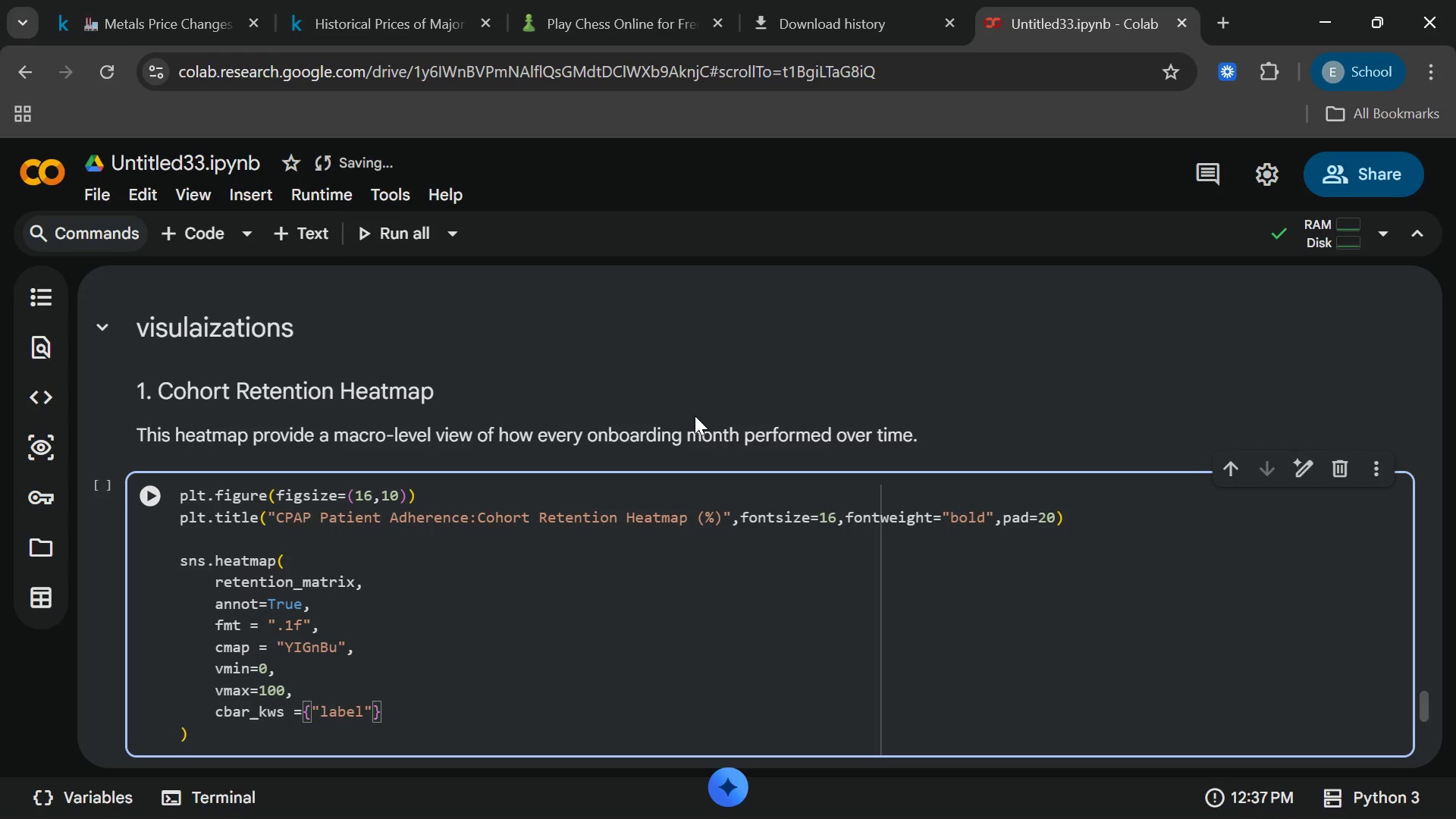 
key(ArrowRight)
 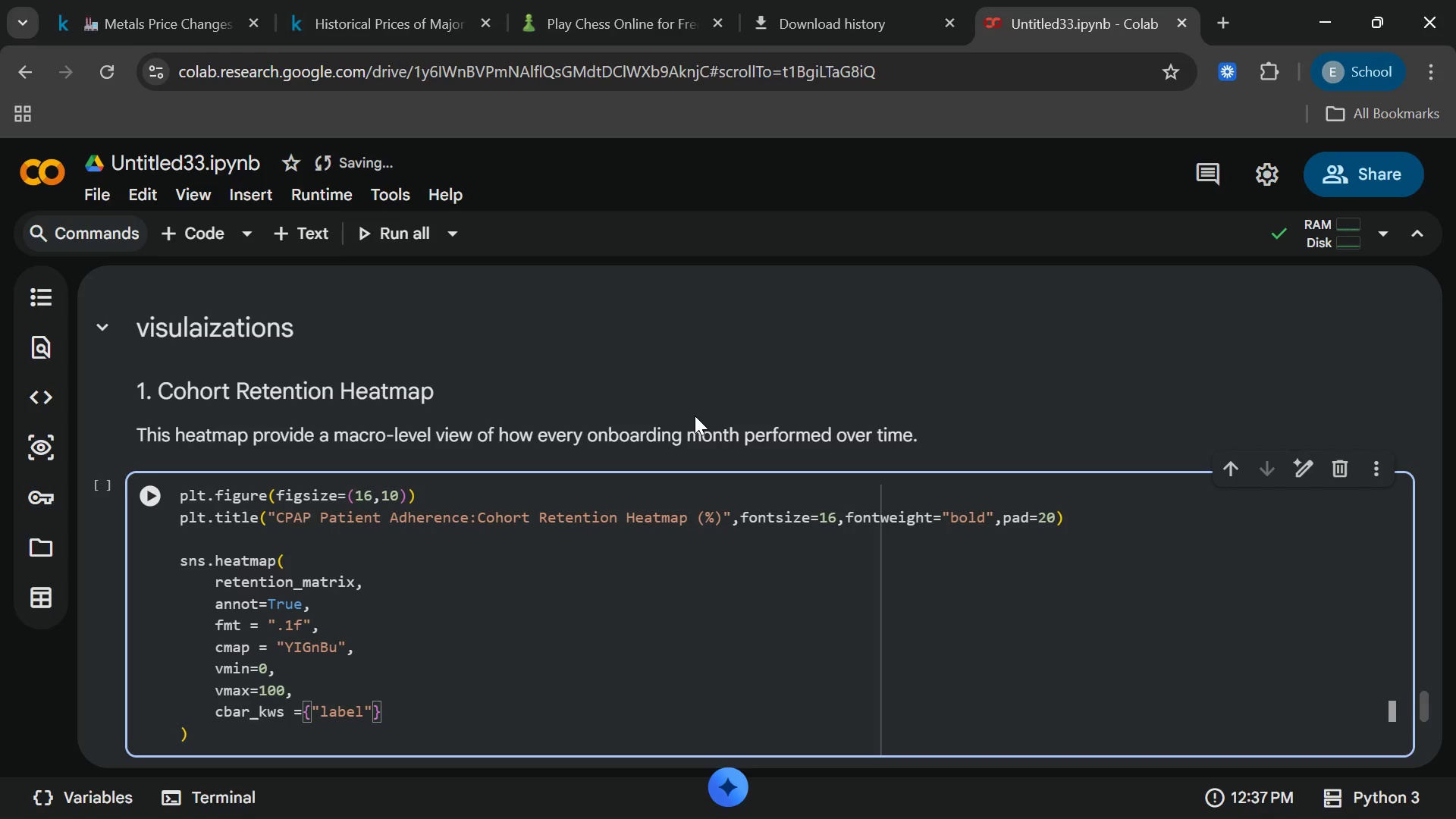 
type(:"Retention Rate(%[End],)
 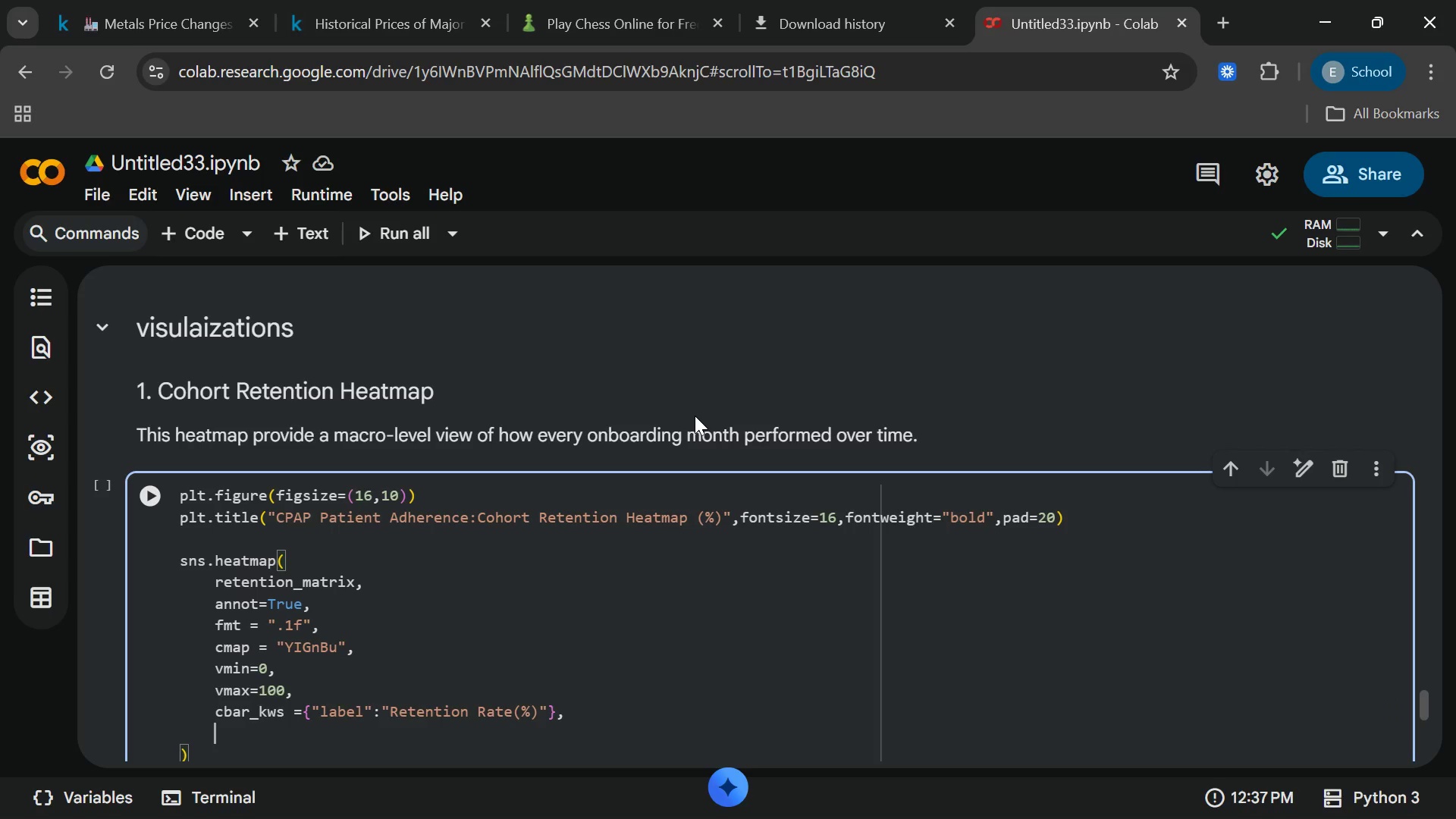 
 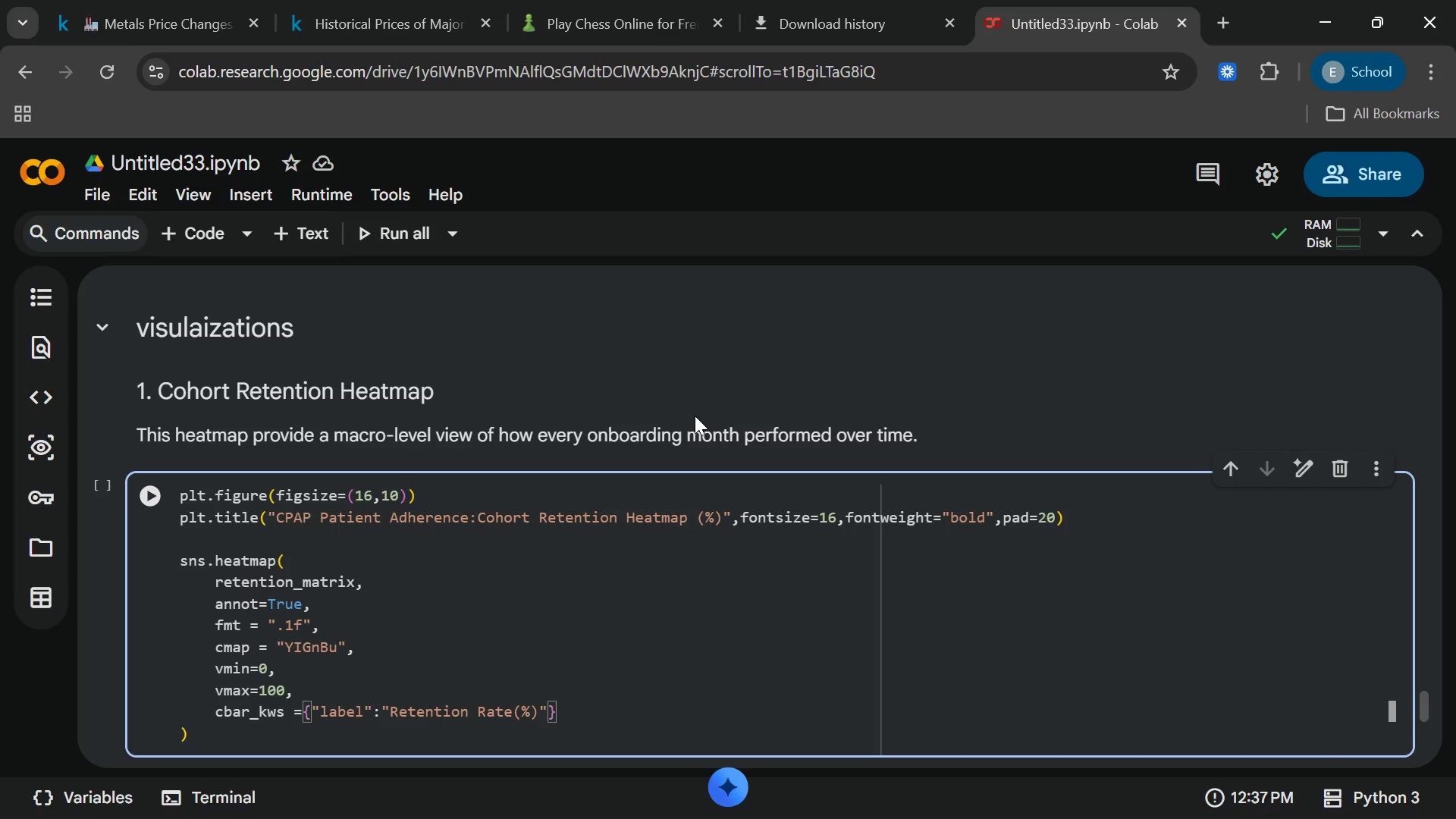 
key(Enter)
 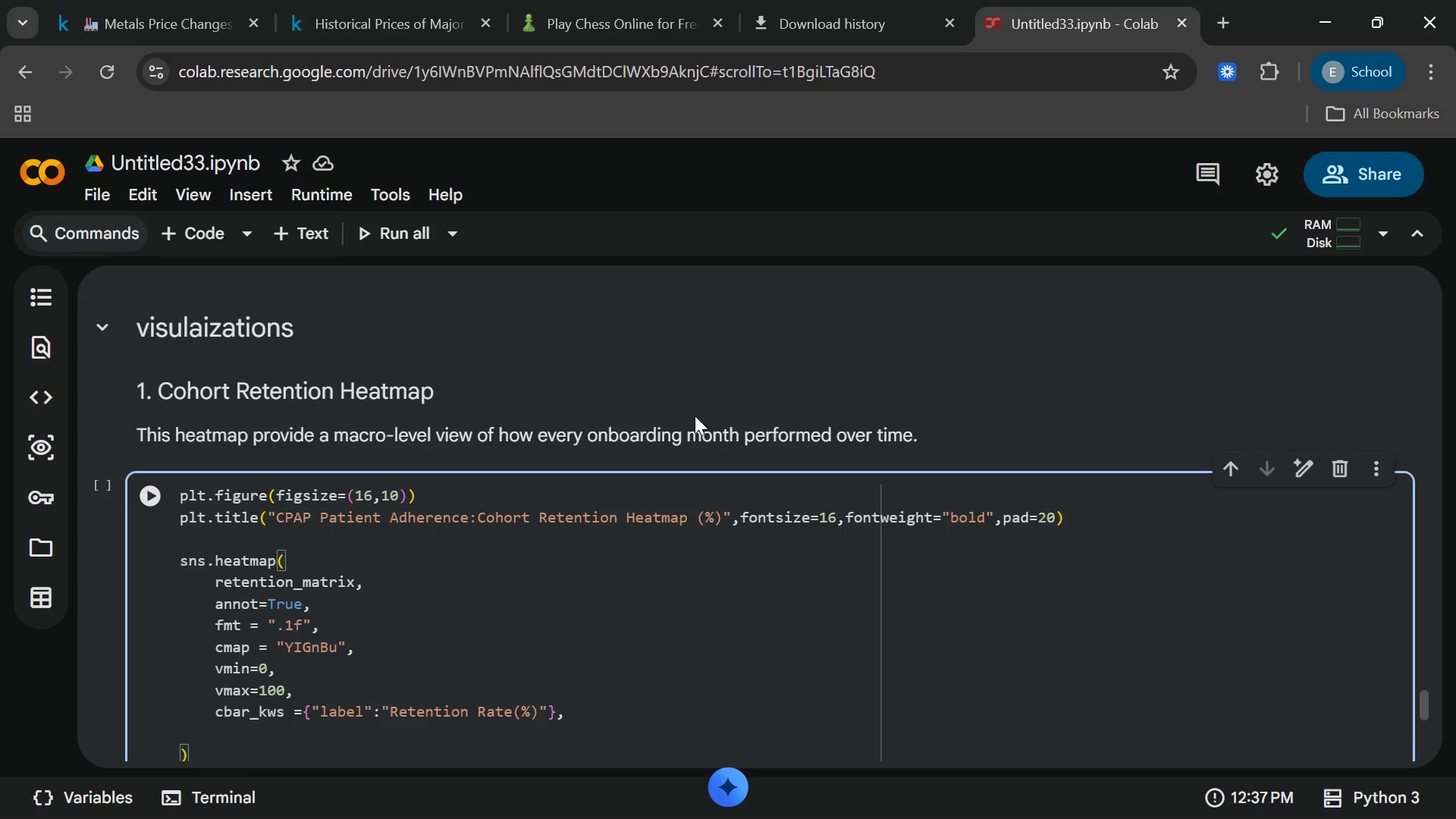 
type(line)
 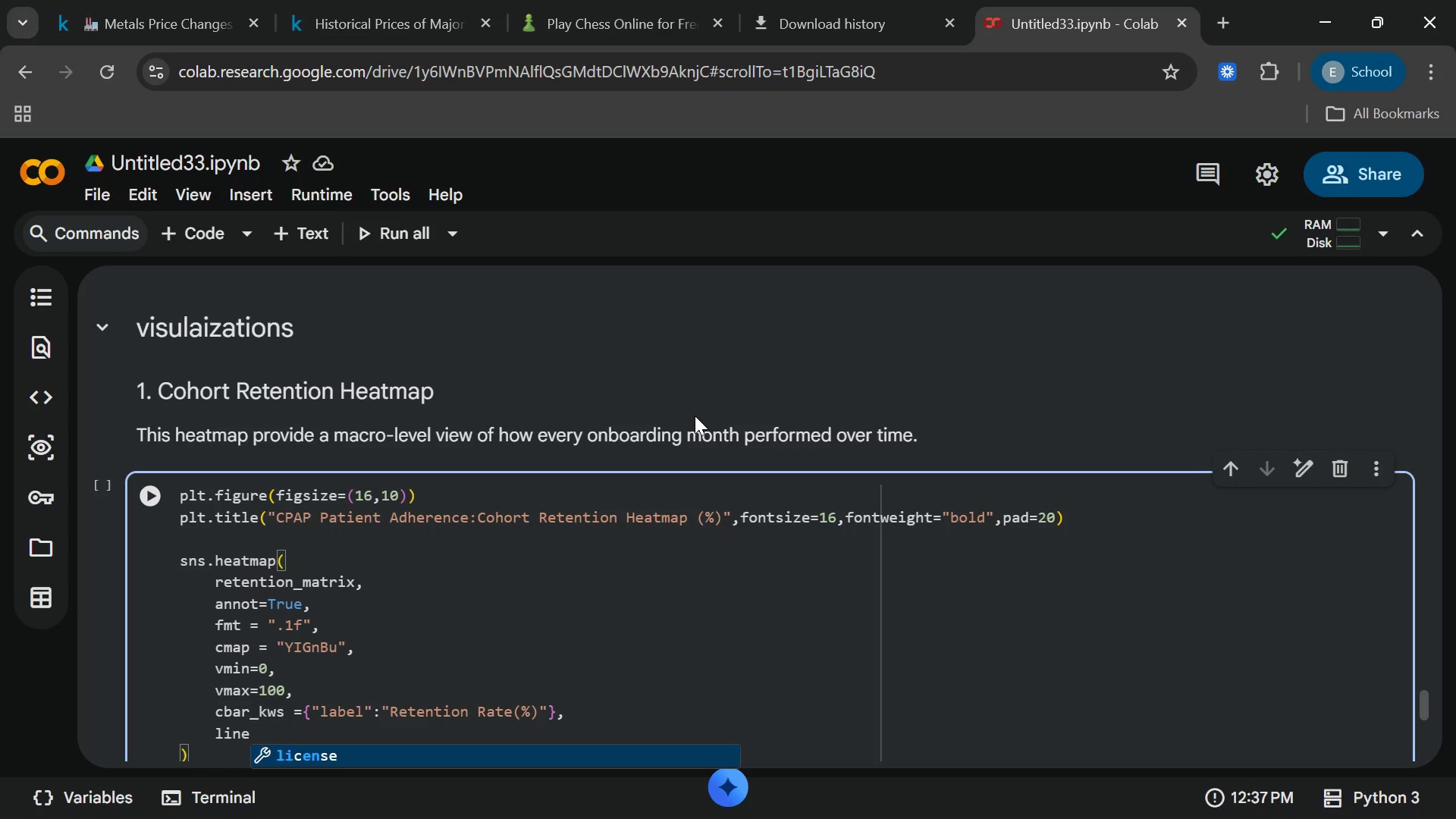 
type(width = 0.5)
 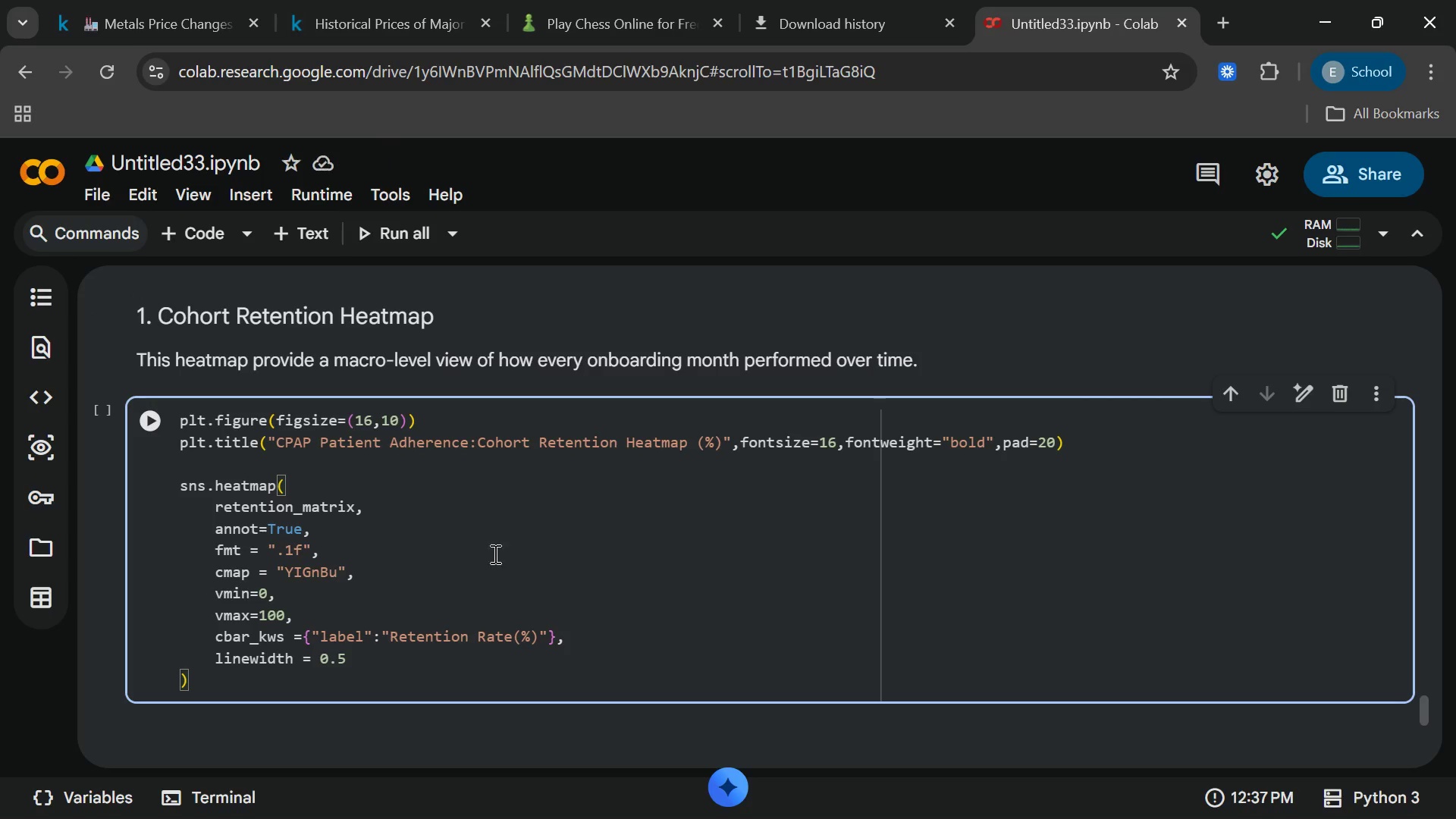 
left_click([240, 680])
 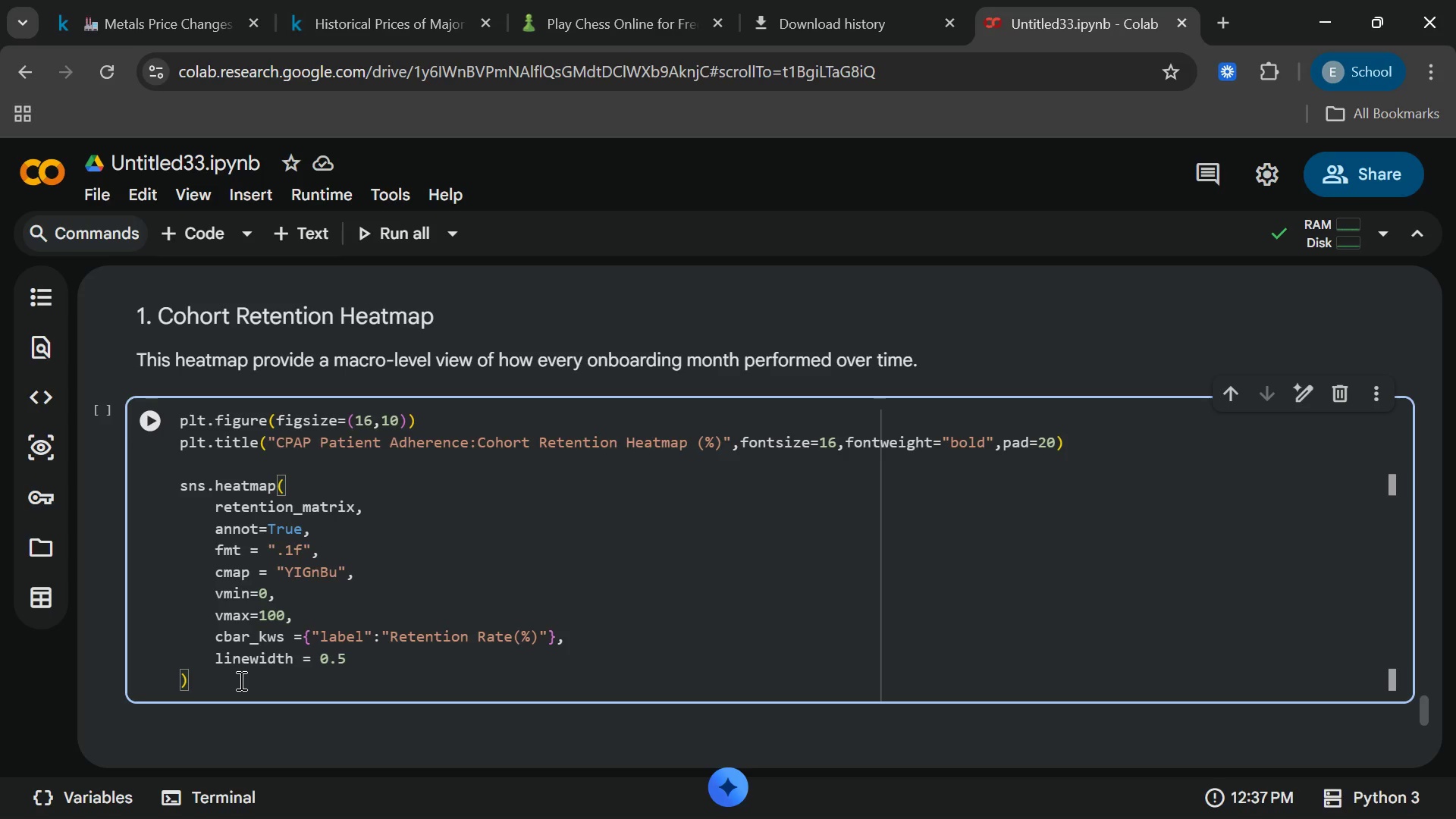 
key(Enter)
 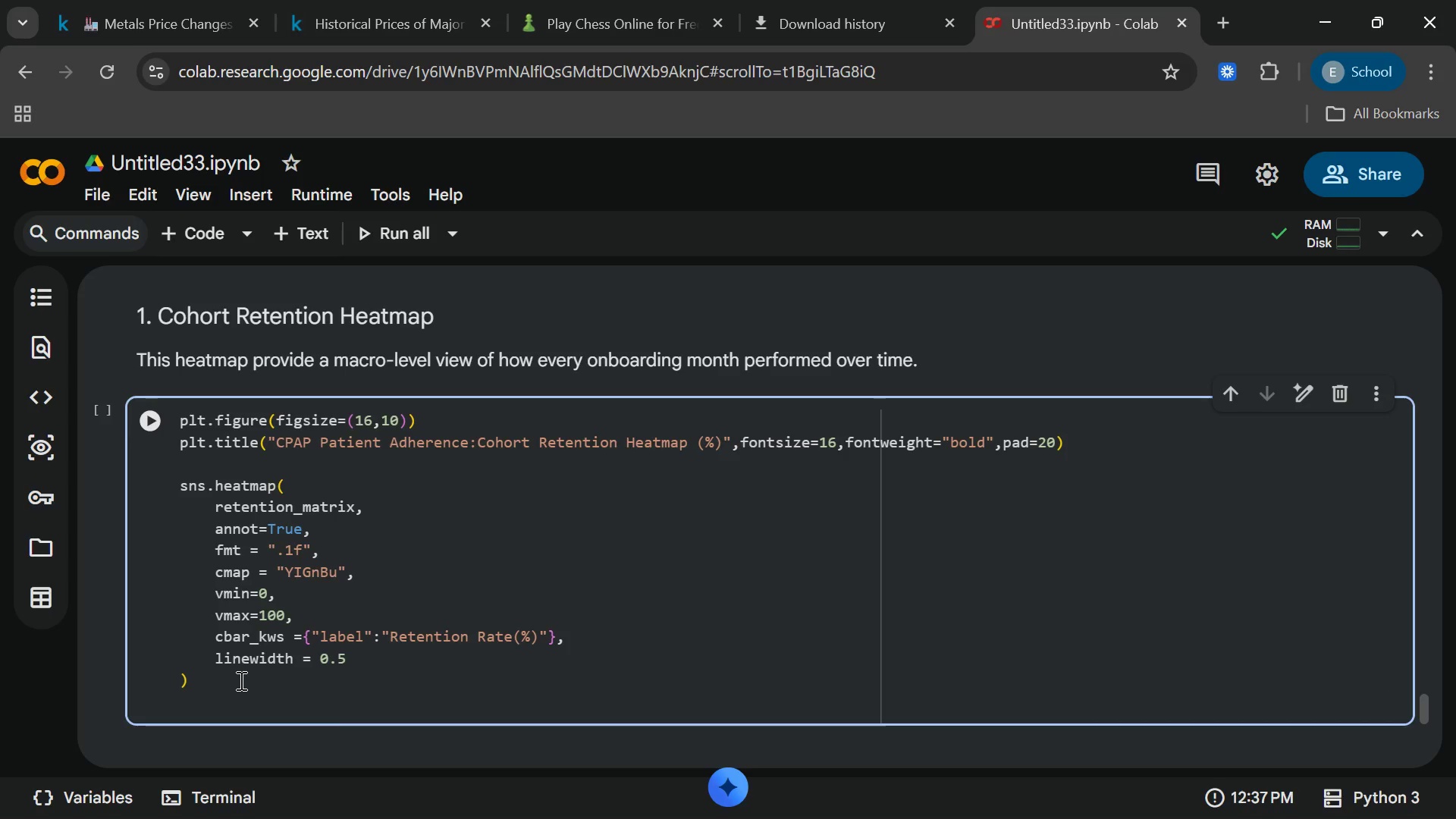 
key(Enter)
 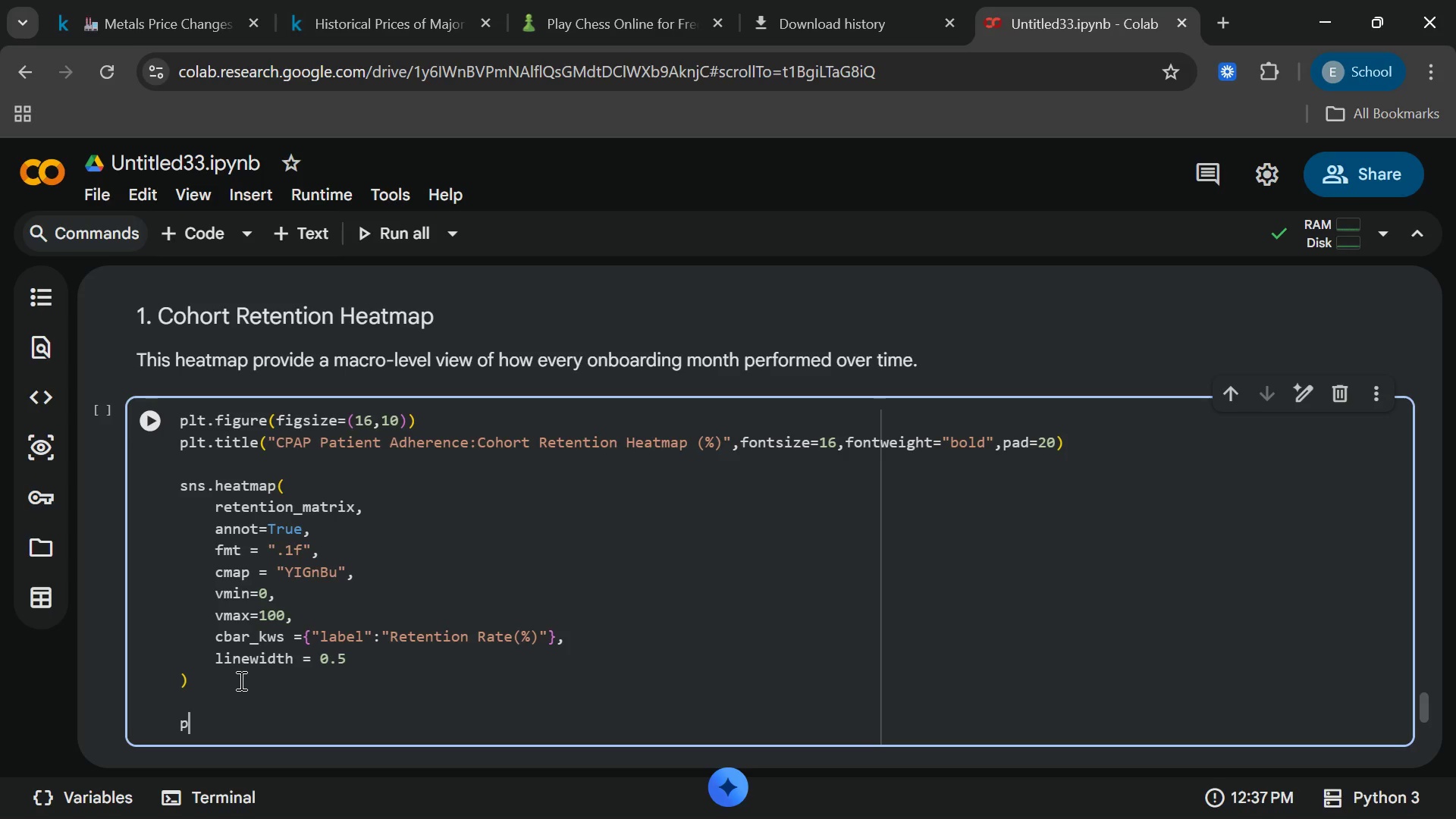 
type(plt)
 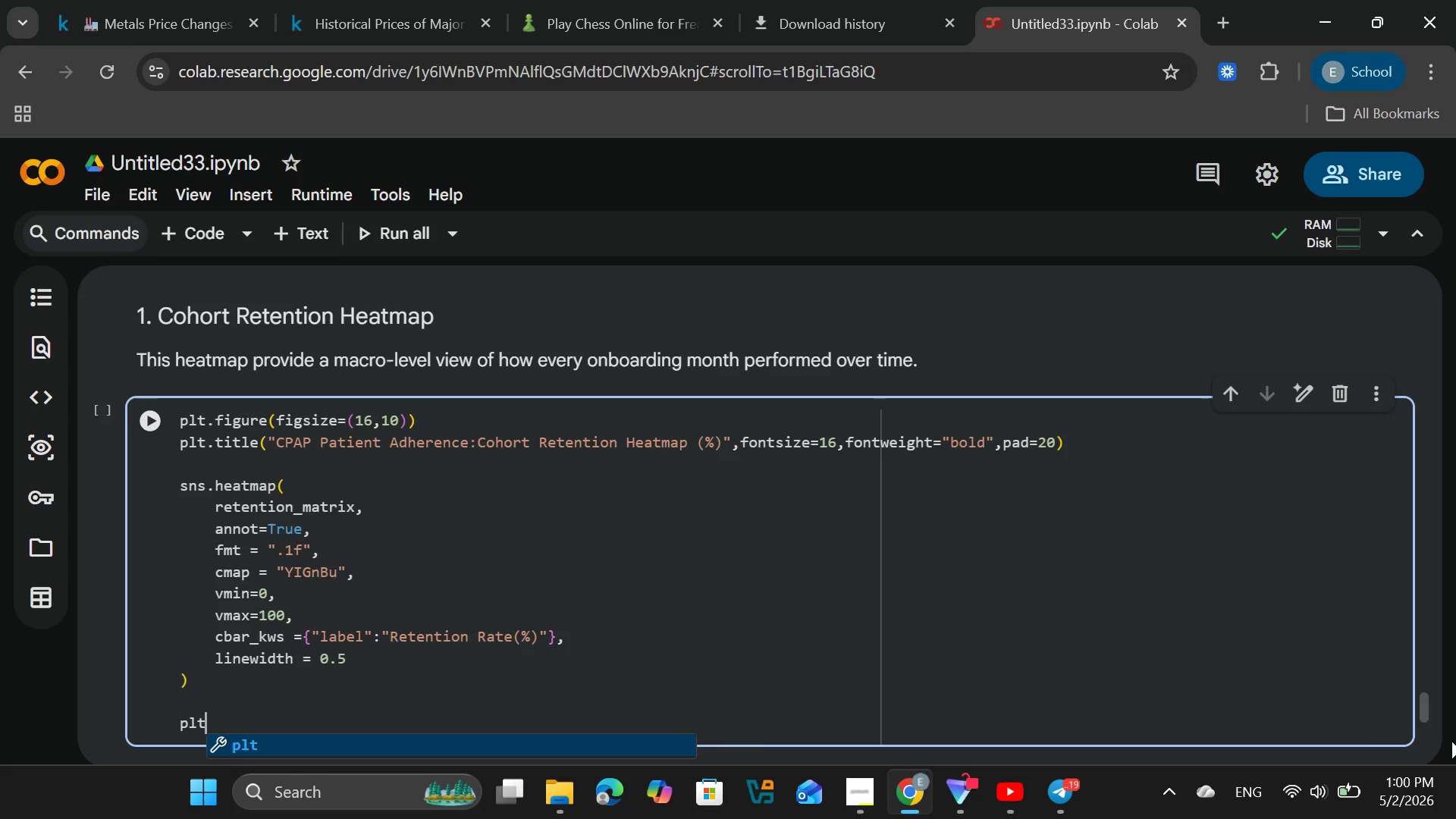 
left_click([1314, 791])
 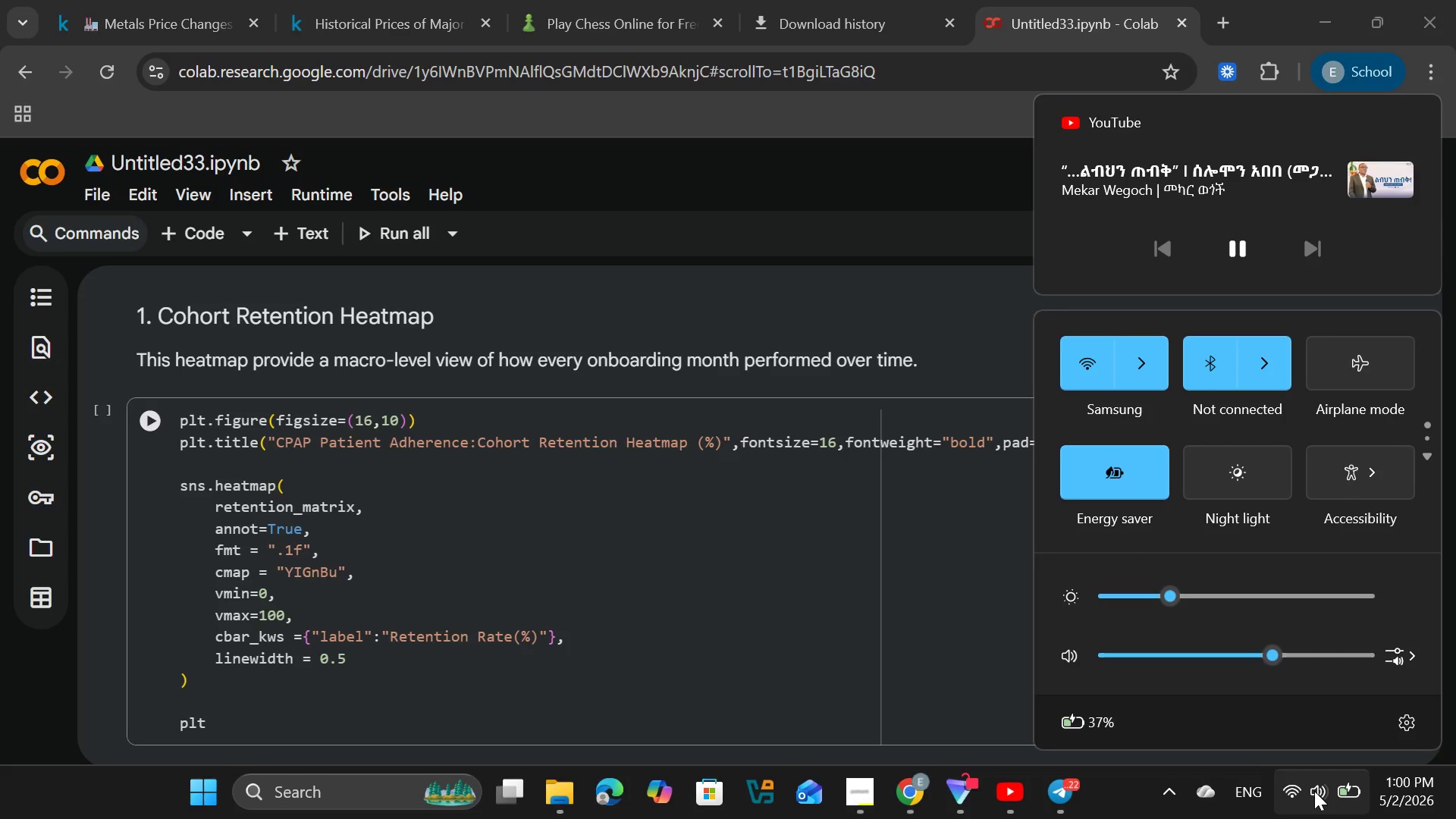 
left_click([1314, 791])
 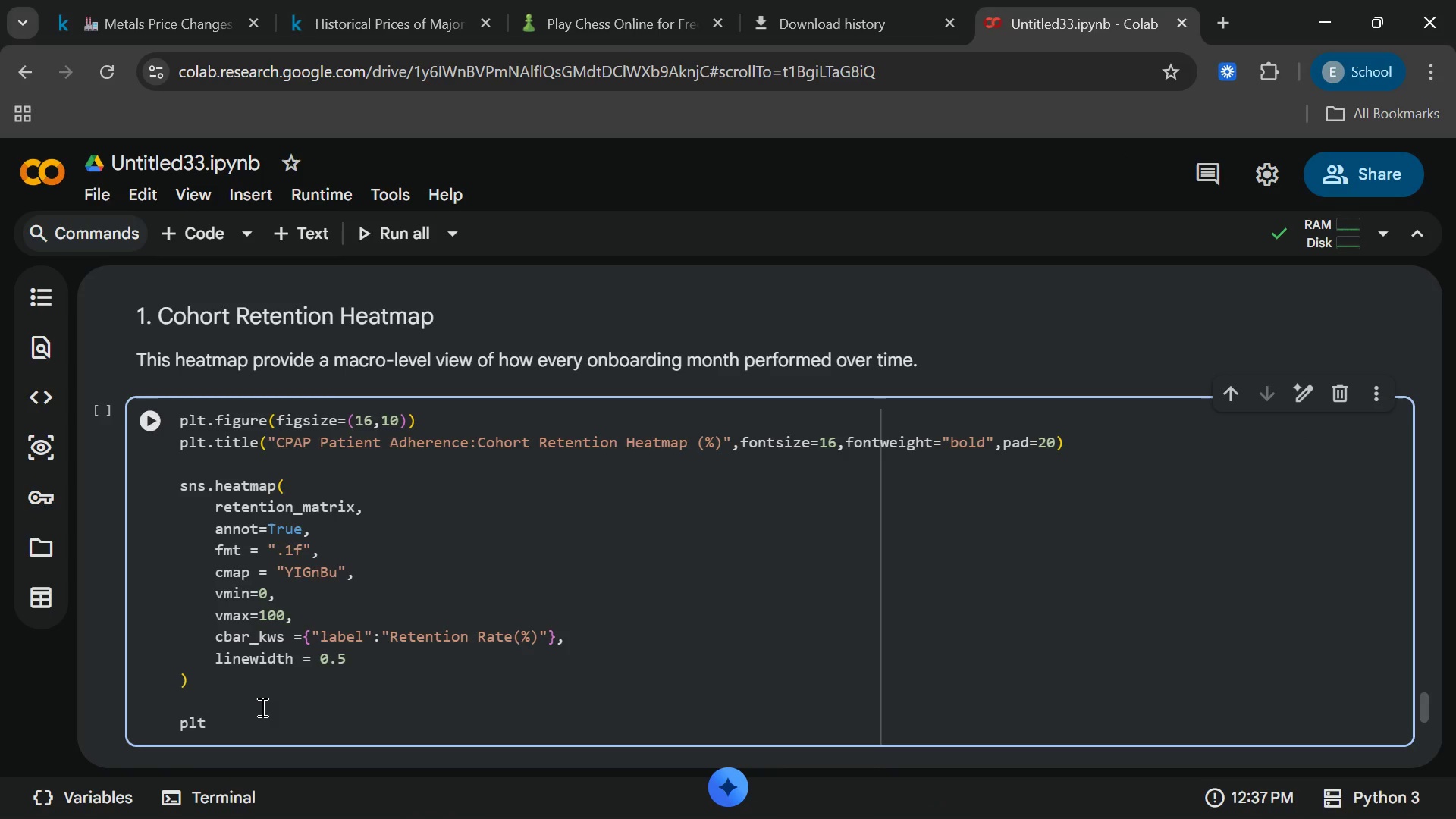 
type(.clabel)
key(Backspace)
key(Backspace)
key(Backspace)
key(Backspace)
key(Backspace)
key(Backspace)
type(xlabe)
 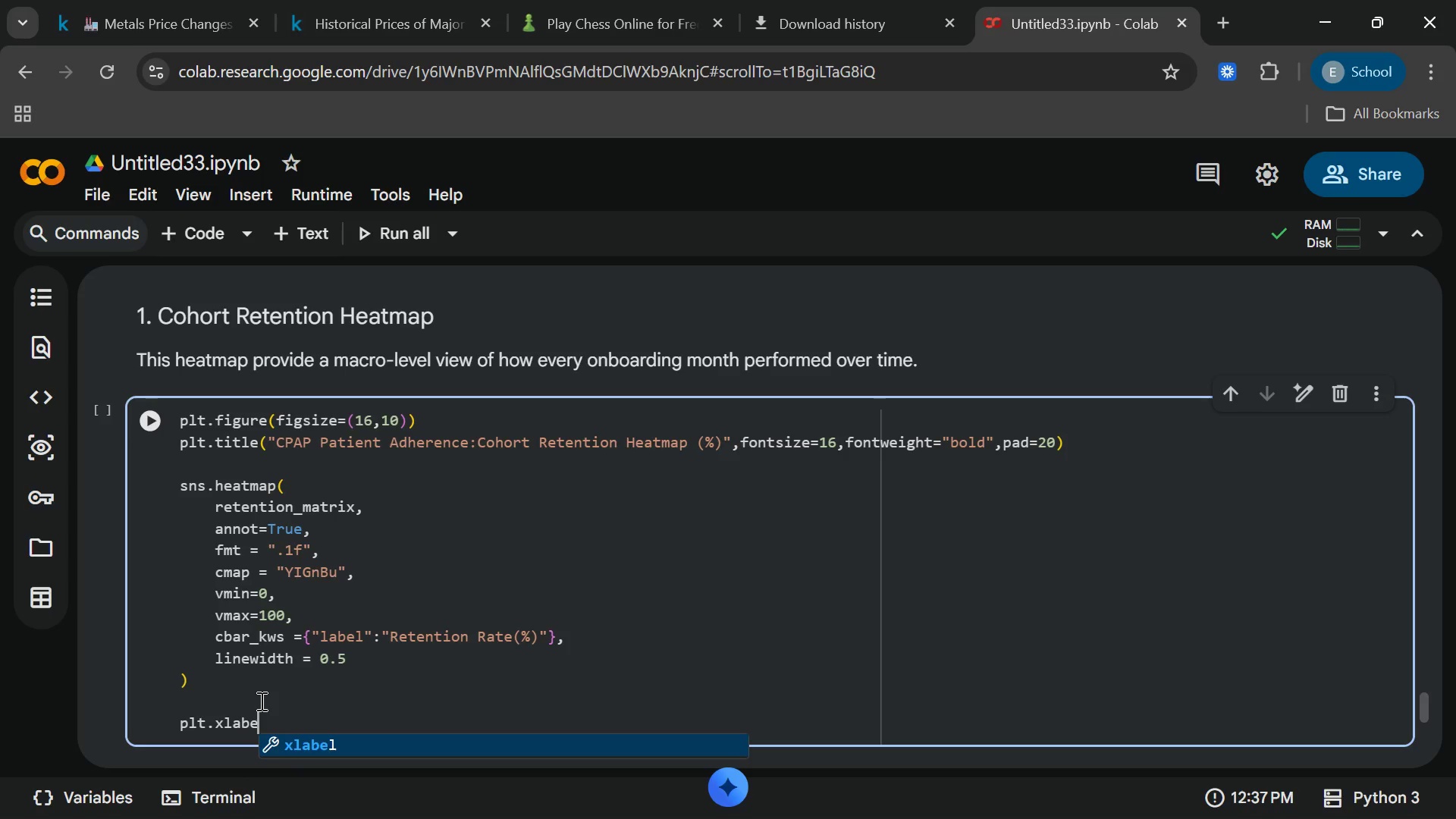 
wait(8.06)
 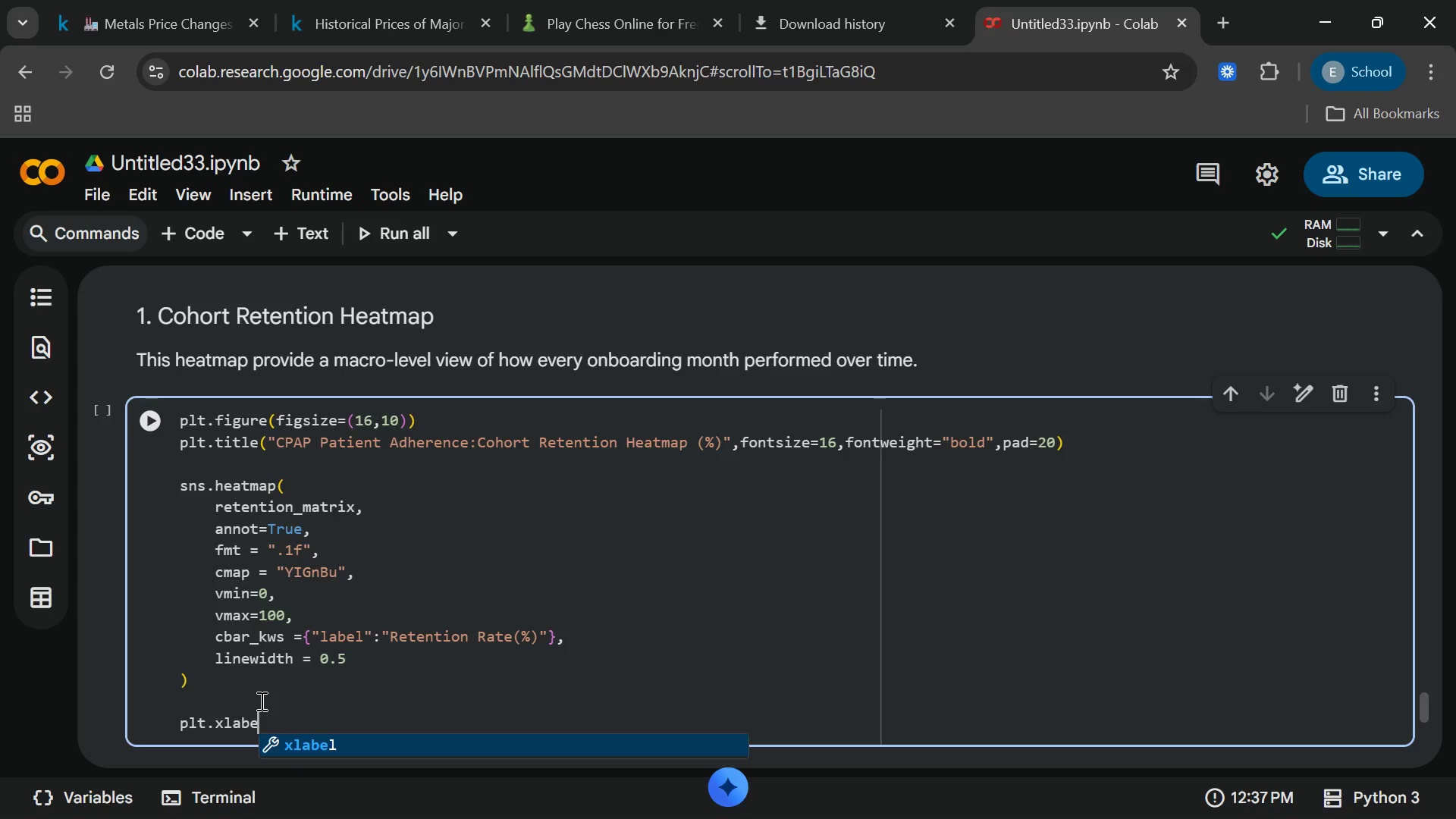 
key(Enter)
 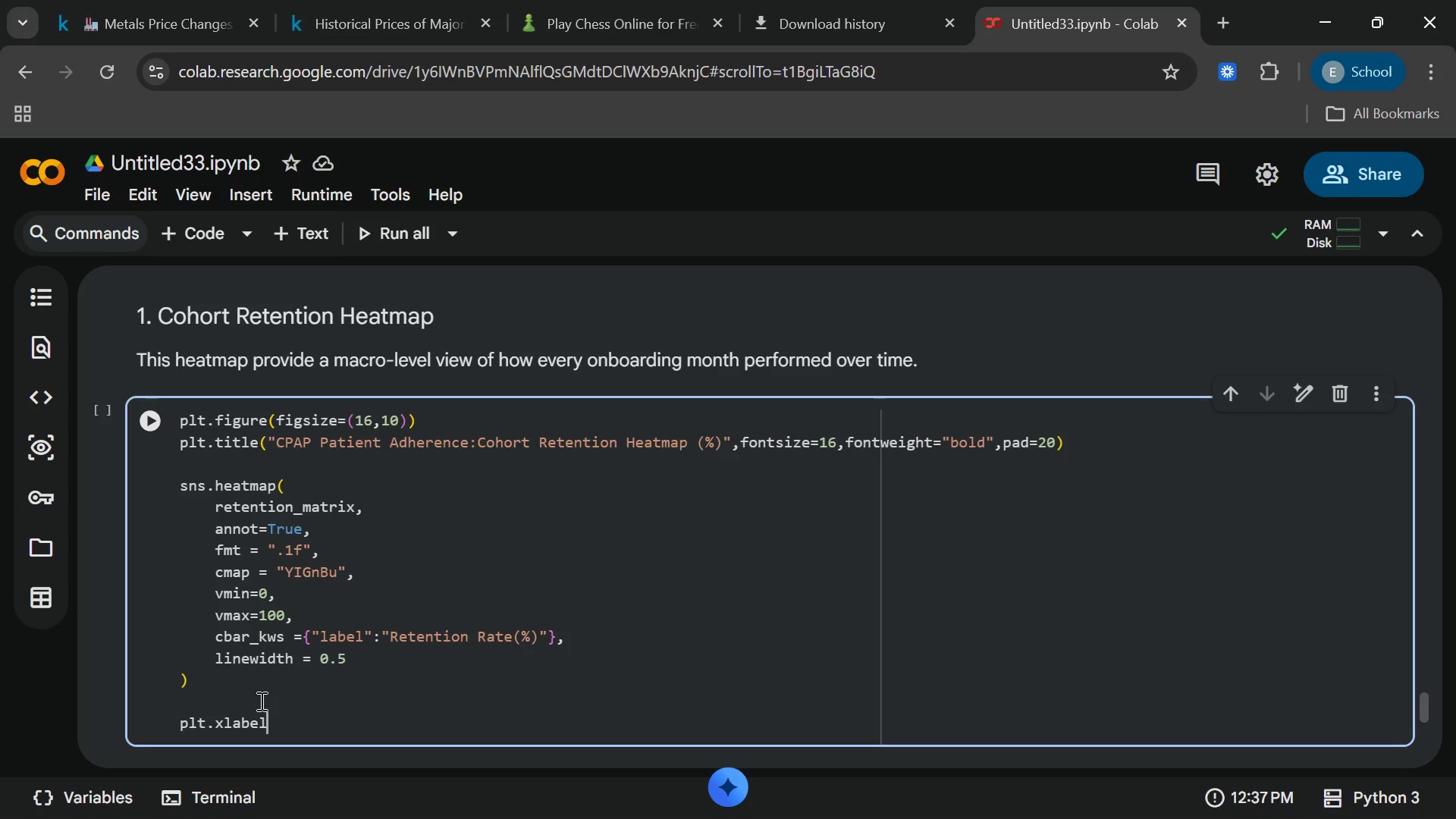 
wait(14.03)
 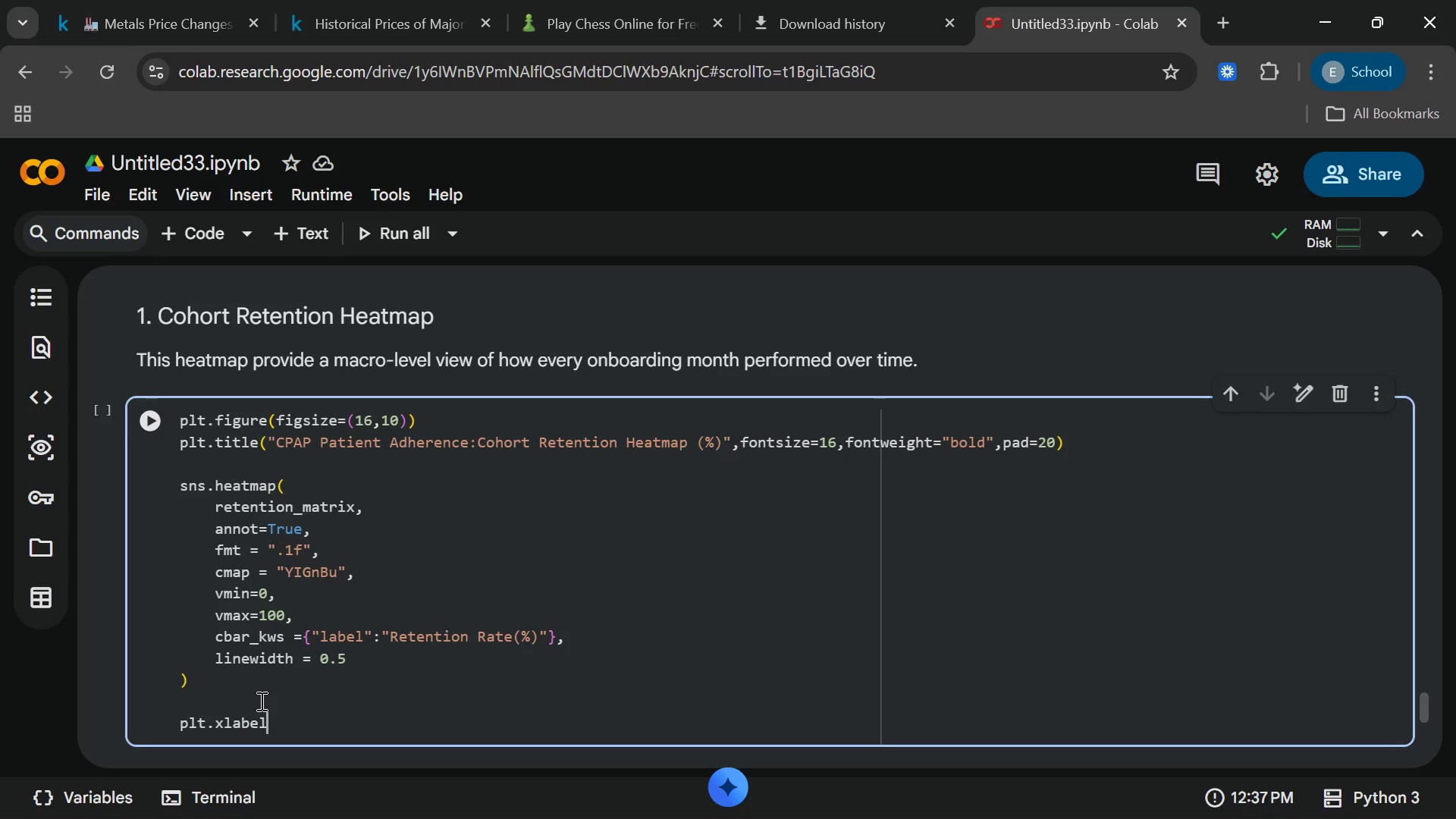 
type(9"MOnth)
key(Backspace)
key(Backspace)
key(Backspace)
key(Backspace)
type(onths SI)
key(Backspace)
type(ince Initial On)
 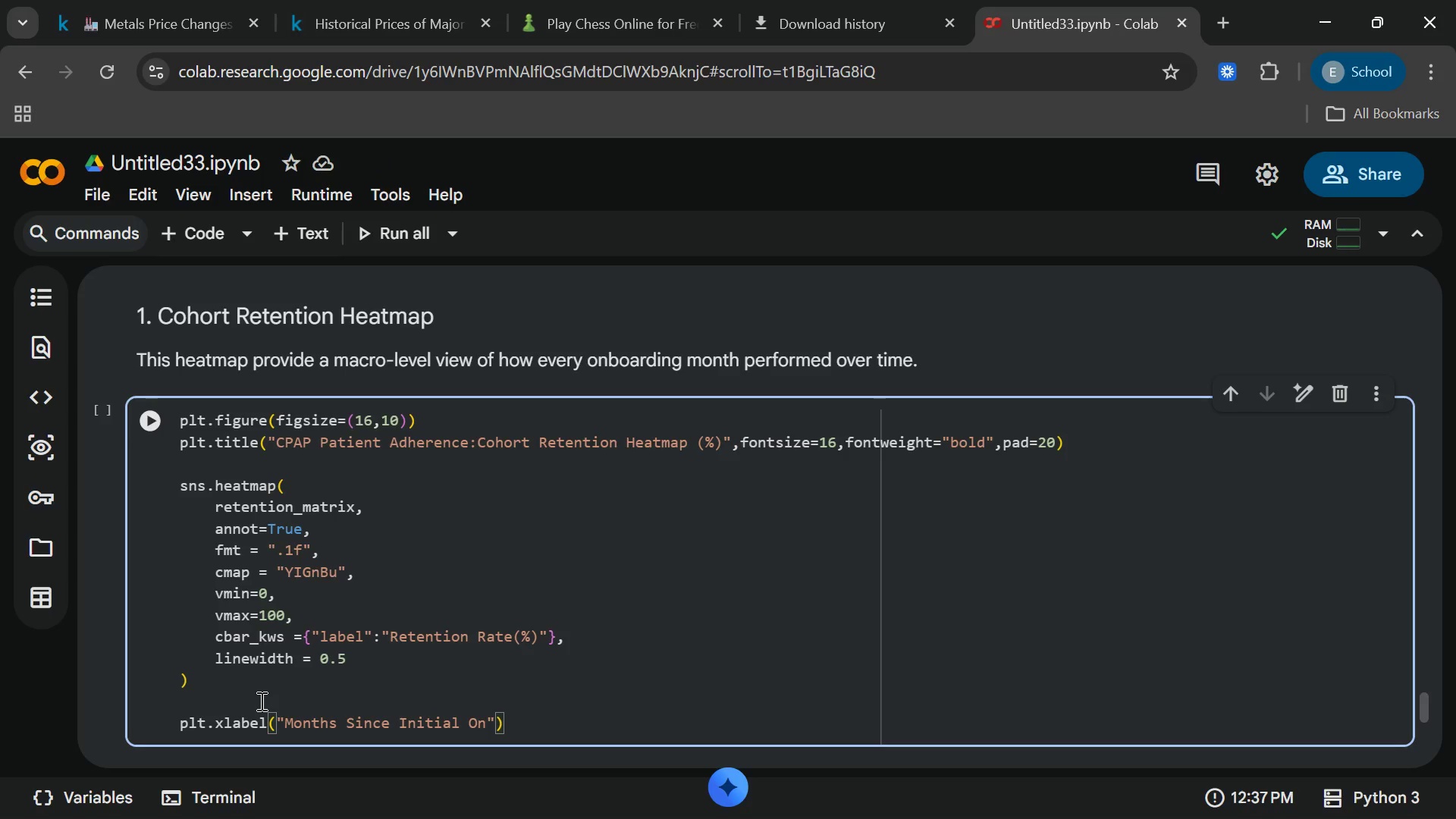 
wait(7.11)
 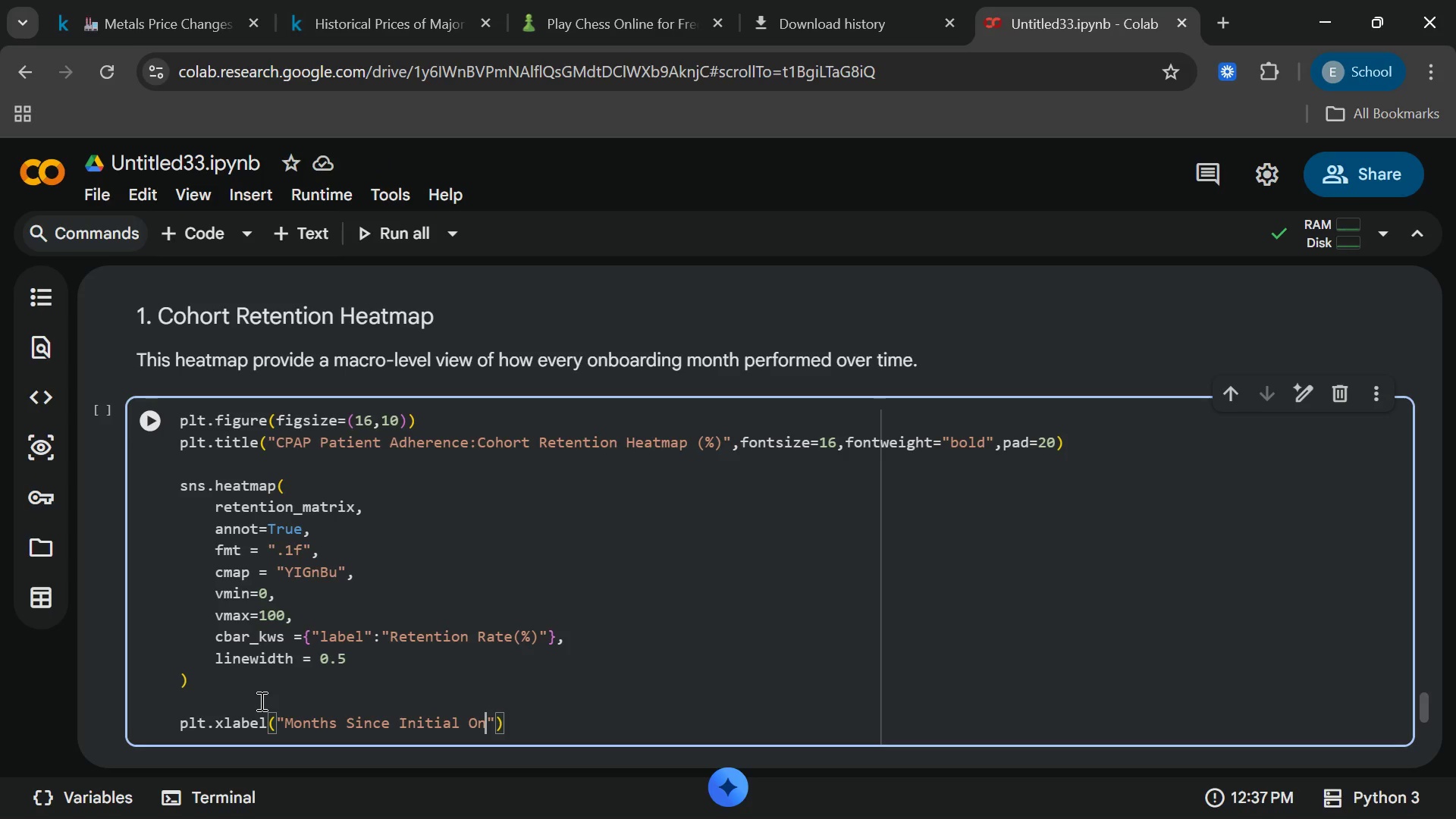 
type(B)
key(Backspace)
type(boarding)
 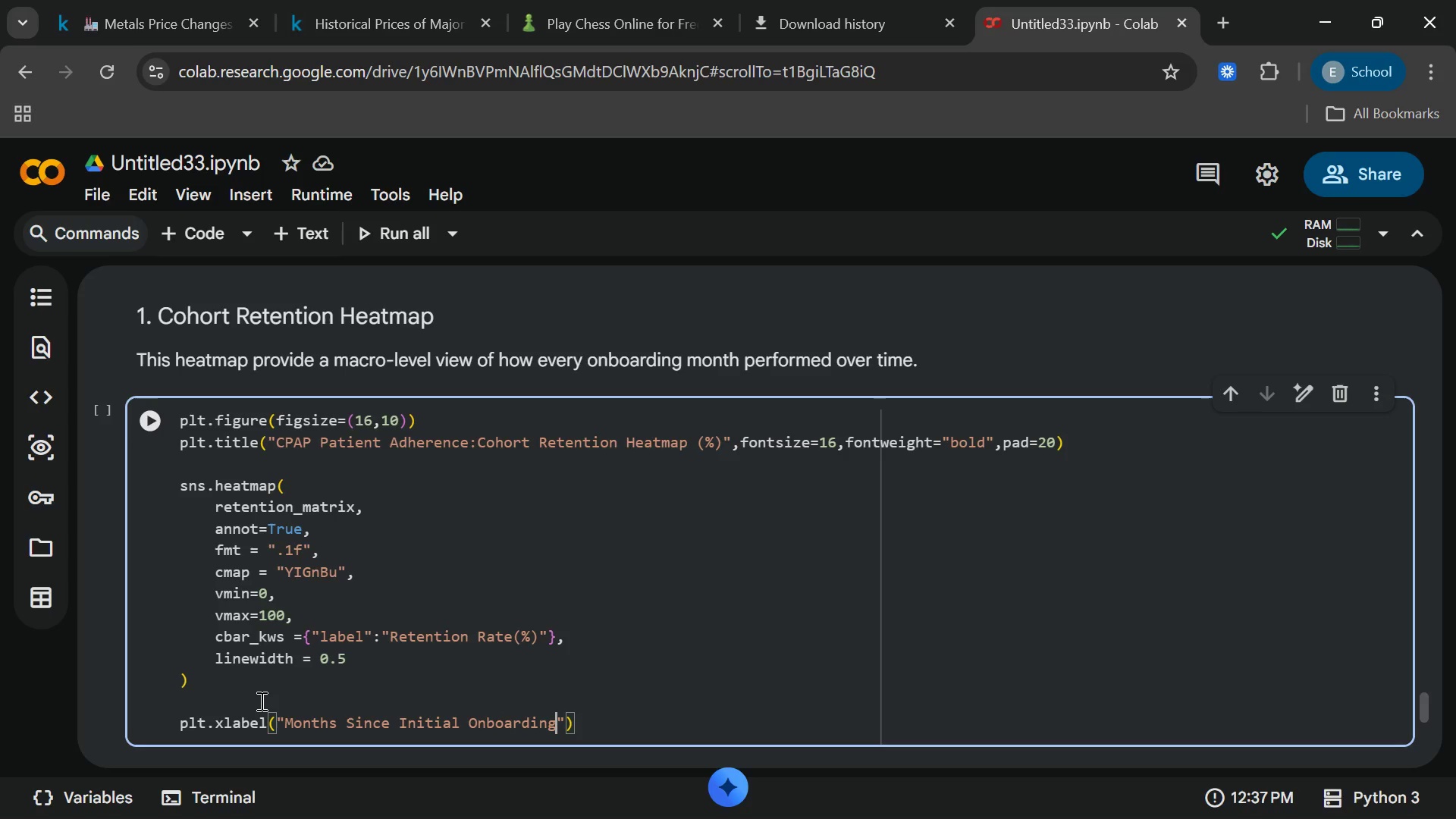 
type(Date)
 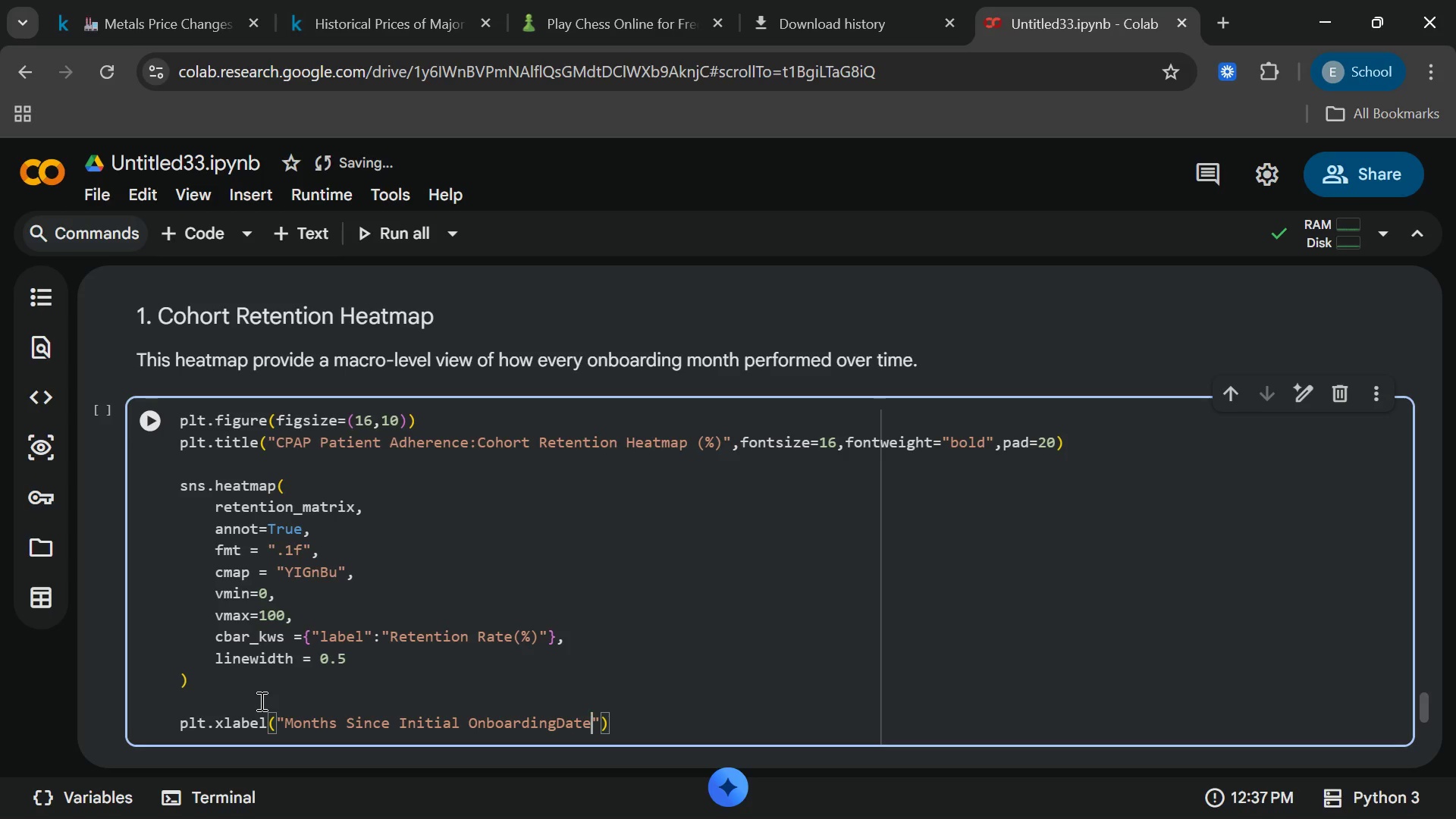 
wait(9.84)
 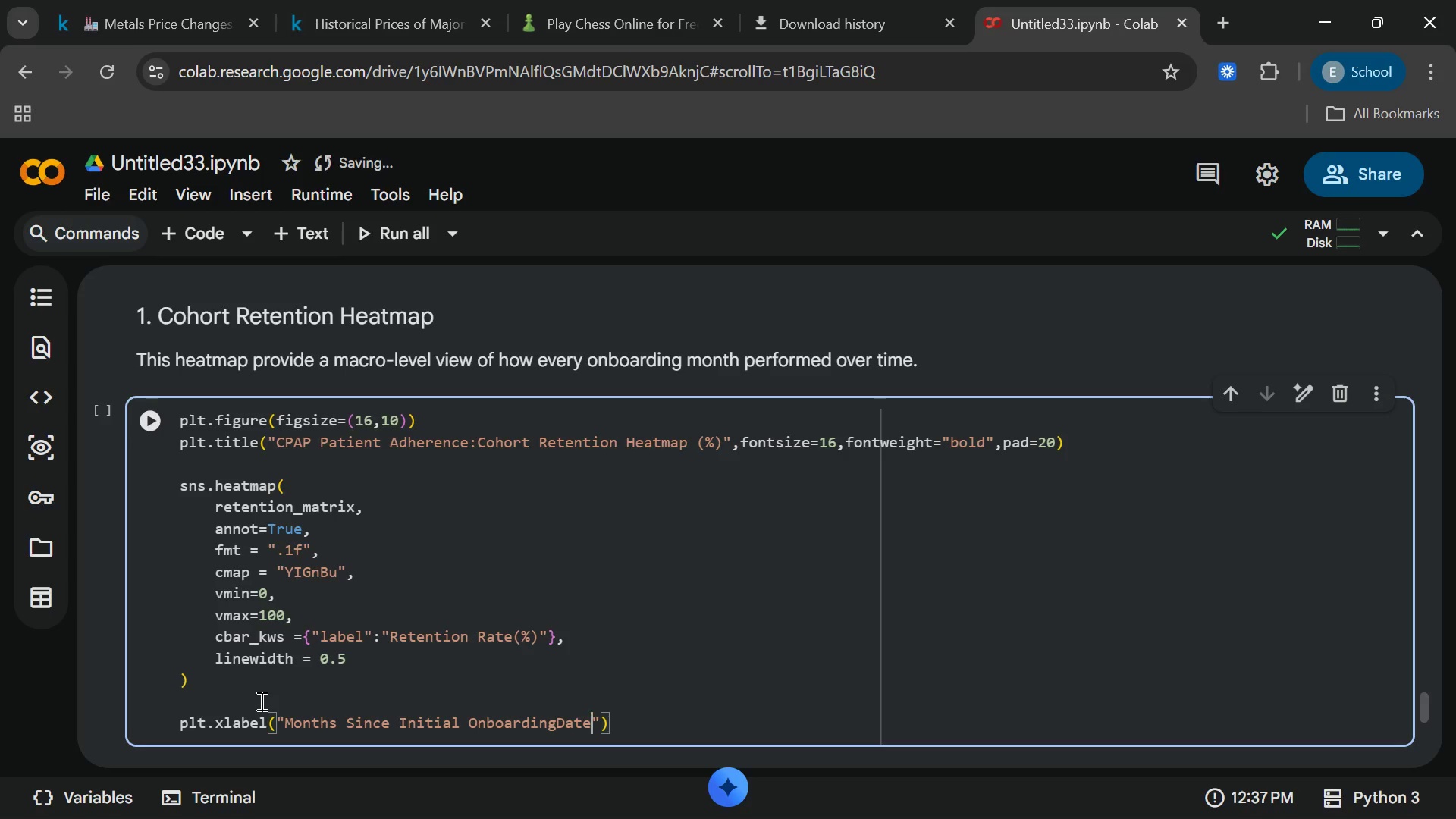 
key(ArrowRight)
 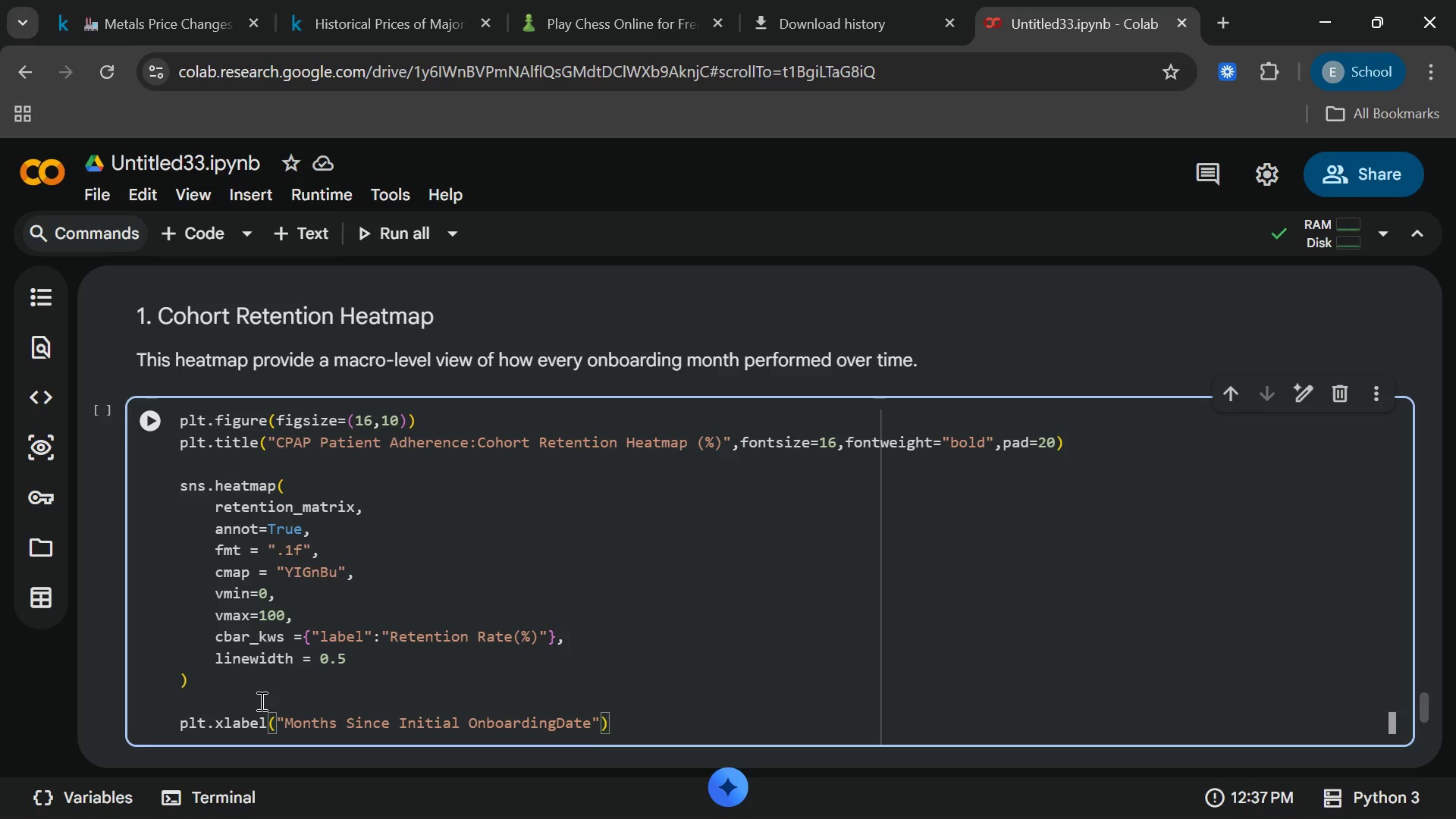 
type(,fonts)
 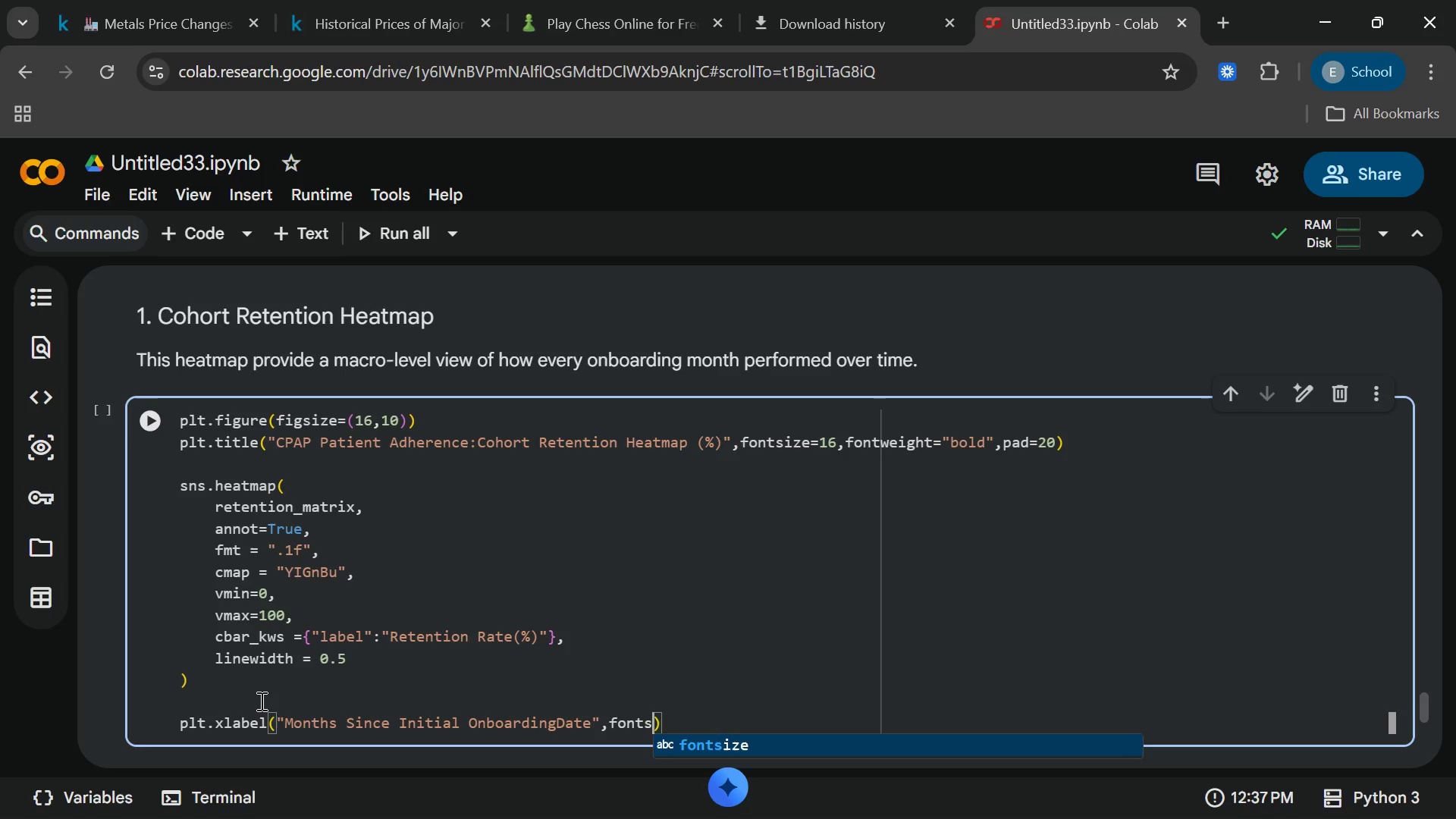 
type(ziw)
key(Backspace)
type(e=12[End])
 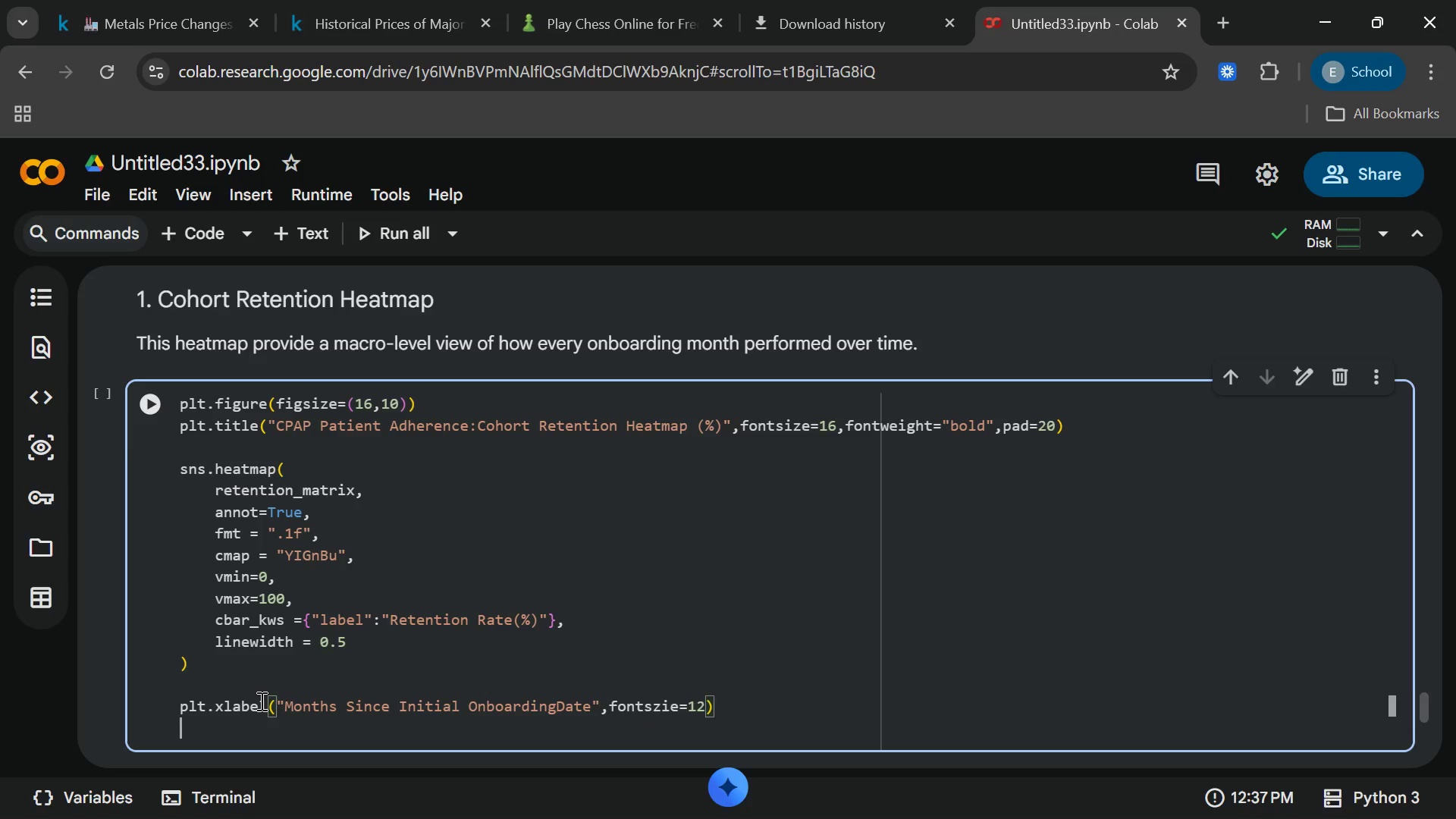 
key(Enter)
 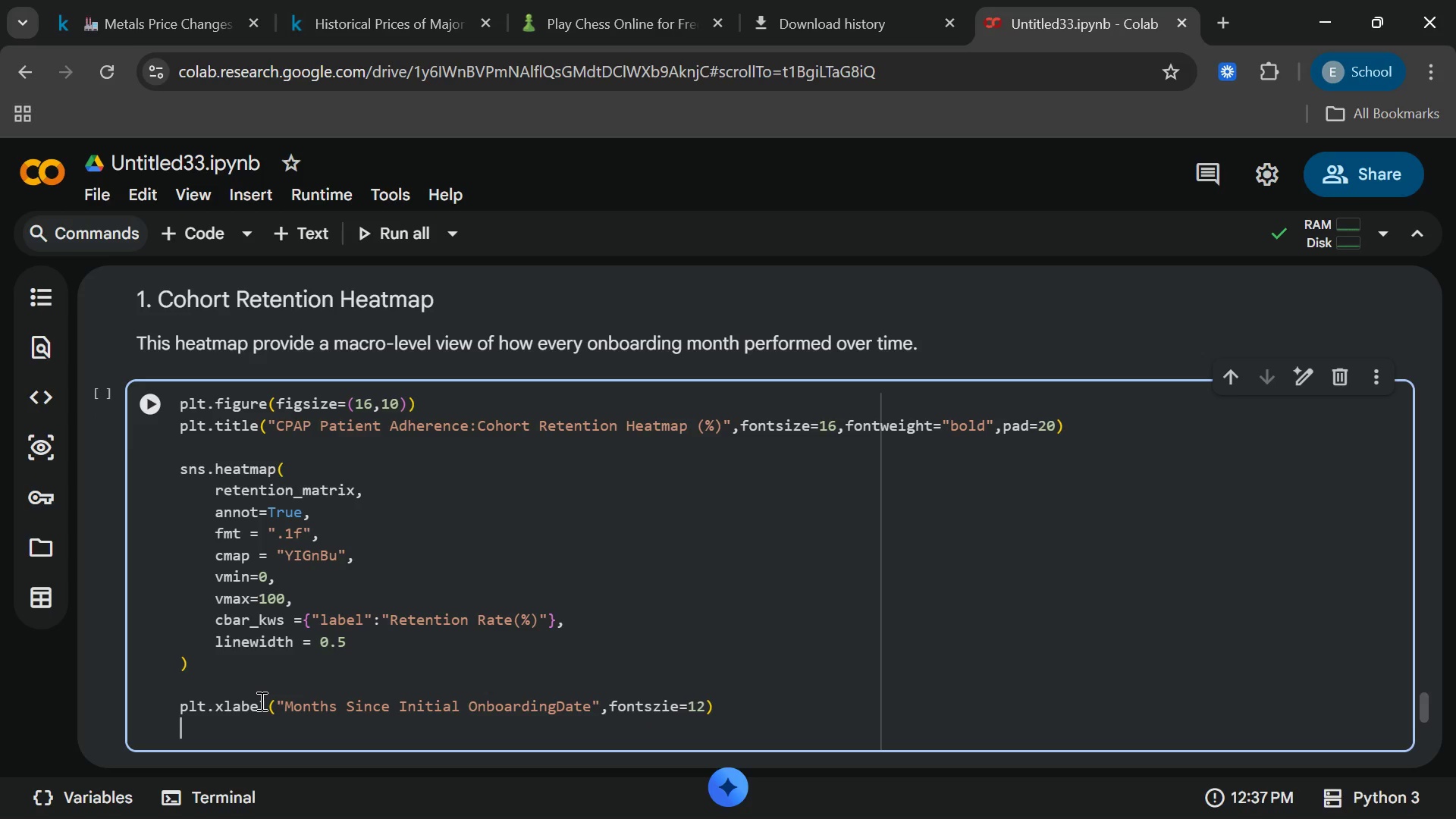 
type(plt.ylable)
 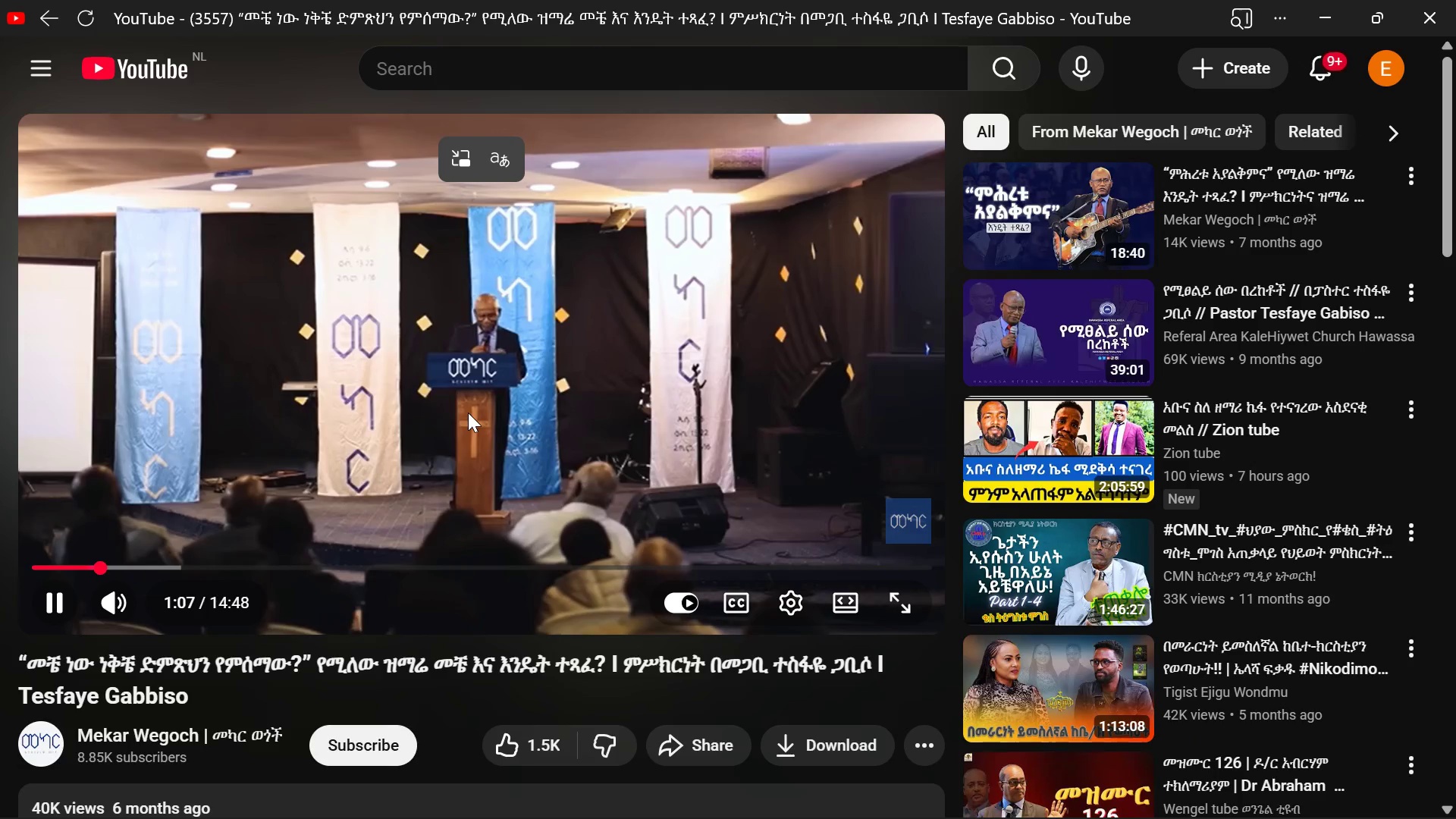 
wait(8.92)
 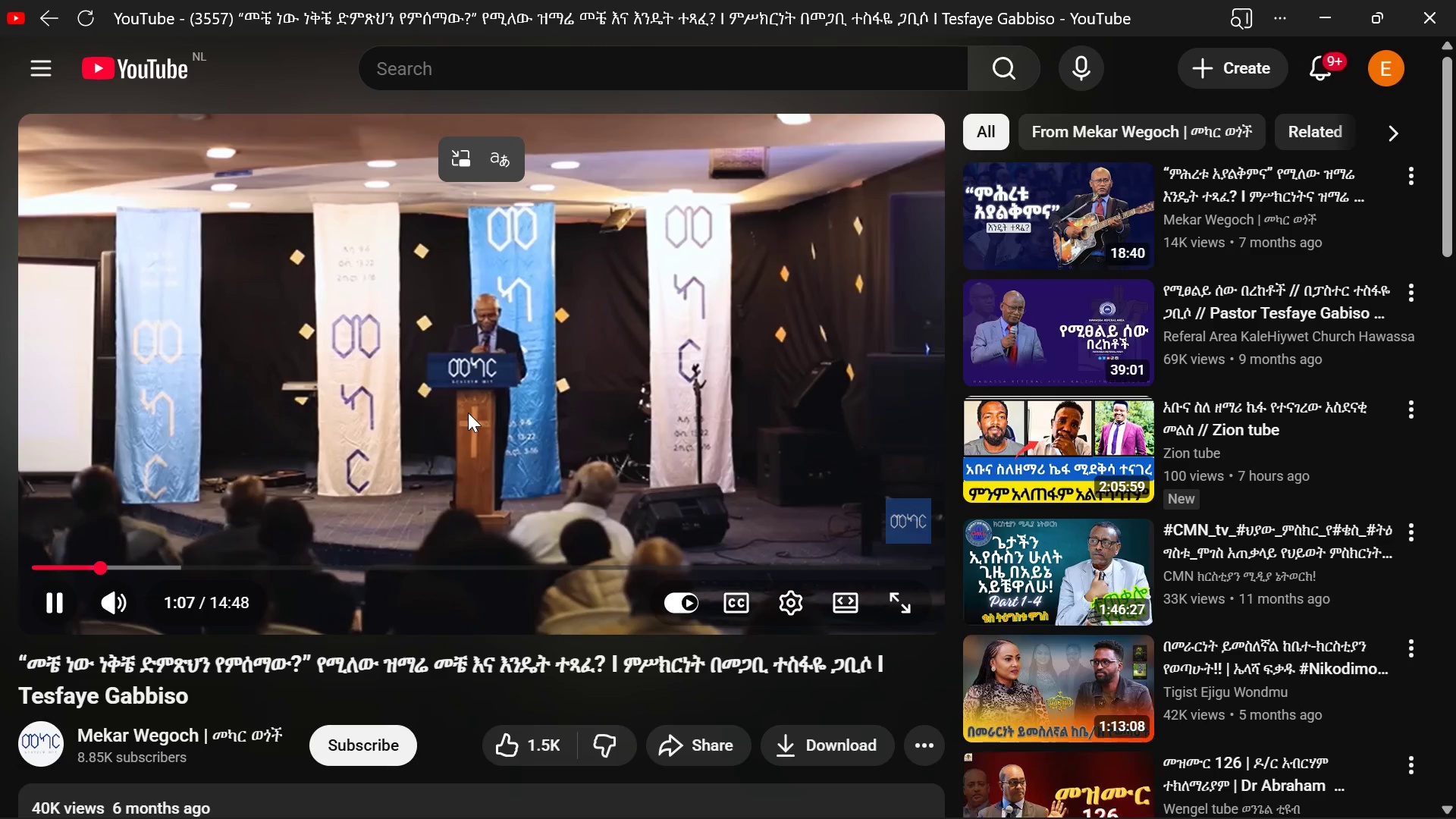 
key(Backspace)
key(Backspace)
type(el(")
 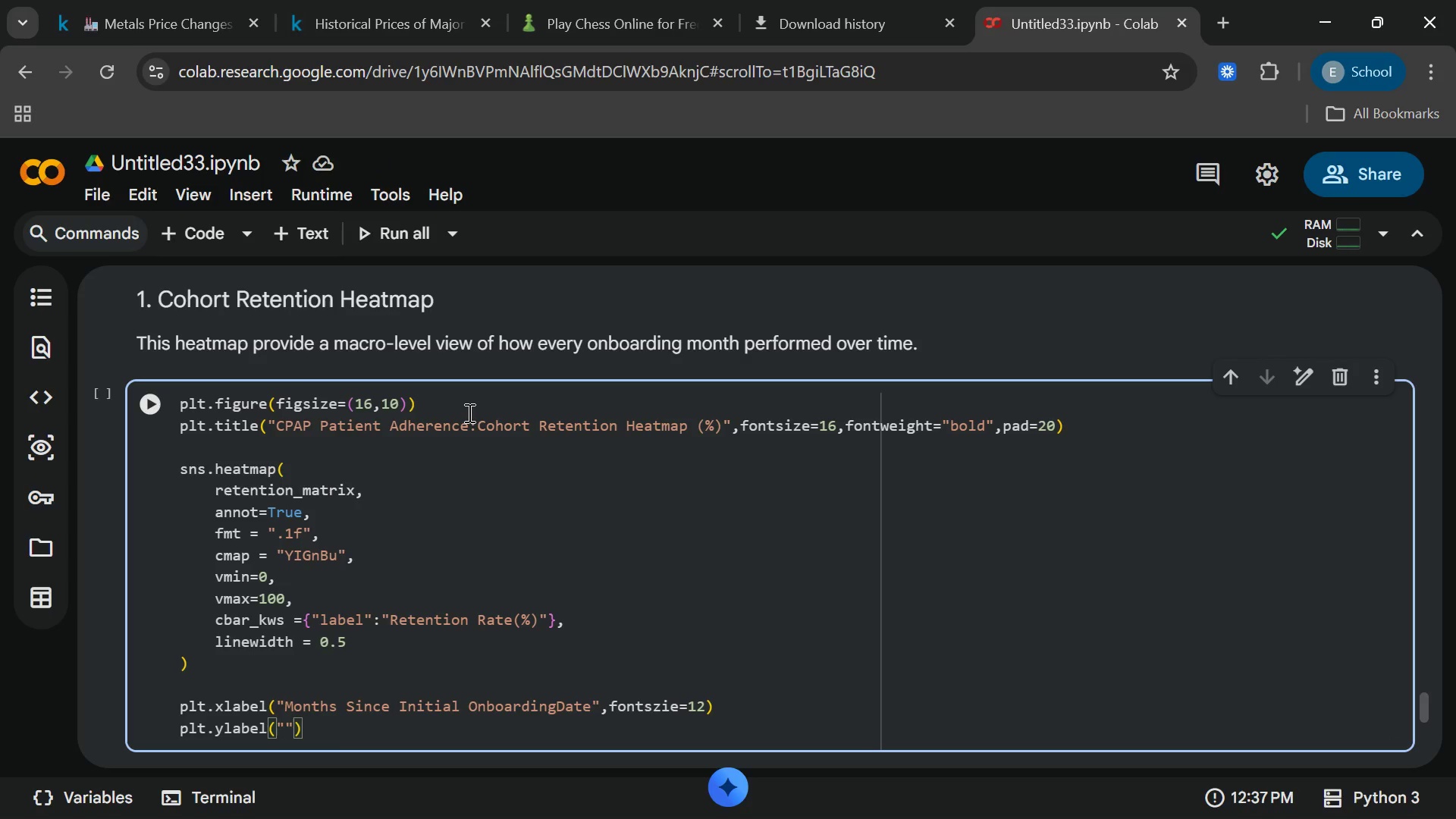 
type(Cohort Month (om)
key(Backspace)
key(Backspace)
type(Onboarding Date)
 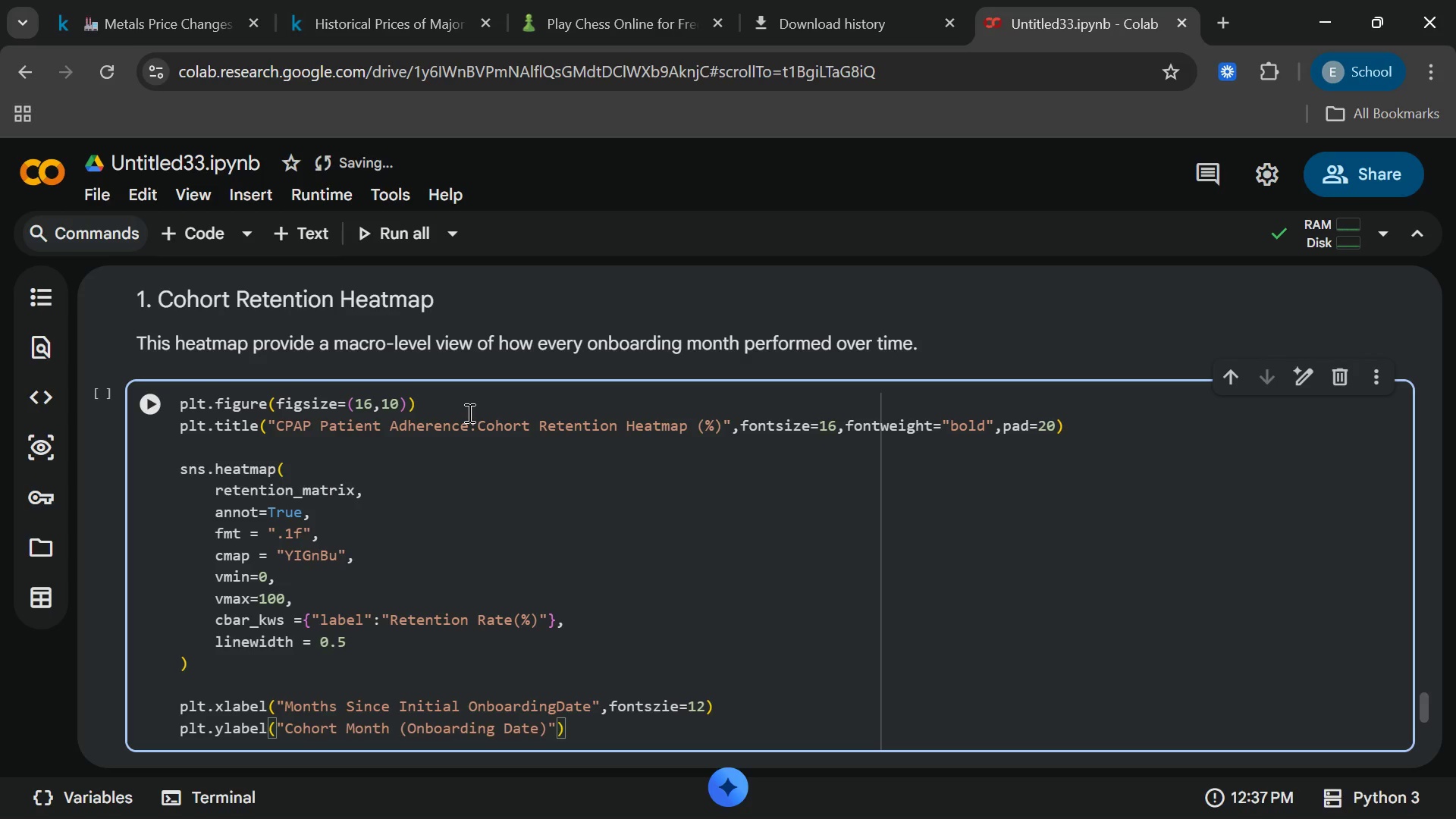 
key(ArrowRight)
 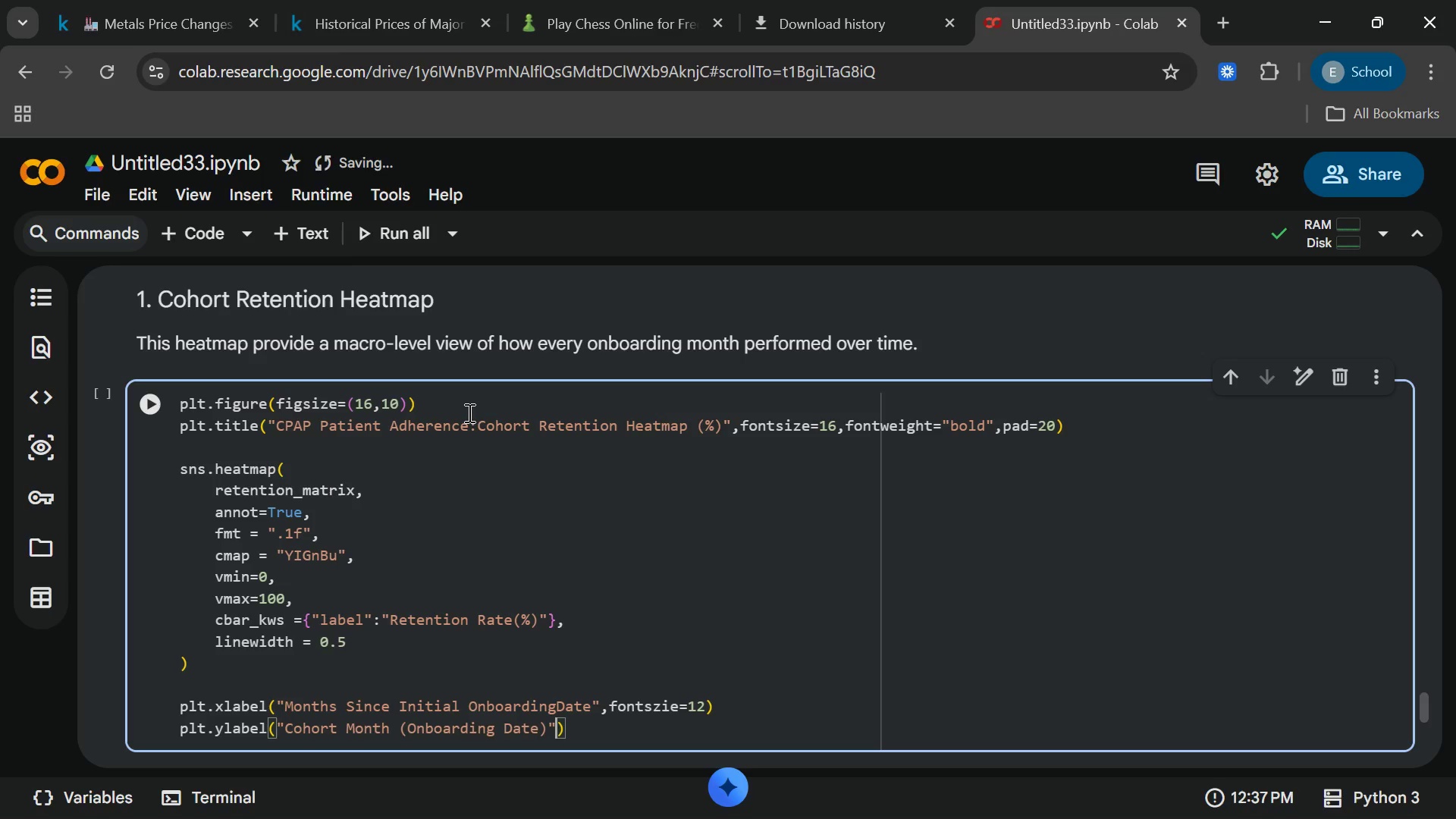 
key(ArrowRight)
 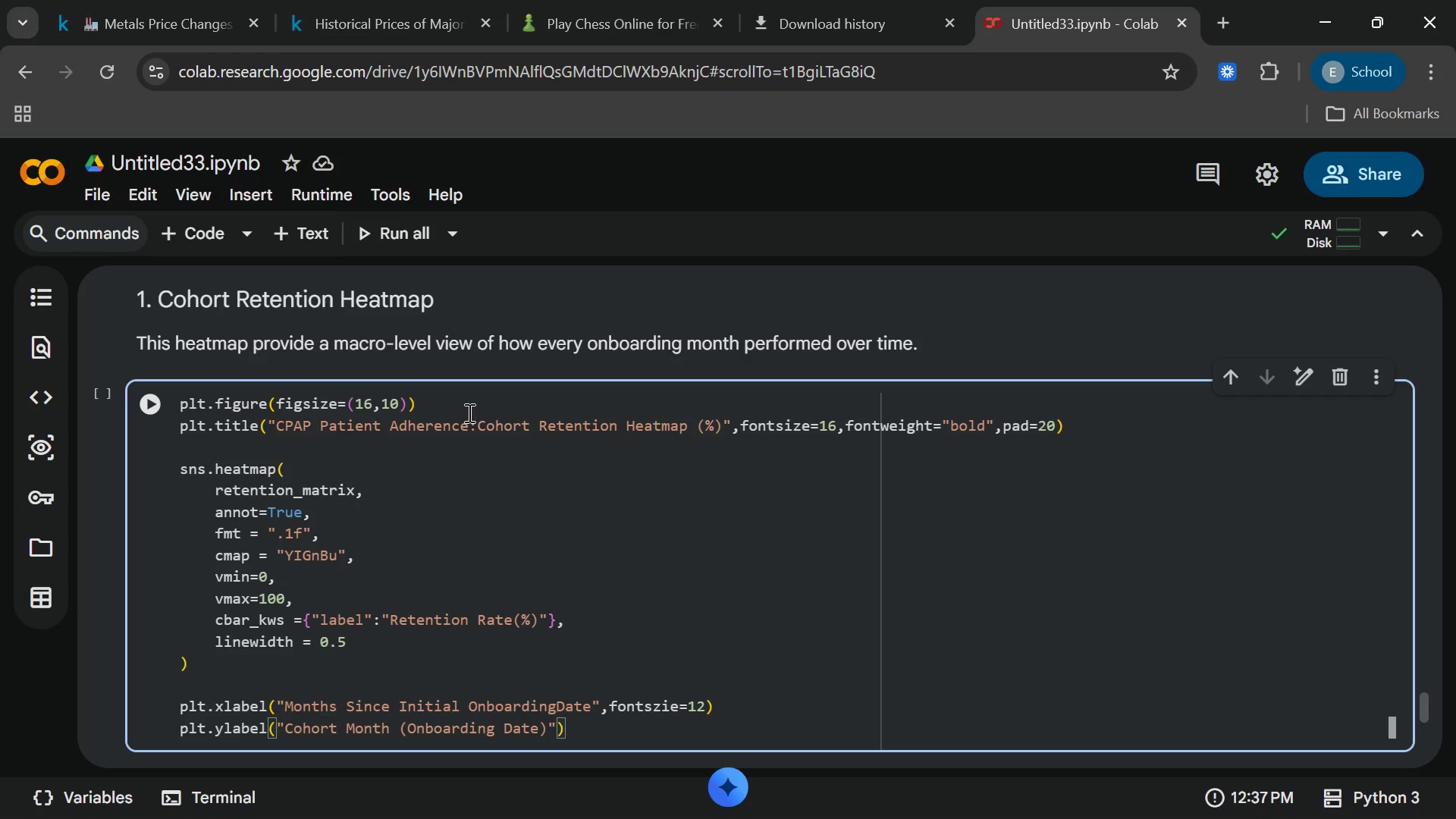 
type(,fontsix)
key(Backspace)
type(ze)
 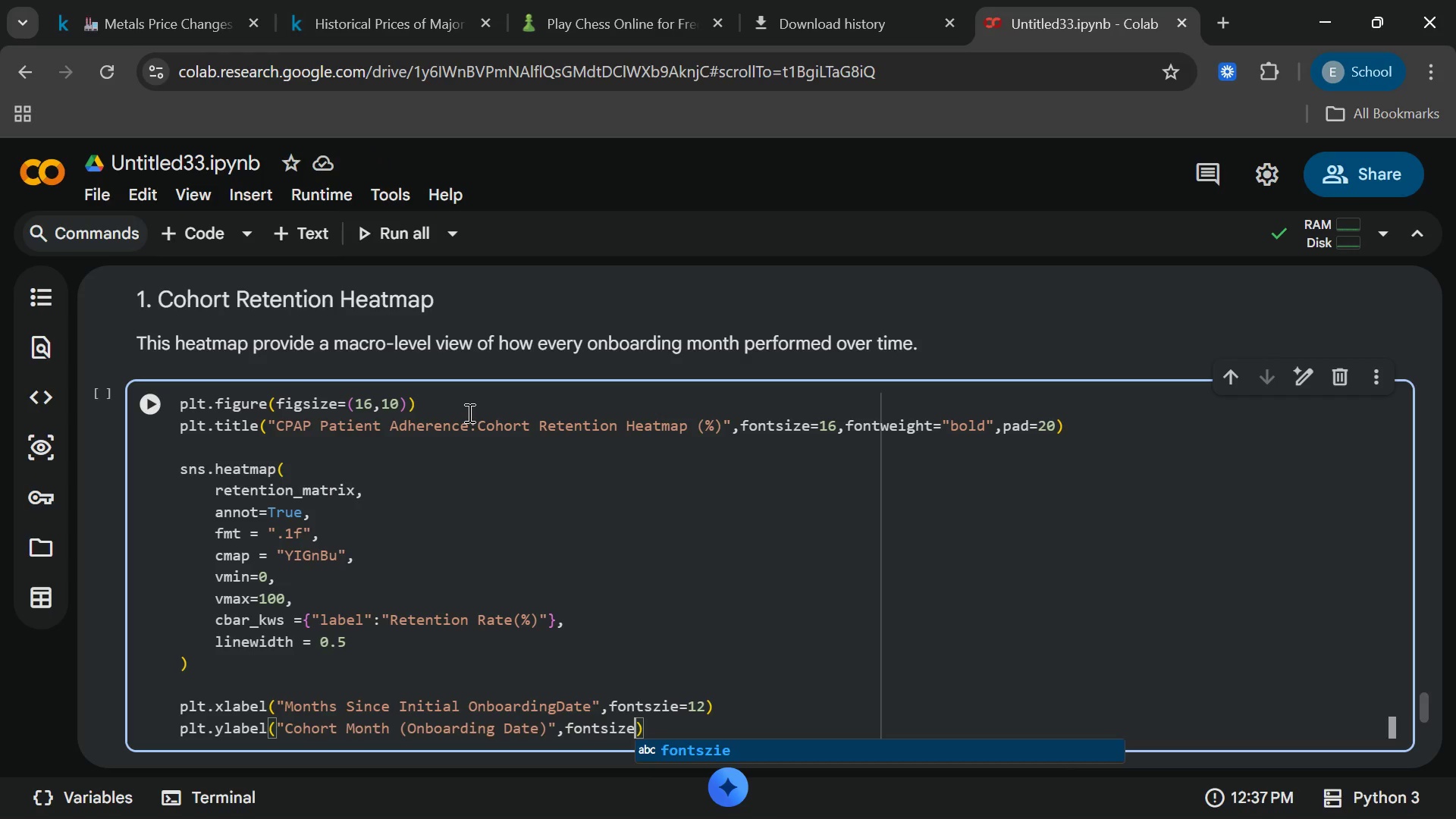 
key(Enter)
 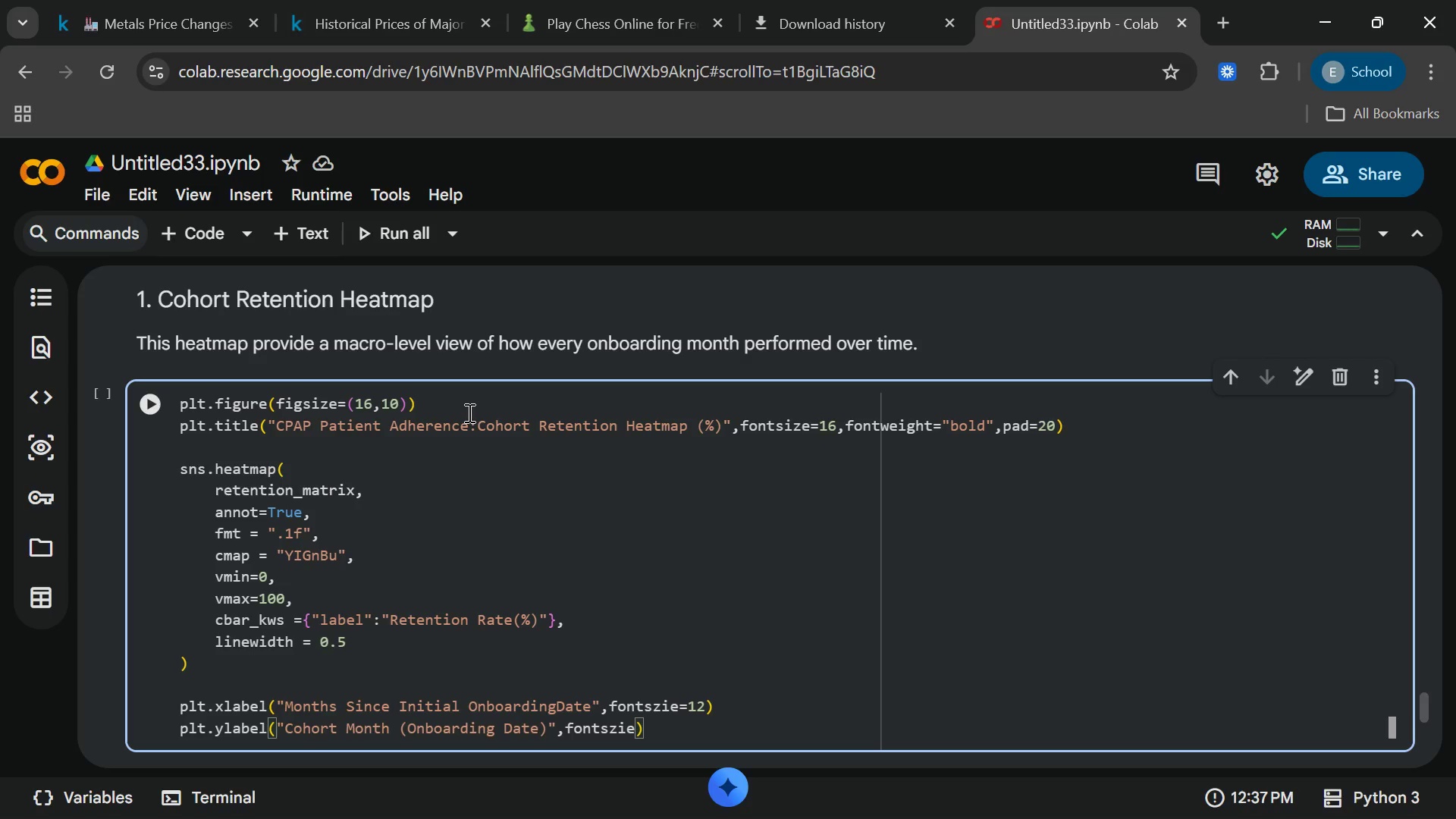 
type(=12[End])
 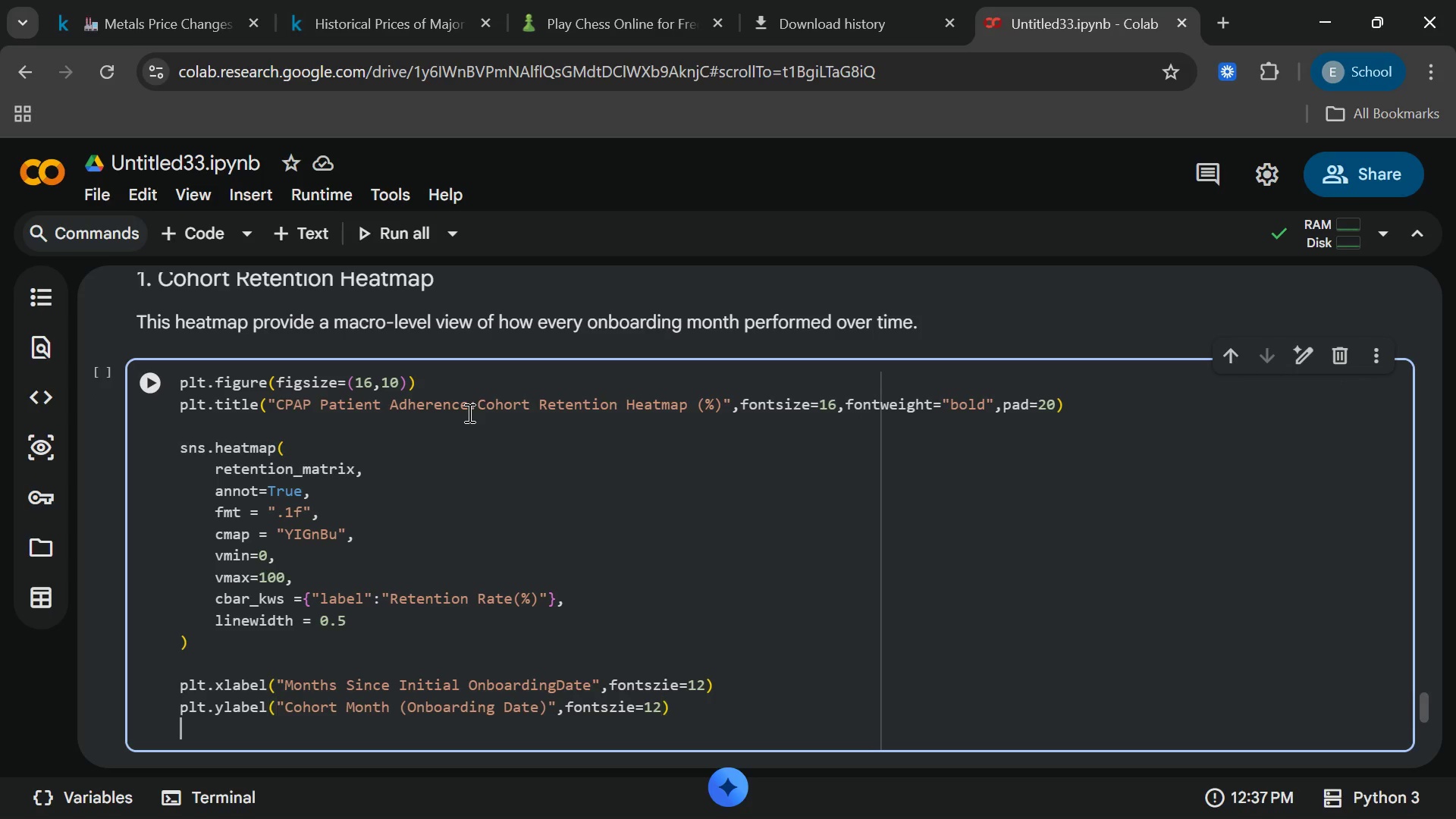 
key(Enter)
 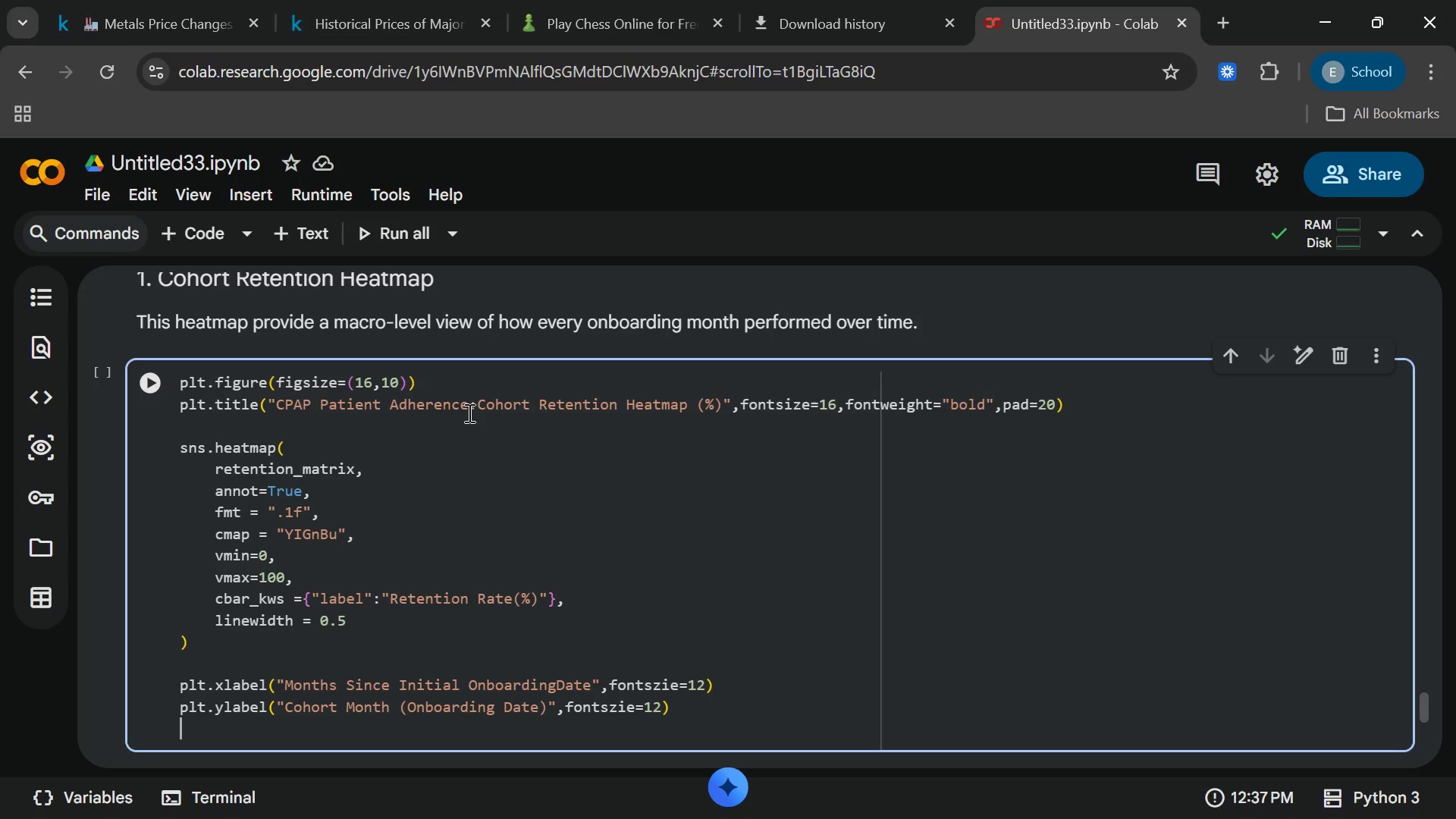 
wait(5.17)
 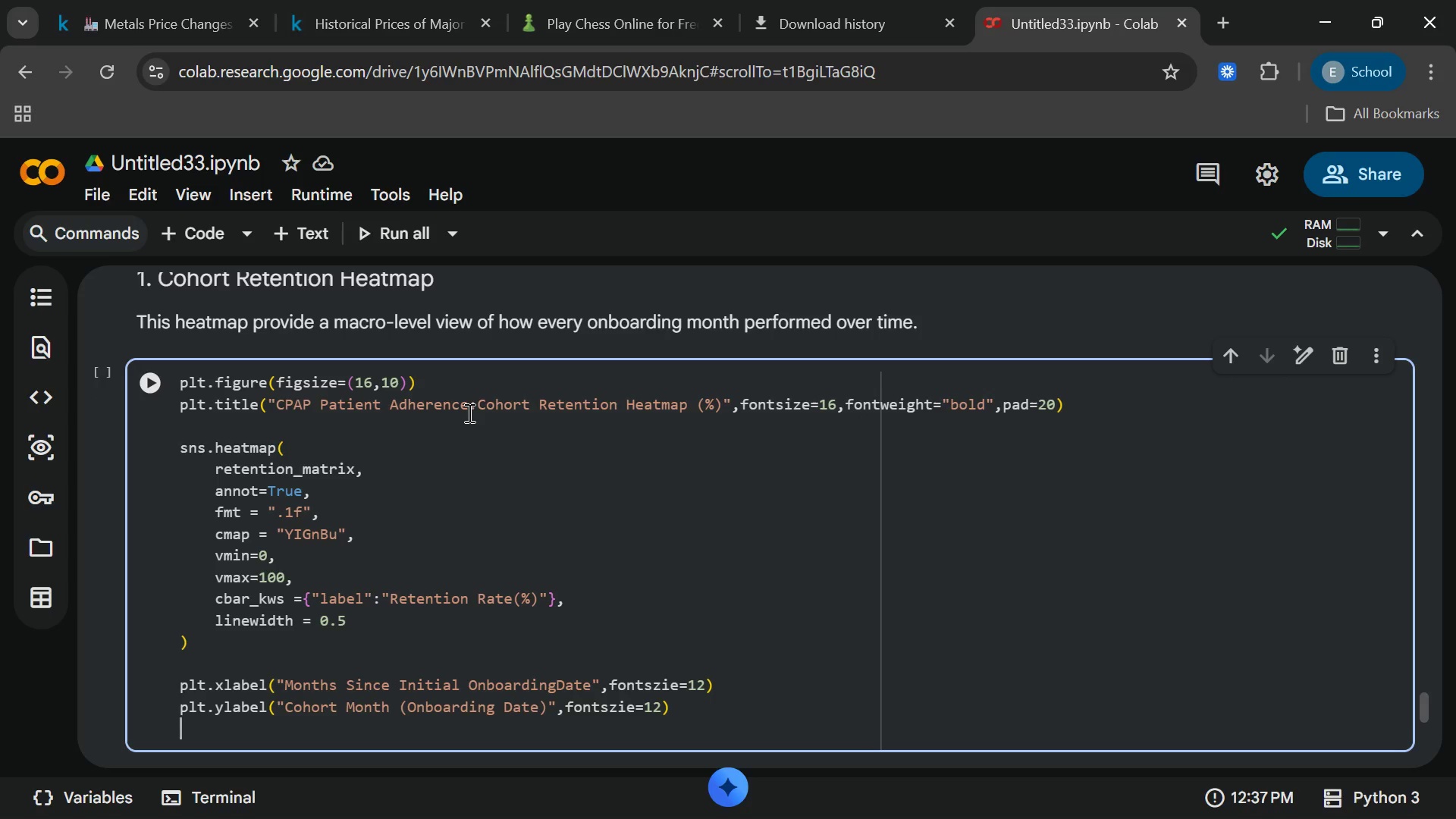 
type(plt.yticks)
 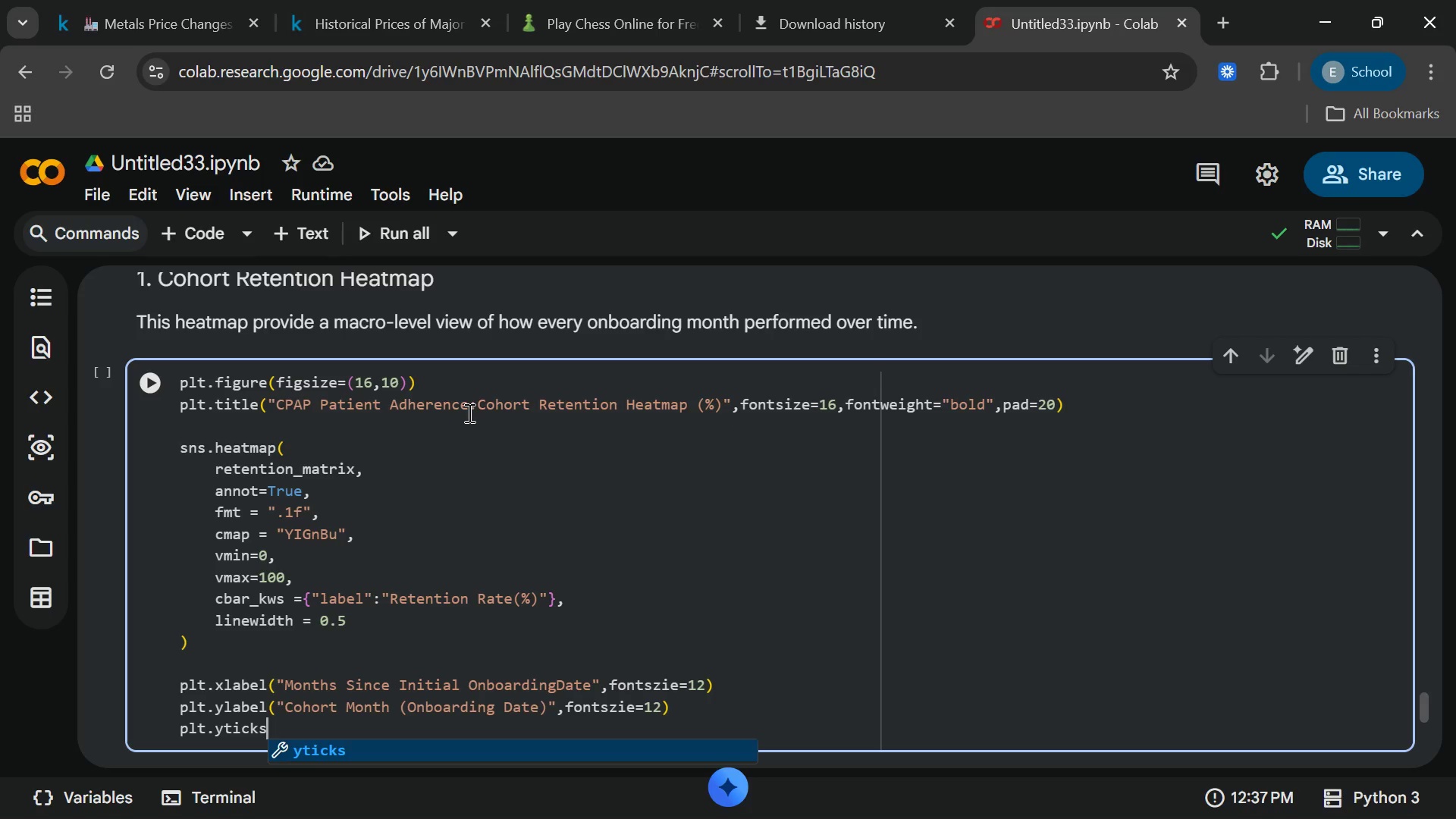 
wait(13.16)
 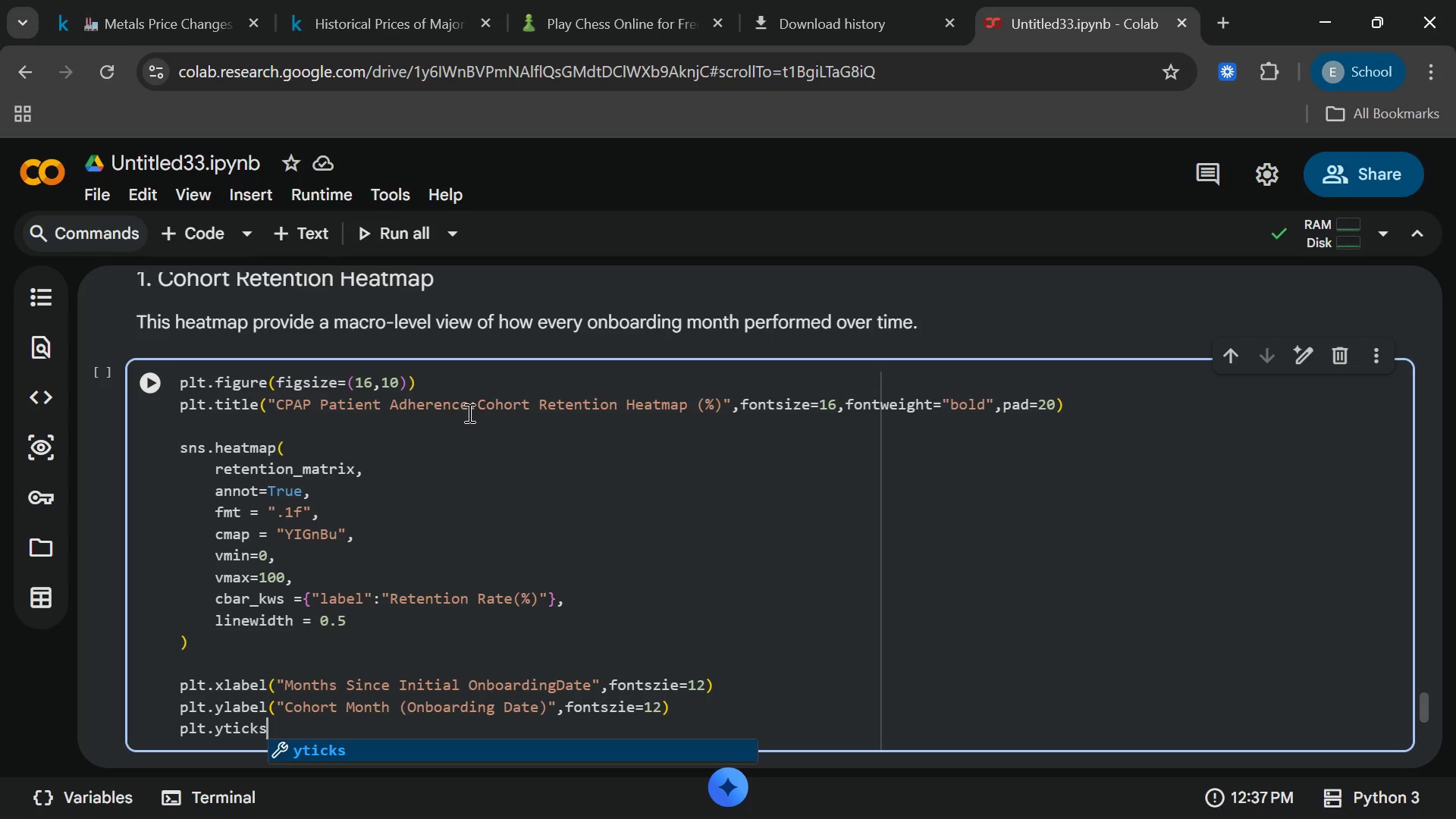 
key(Enter)
 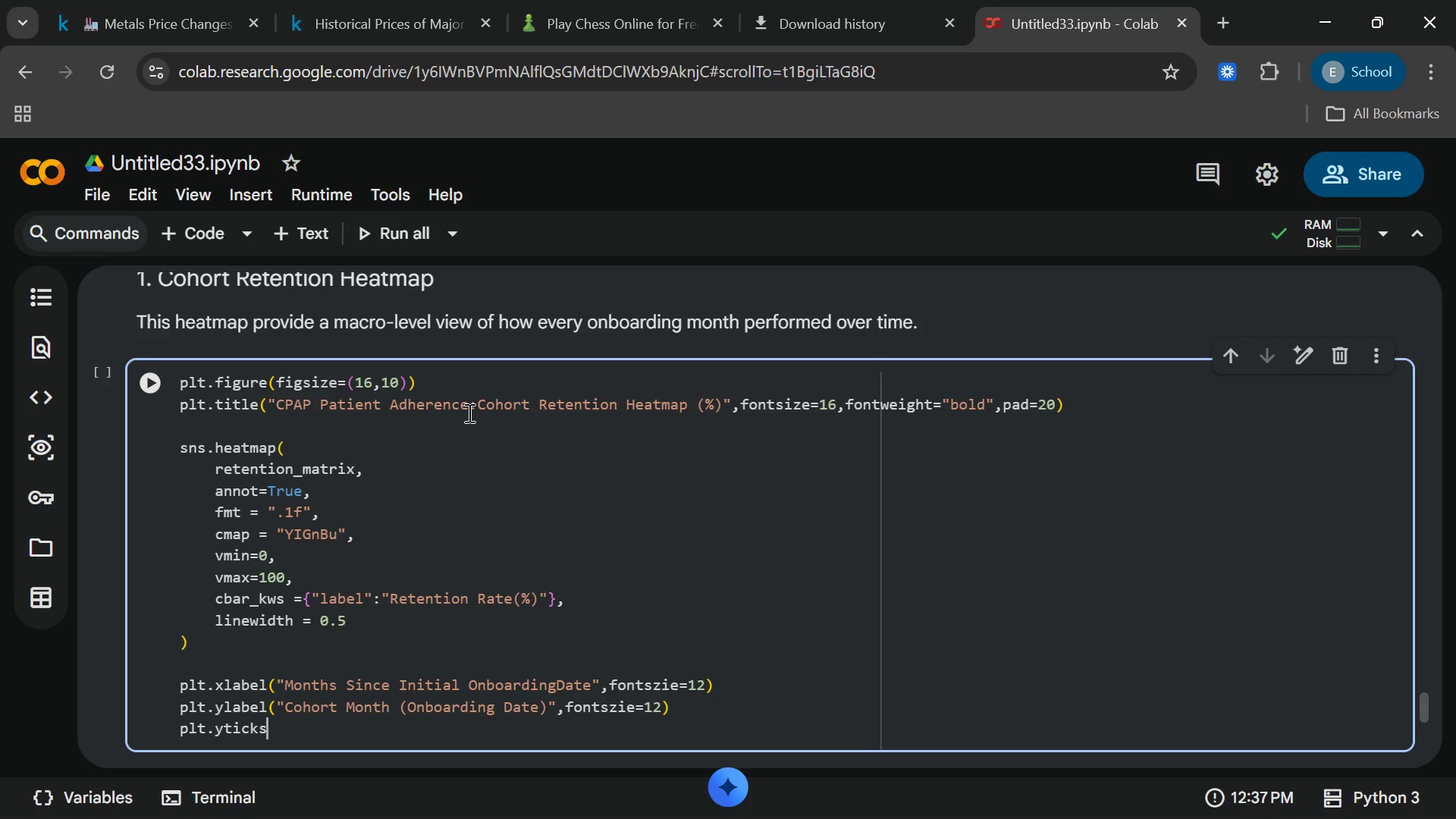 
wait(28.24)
 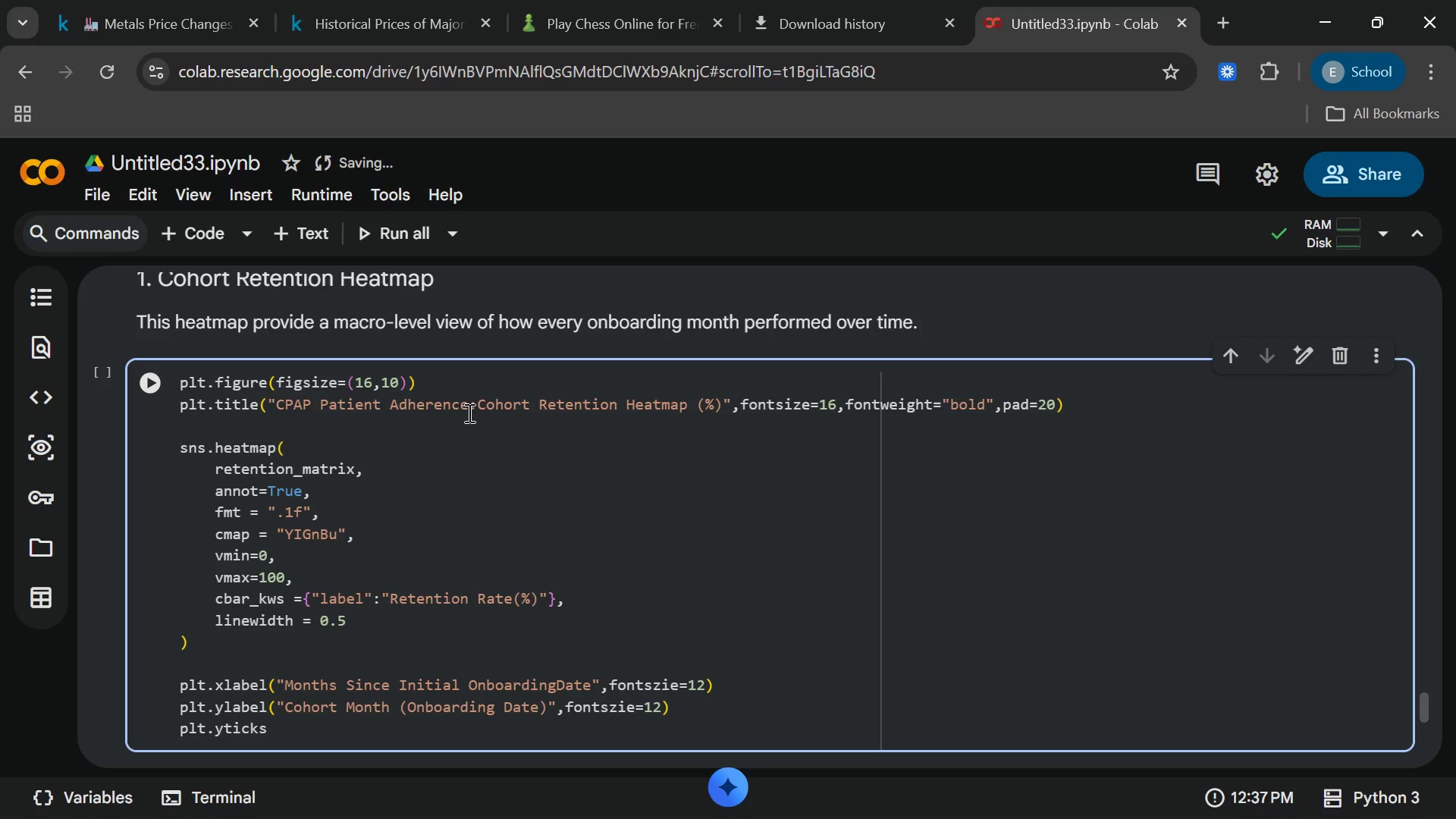 
type((rotation=0[End])
 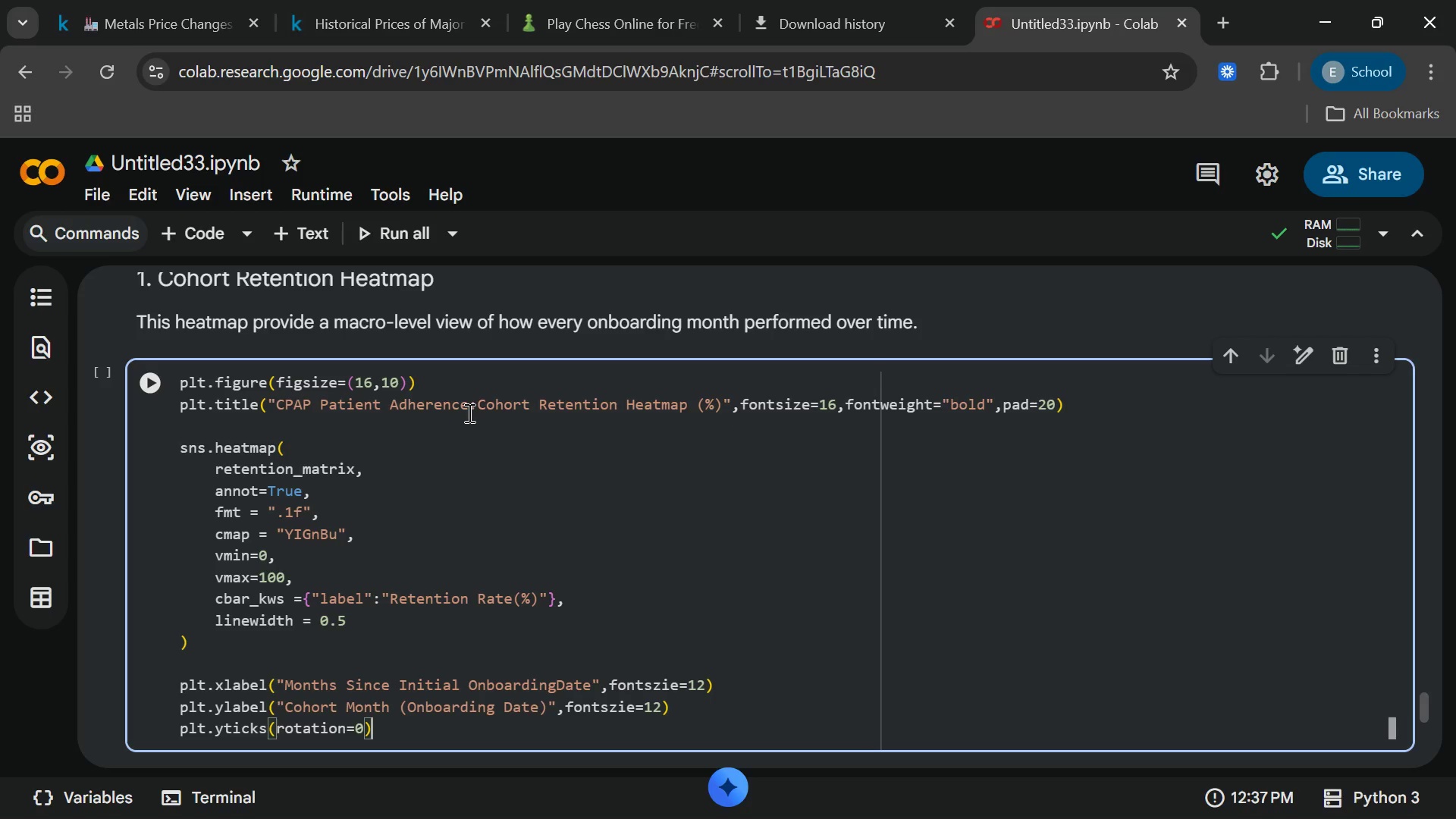 
key(Enter)
 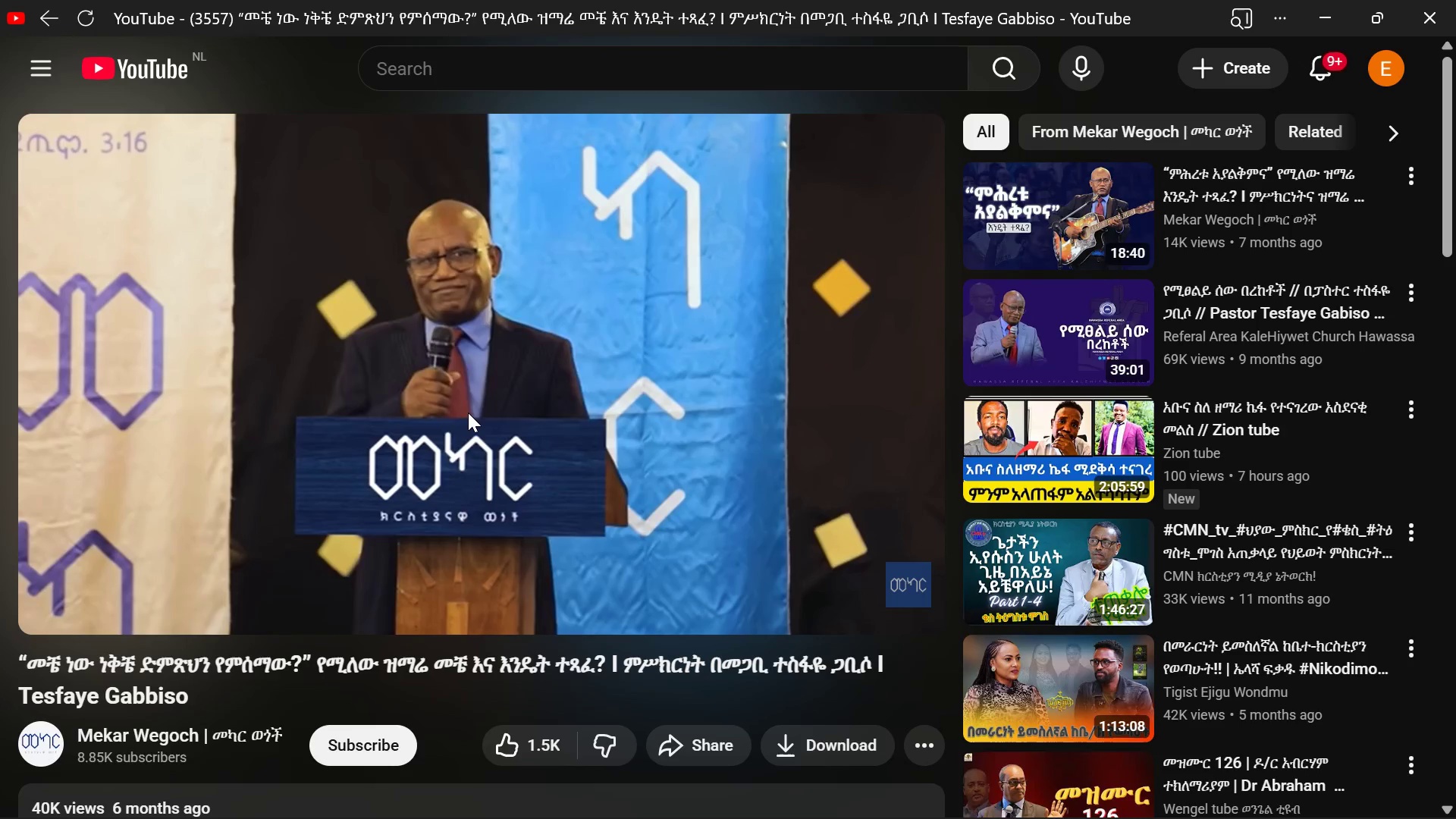 
type( plt.)
 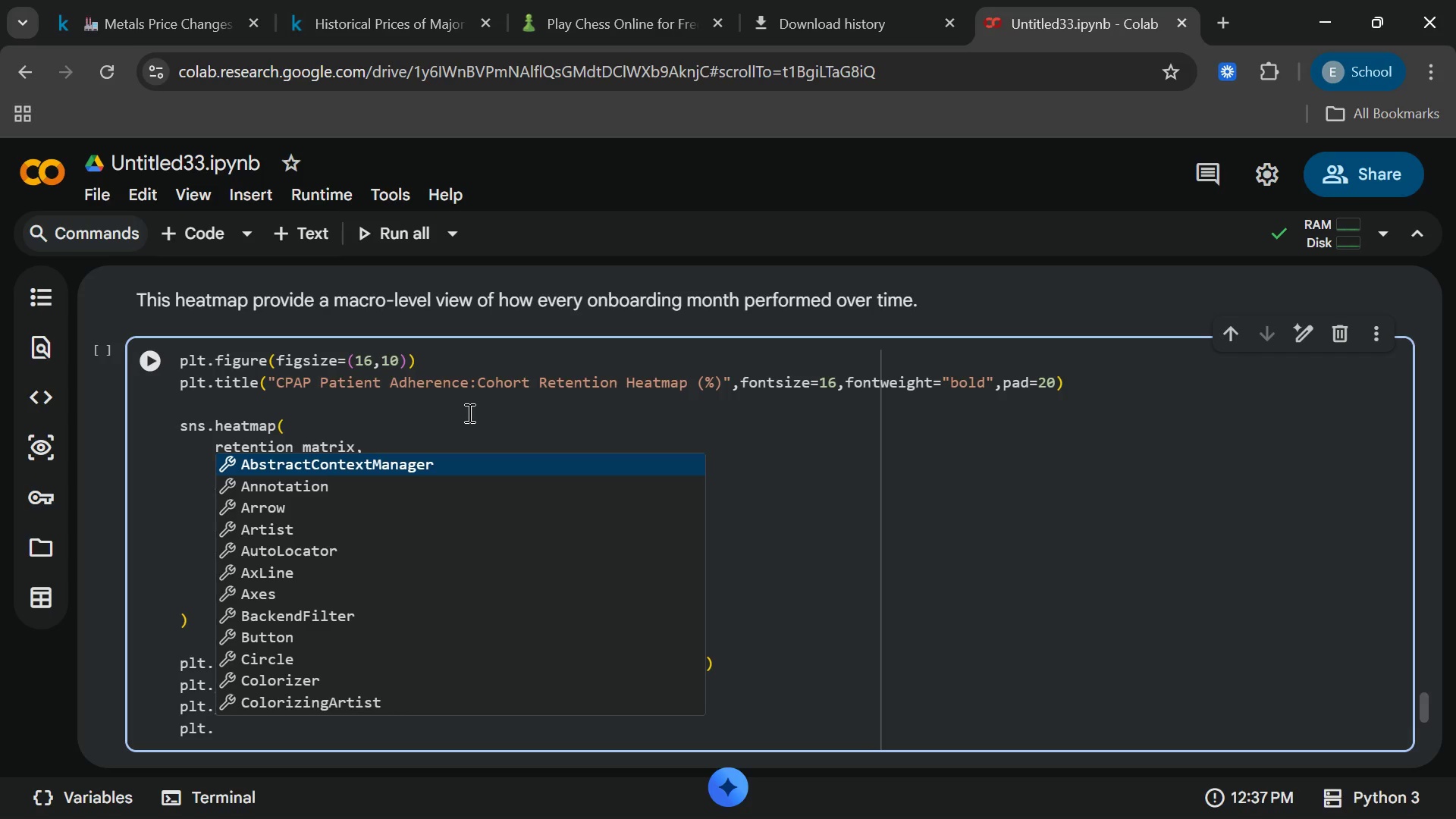 
type(shoe)
key(Backspace)
type(w([End])
 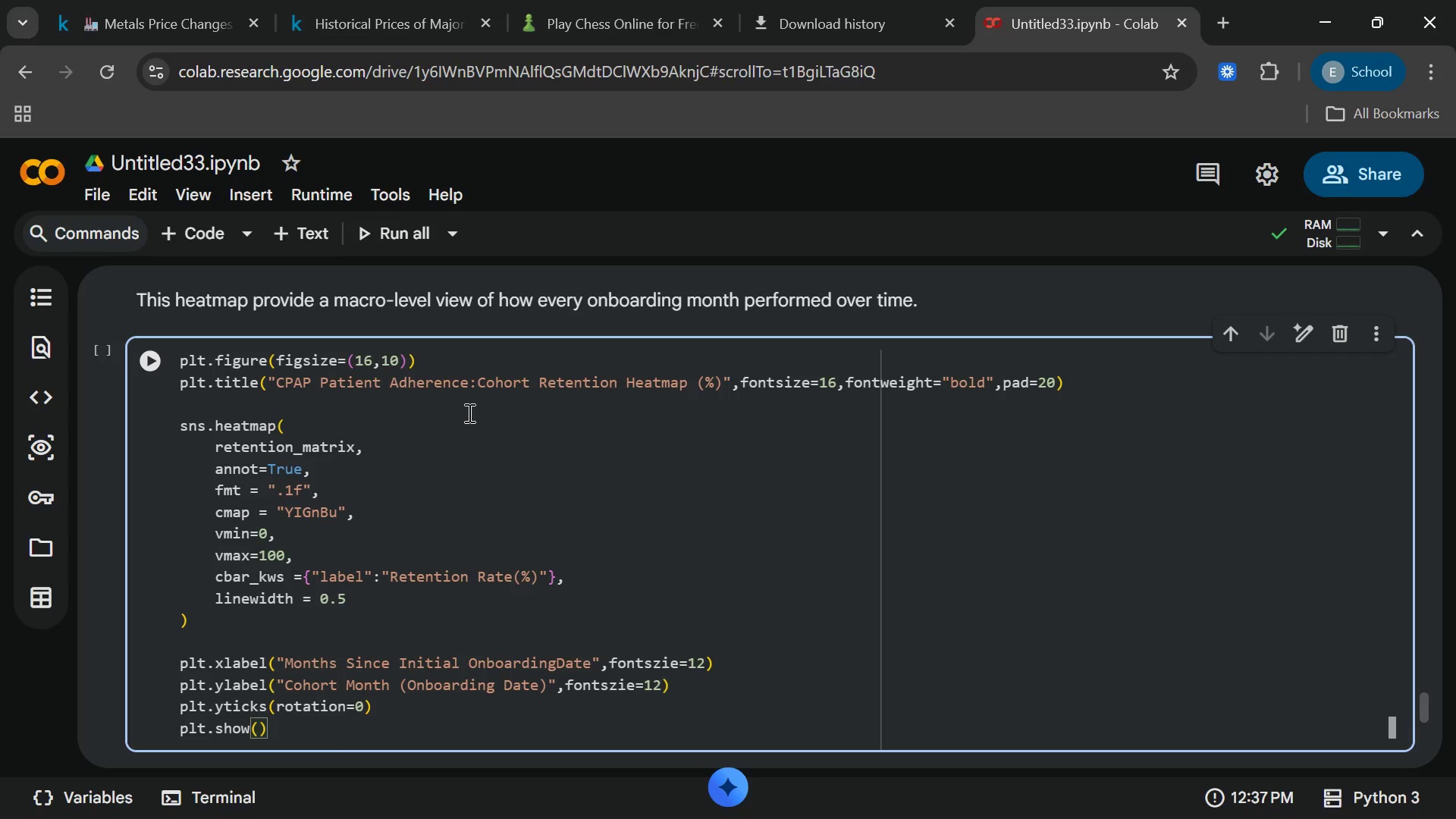 
wait(5.97)
 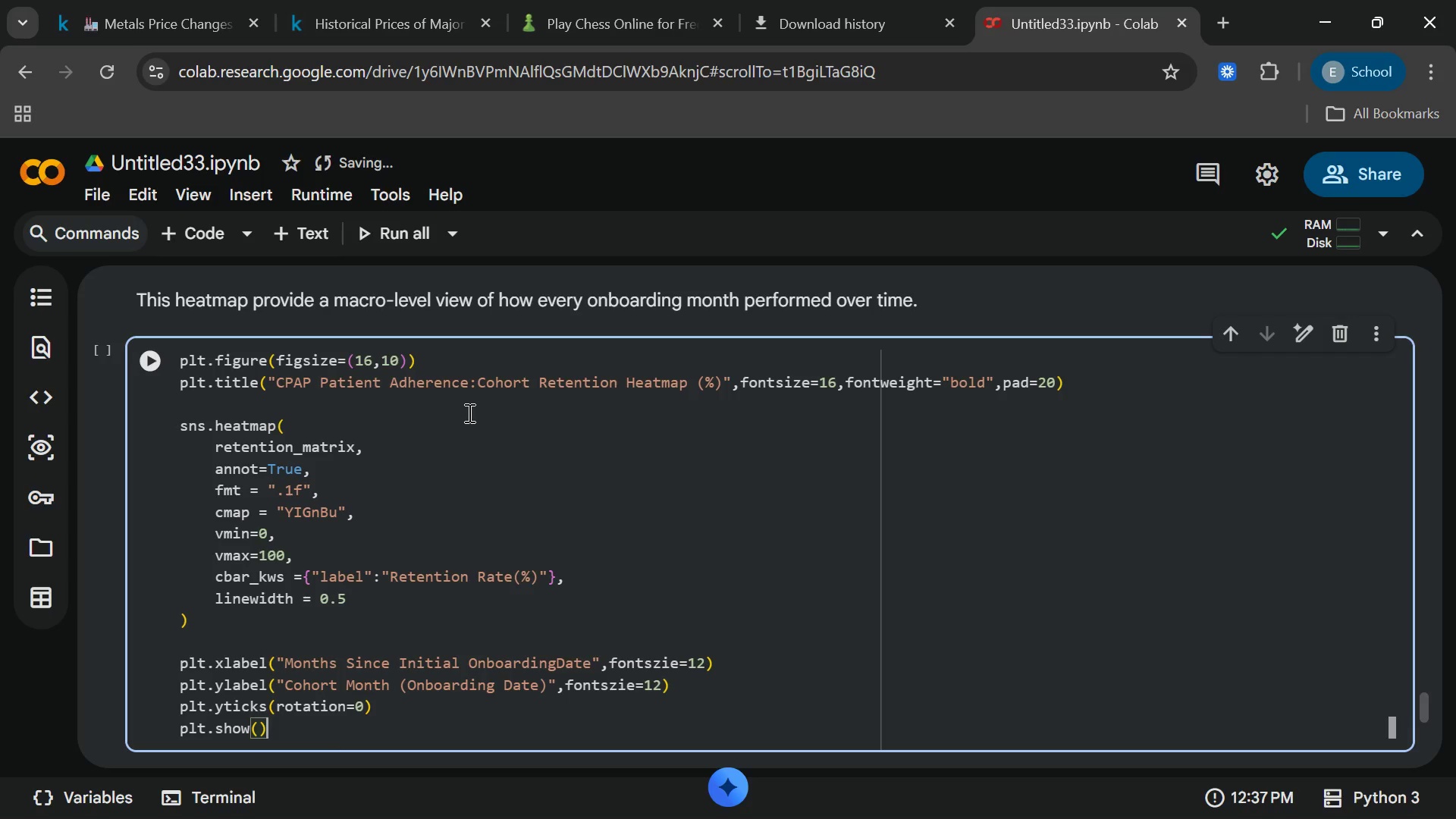 
left_click([142, 342])
 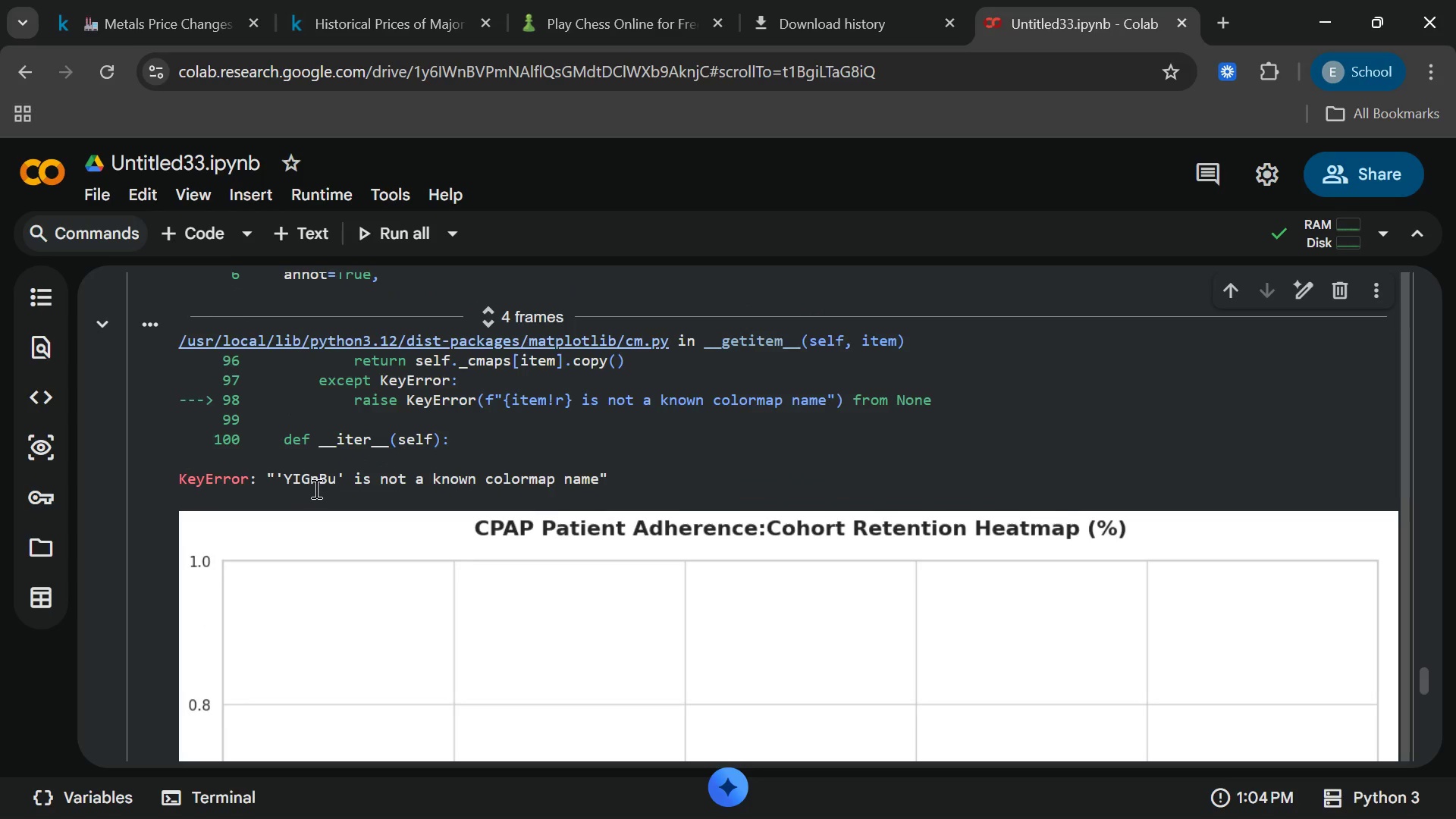 
wait(13.23)
 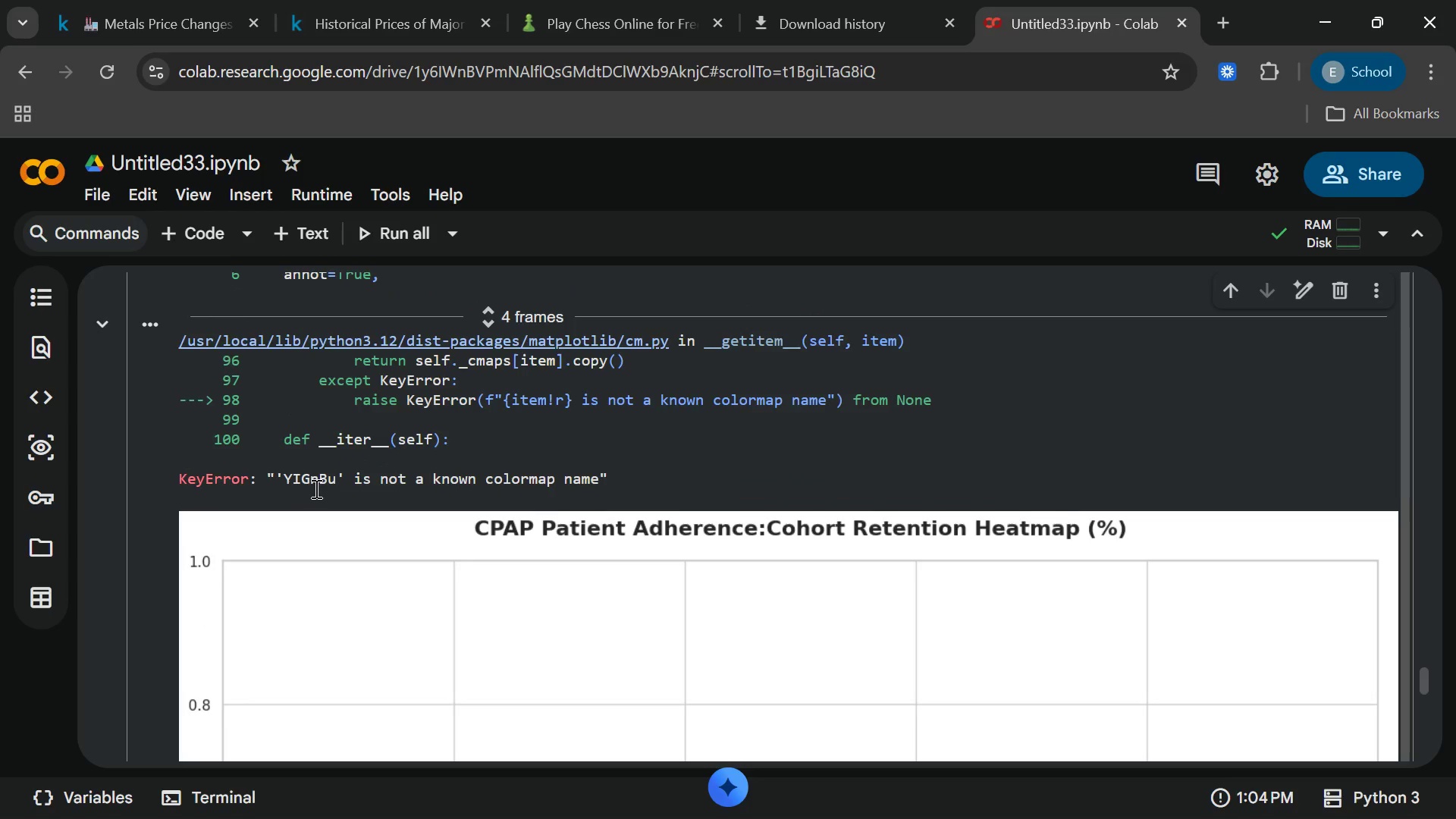 
left_click([265, 627])
 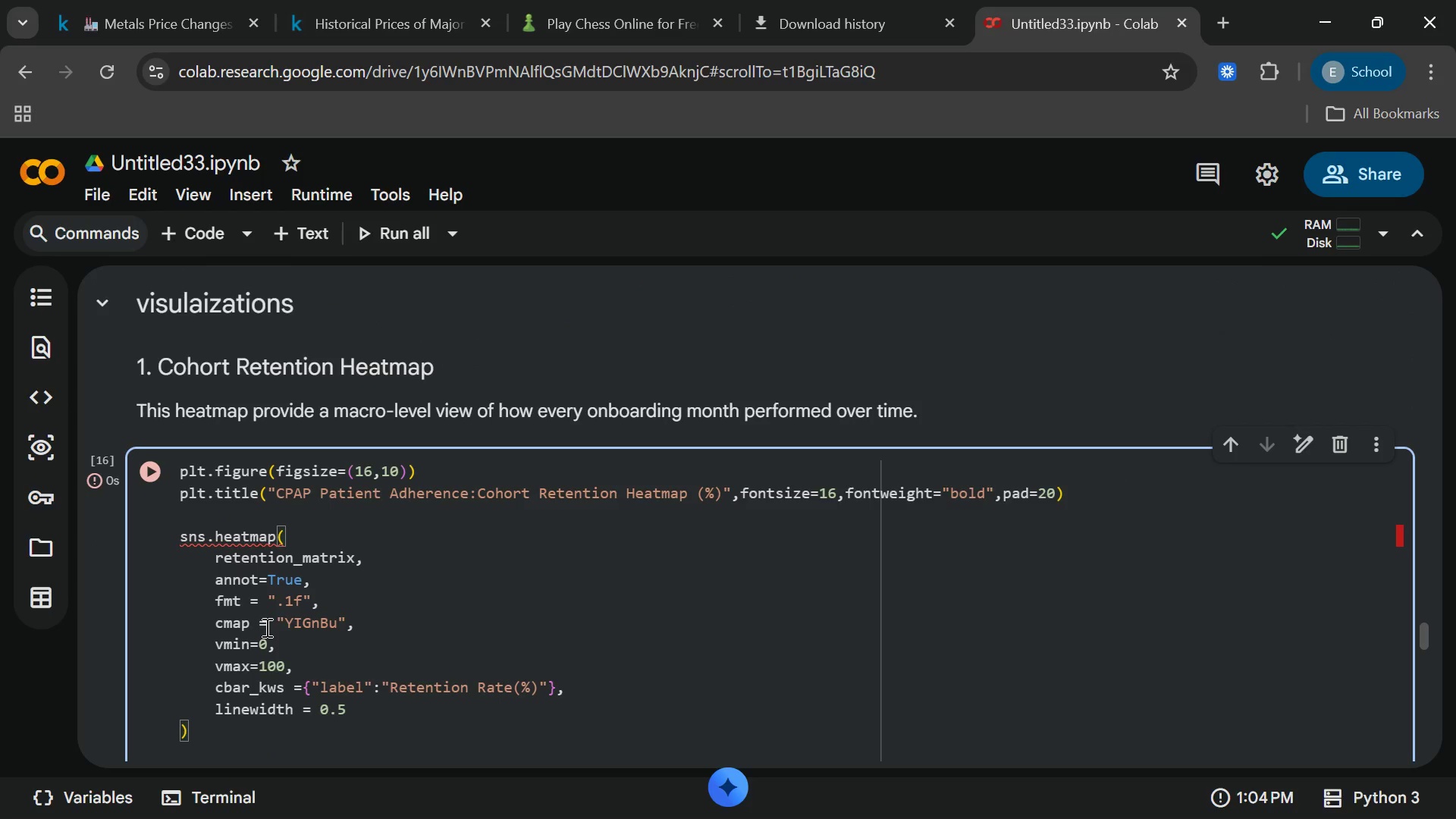 
left_click([265, 627])
 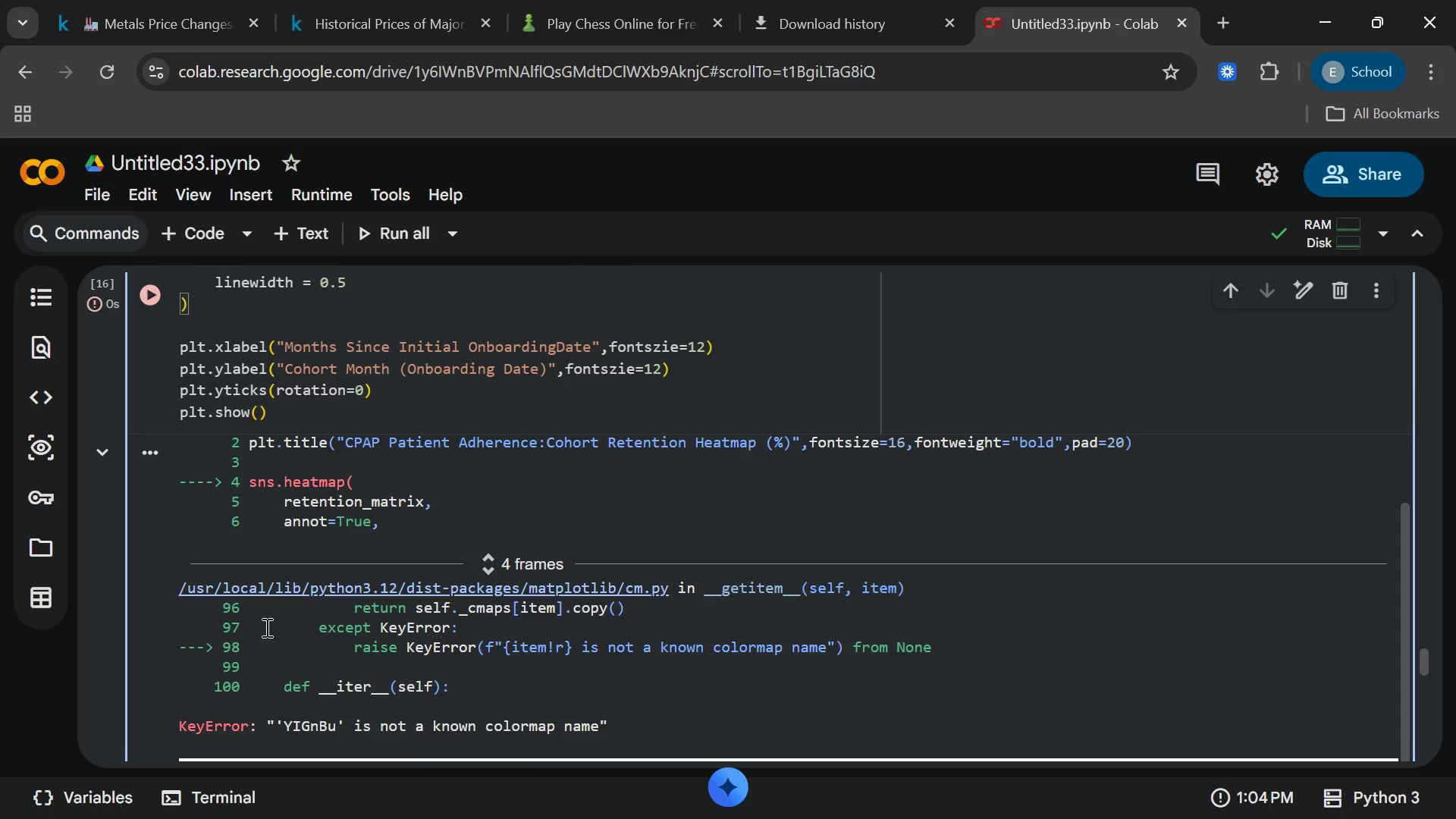 
wait(15.03)
 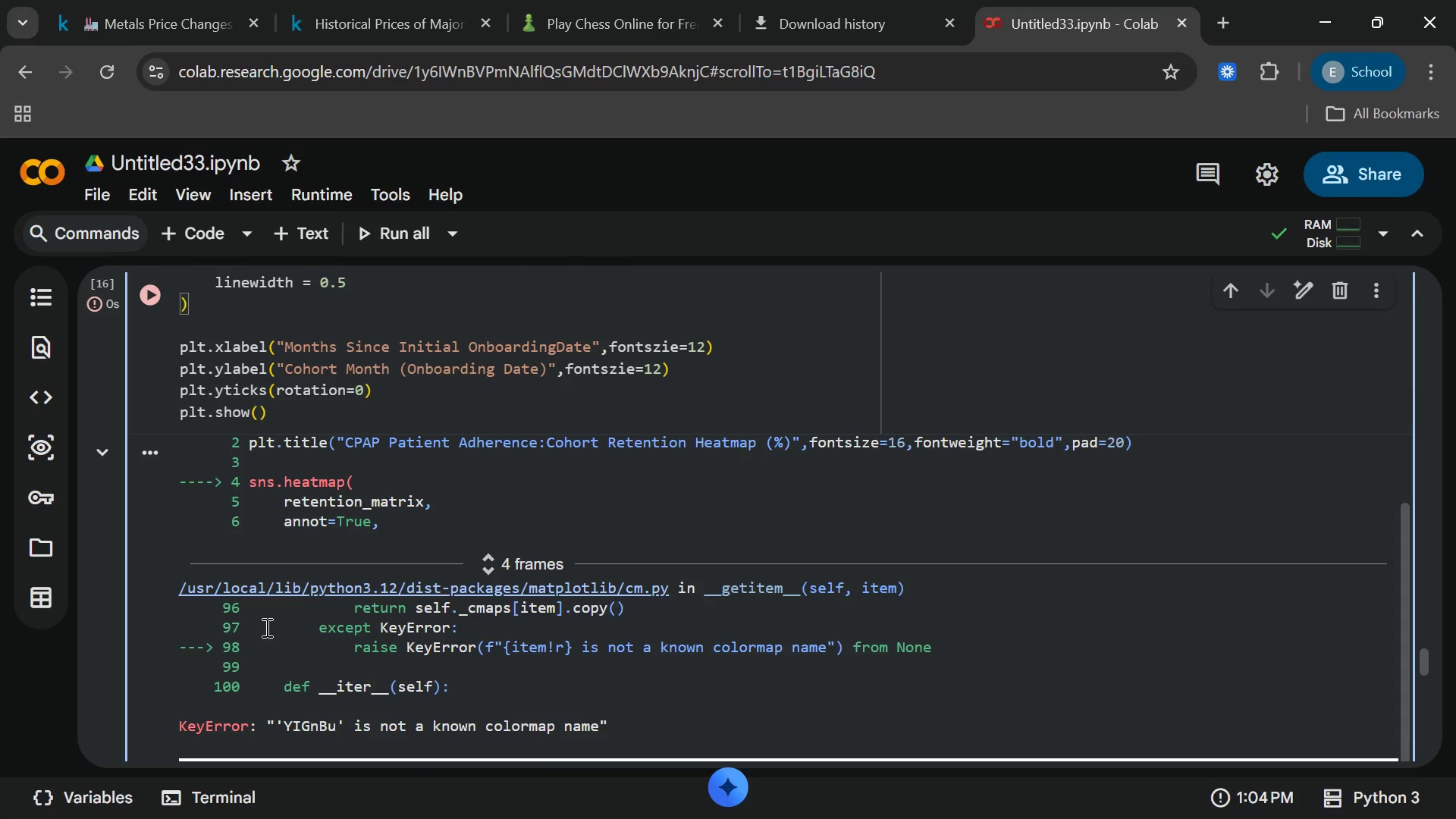 
left_click([335, 461])
 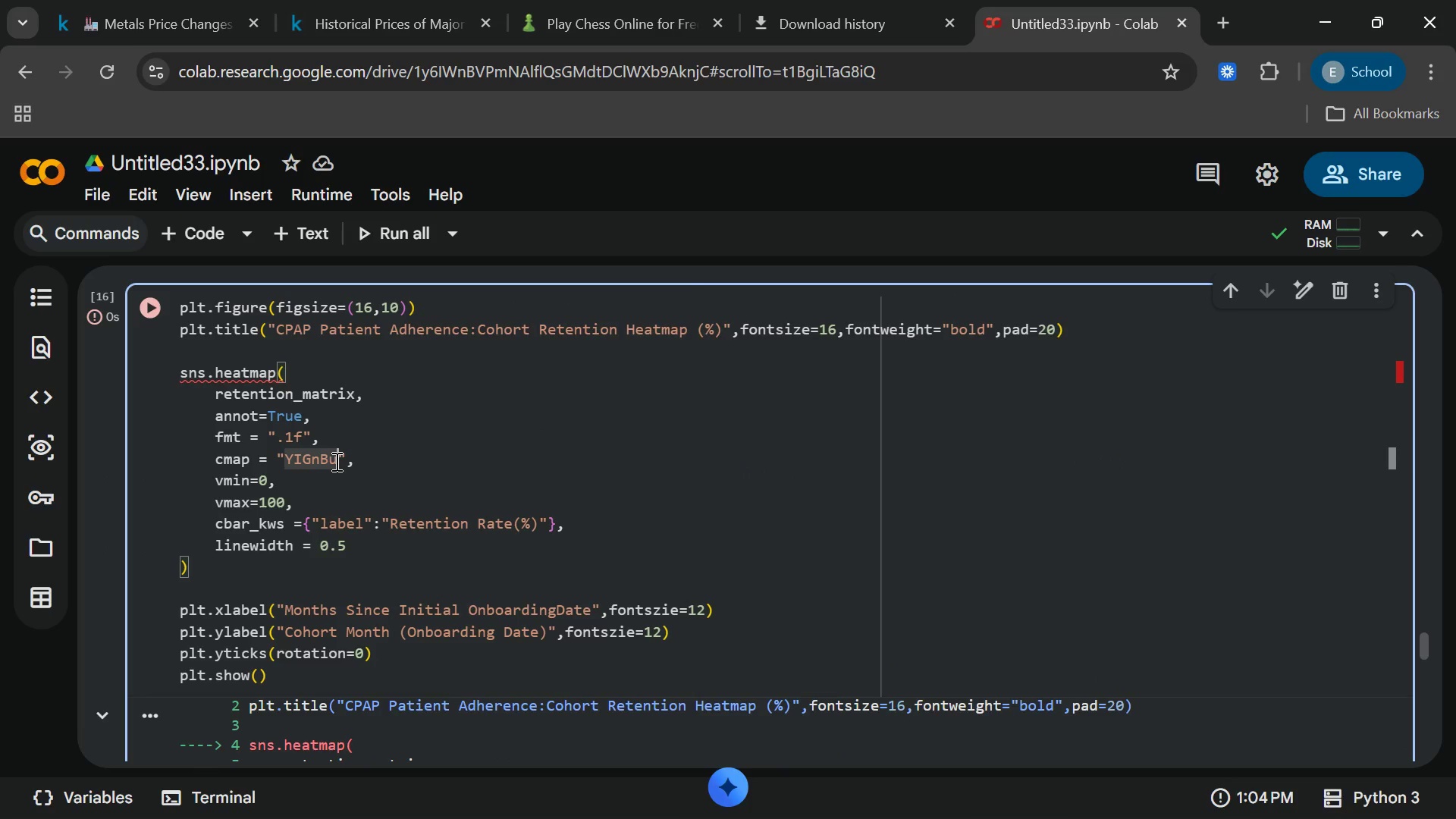 
wait(6.92)
 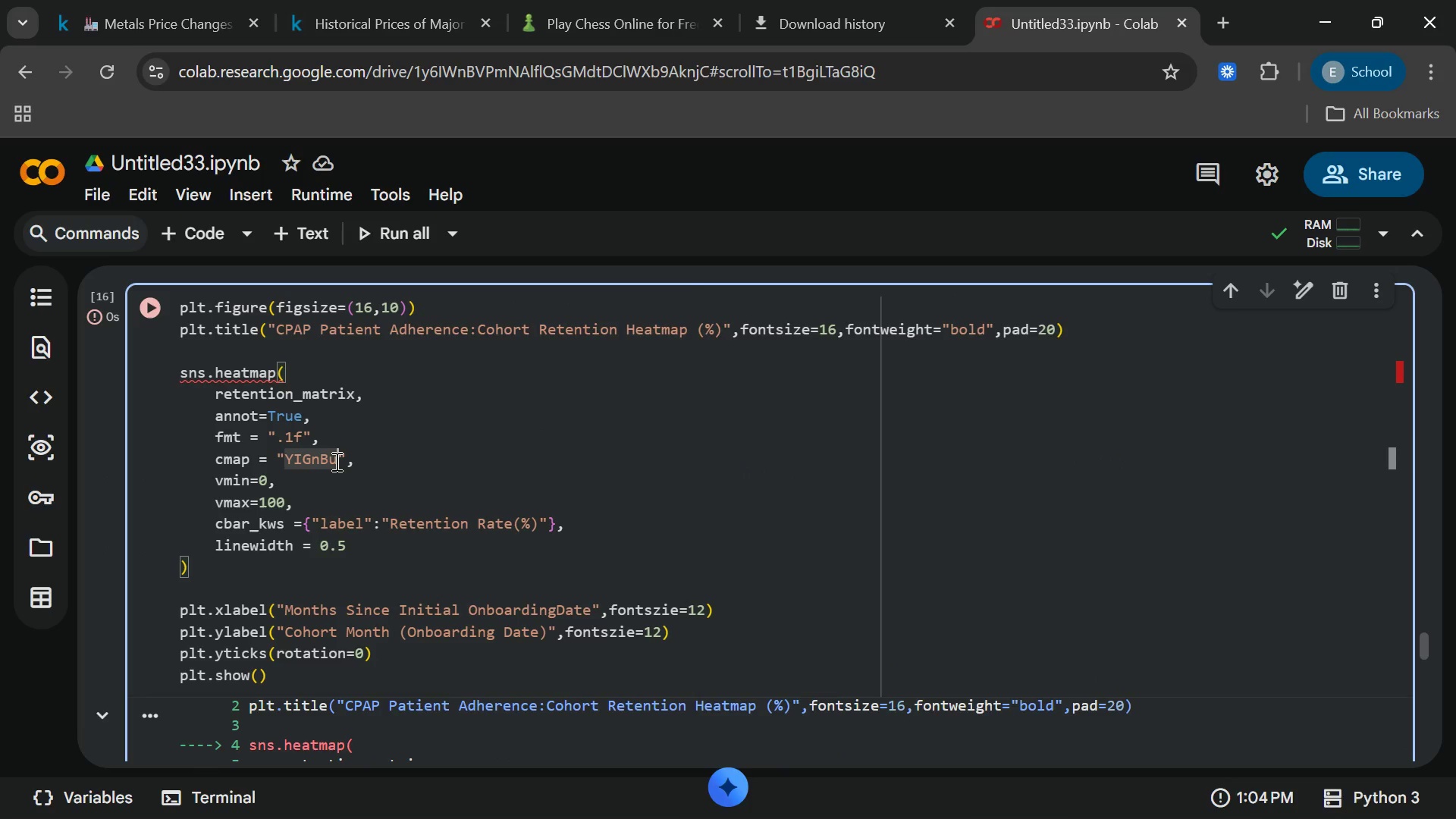 
key(ArrowLeft)
 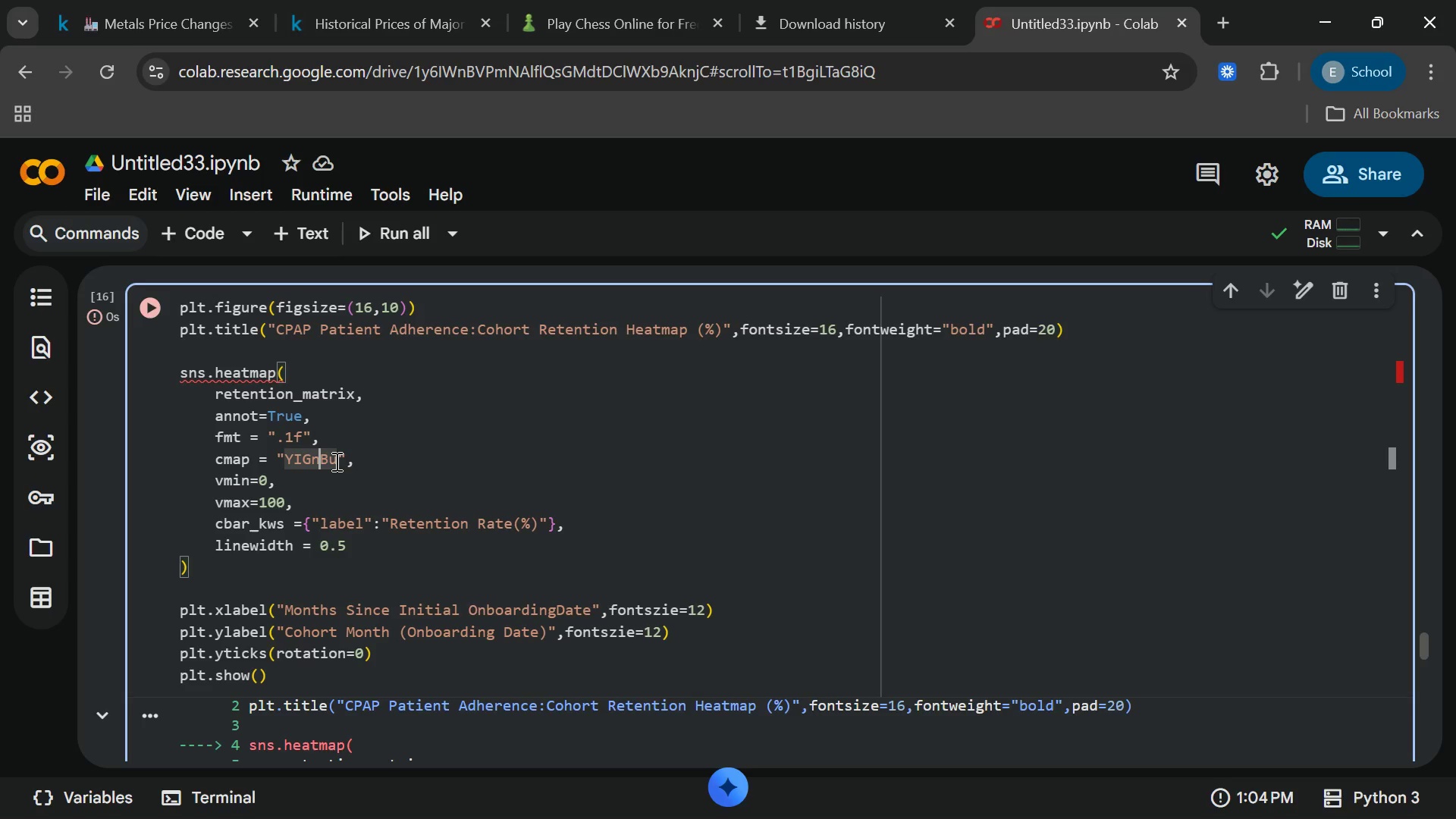 
key(ArrowLeft)
 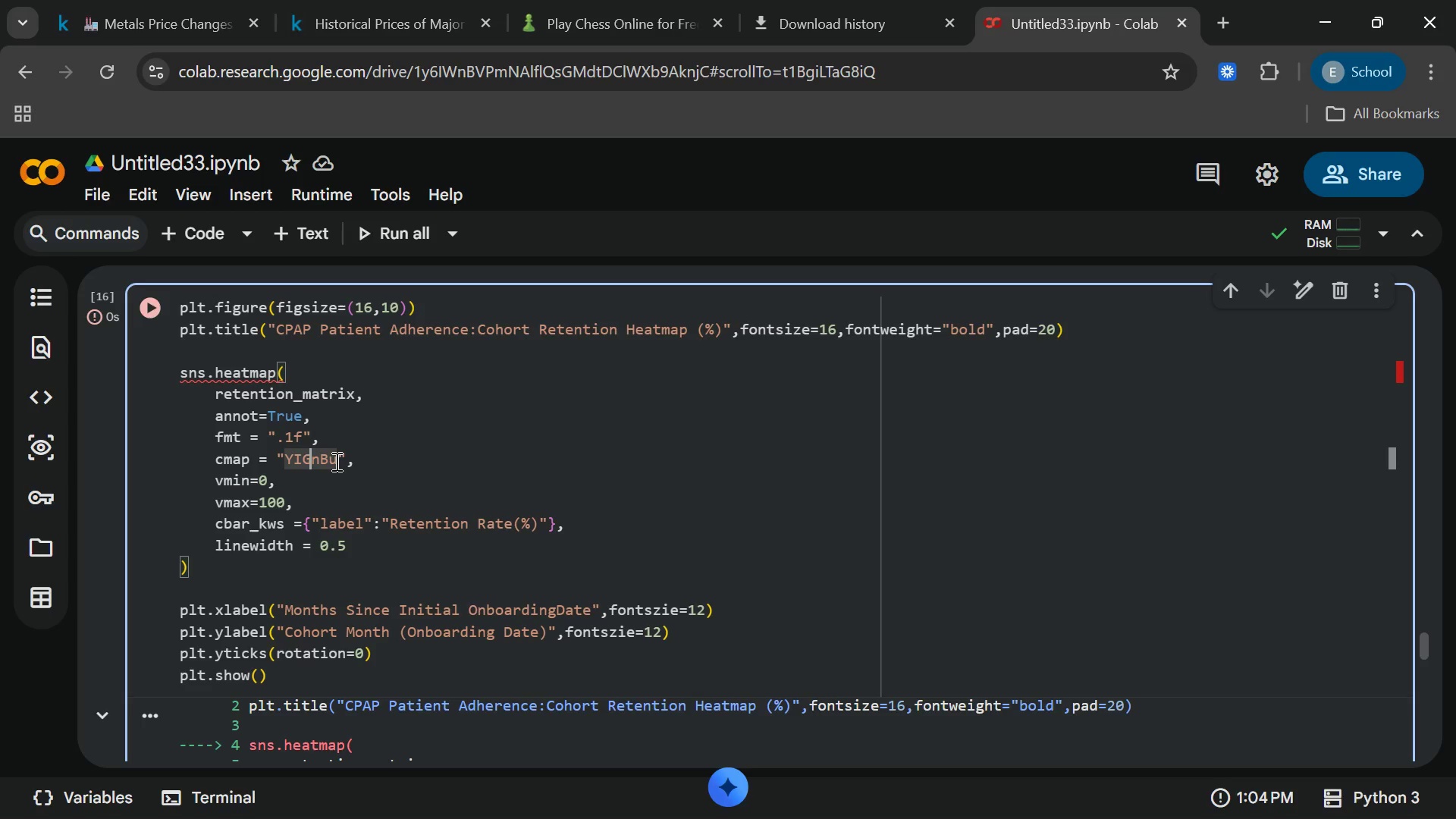 
key(ArrowLeft)
 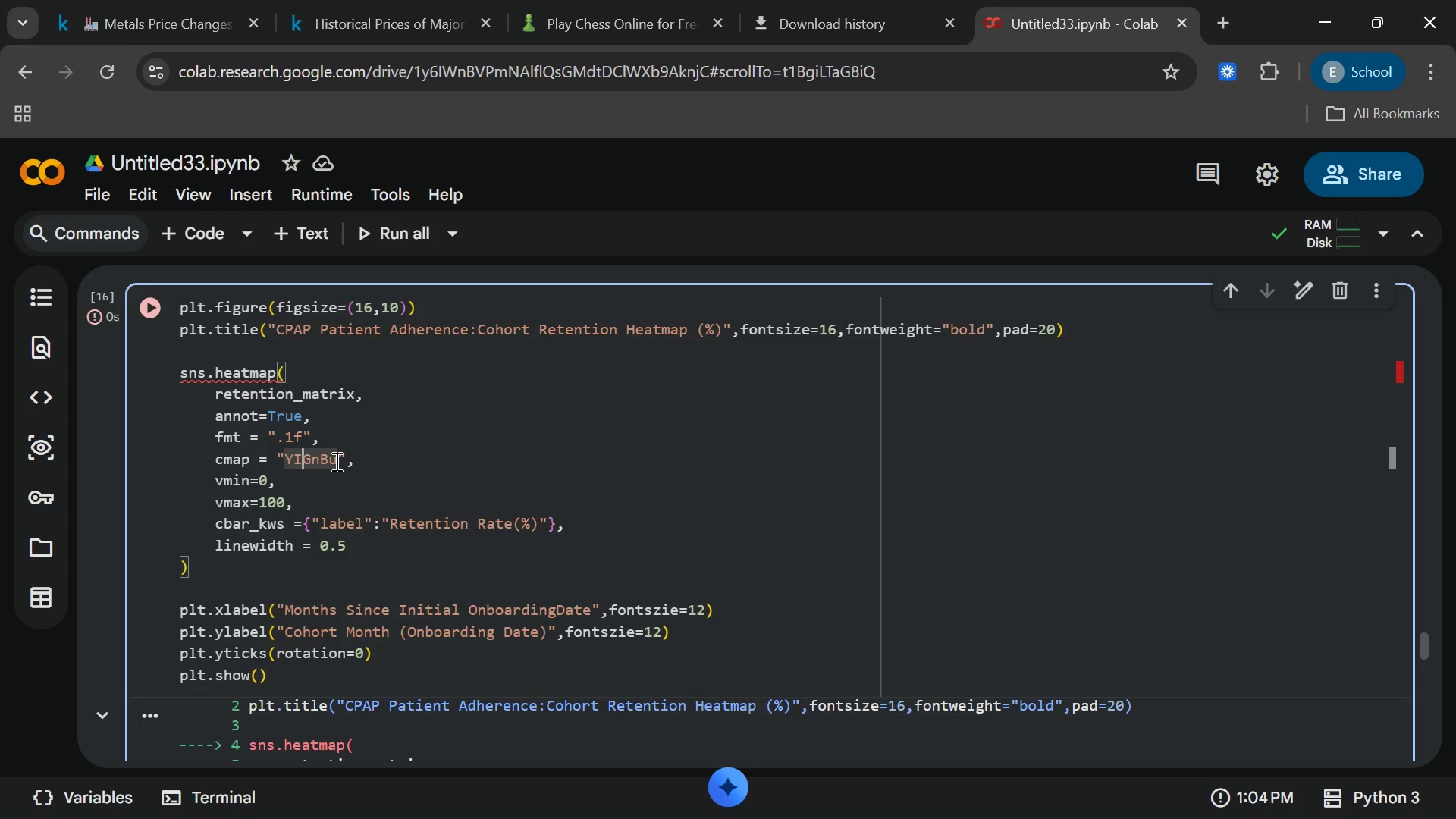 
key(ArrowLeft)
 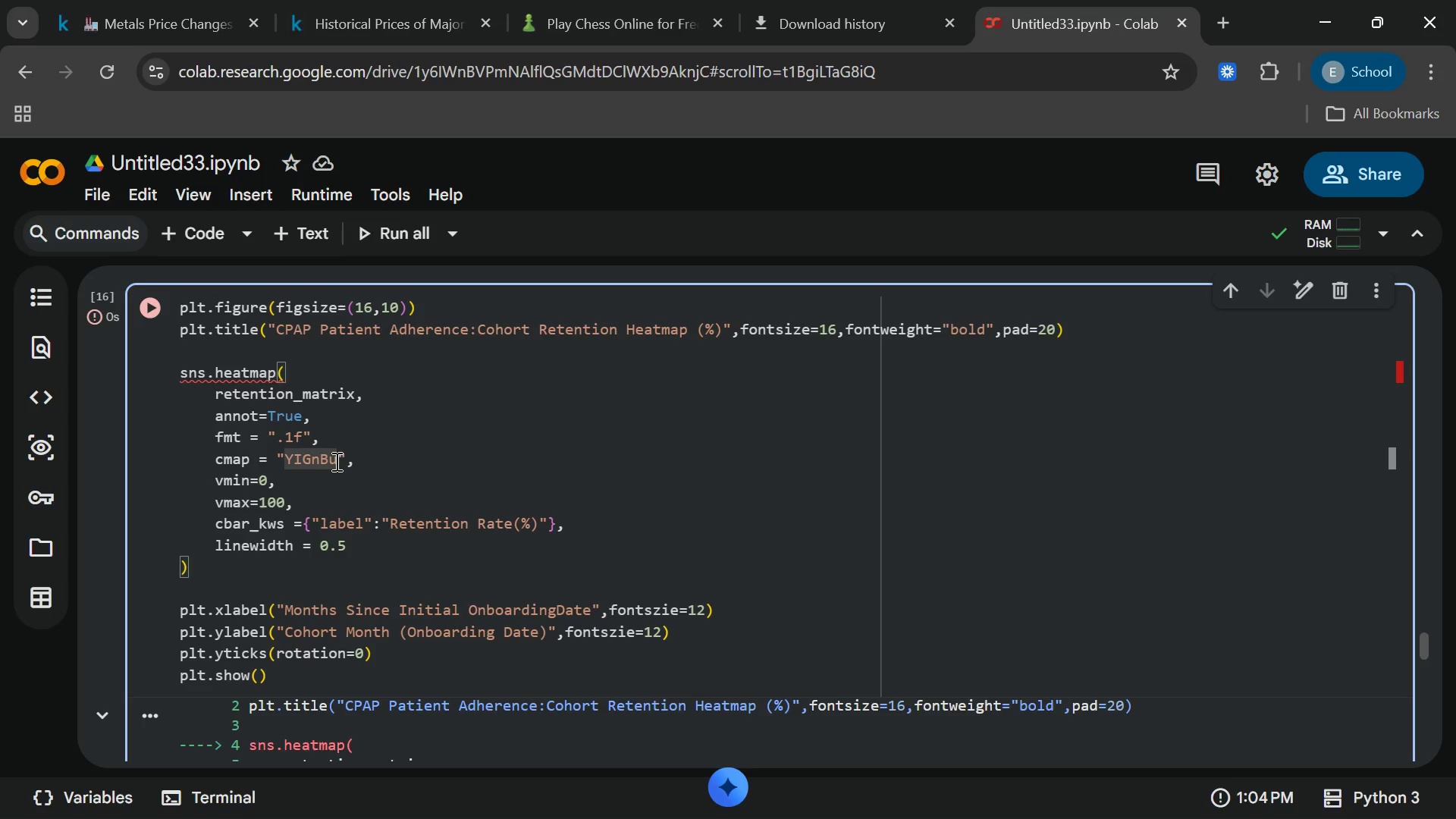 
key(Backspace)
 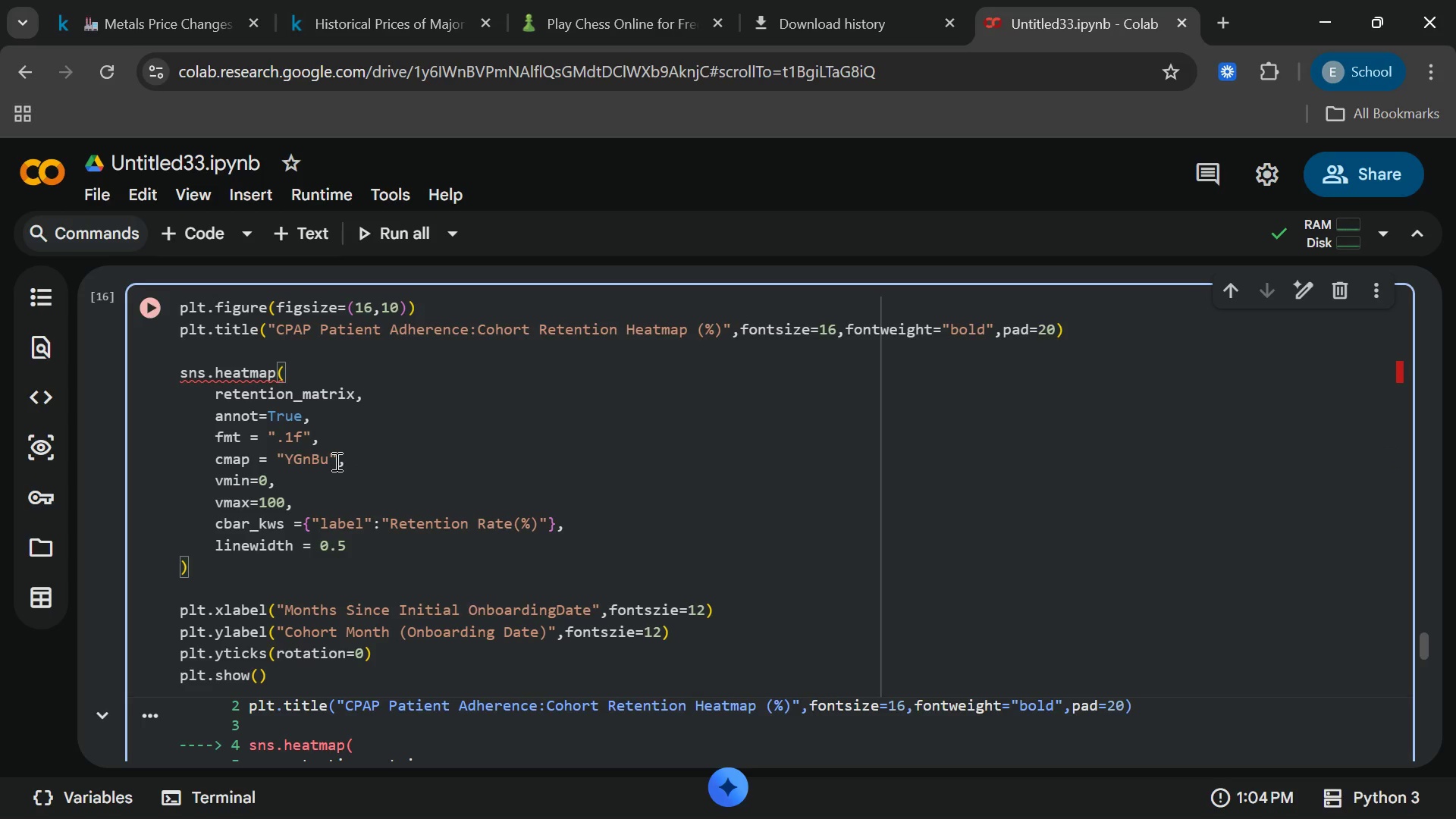 
key(I)
 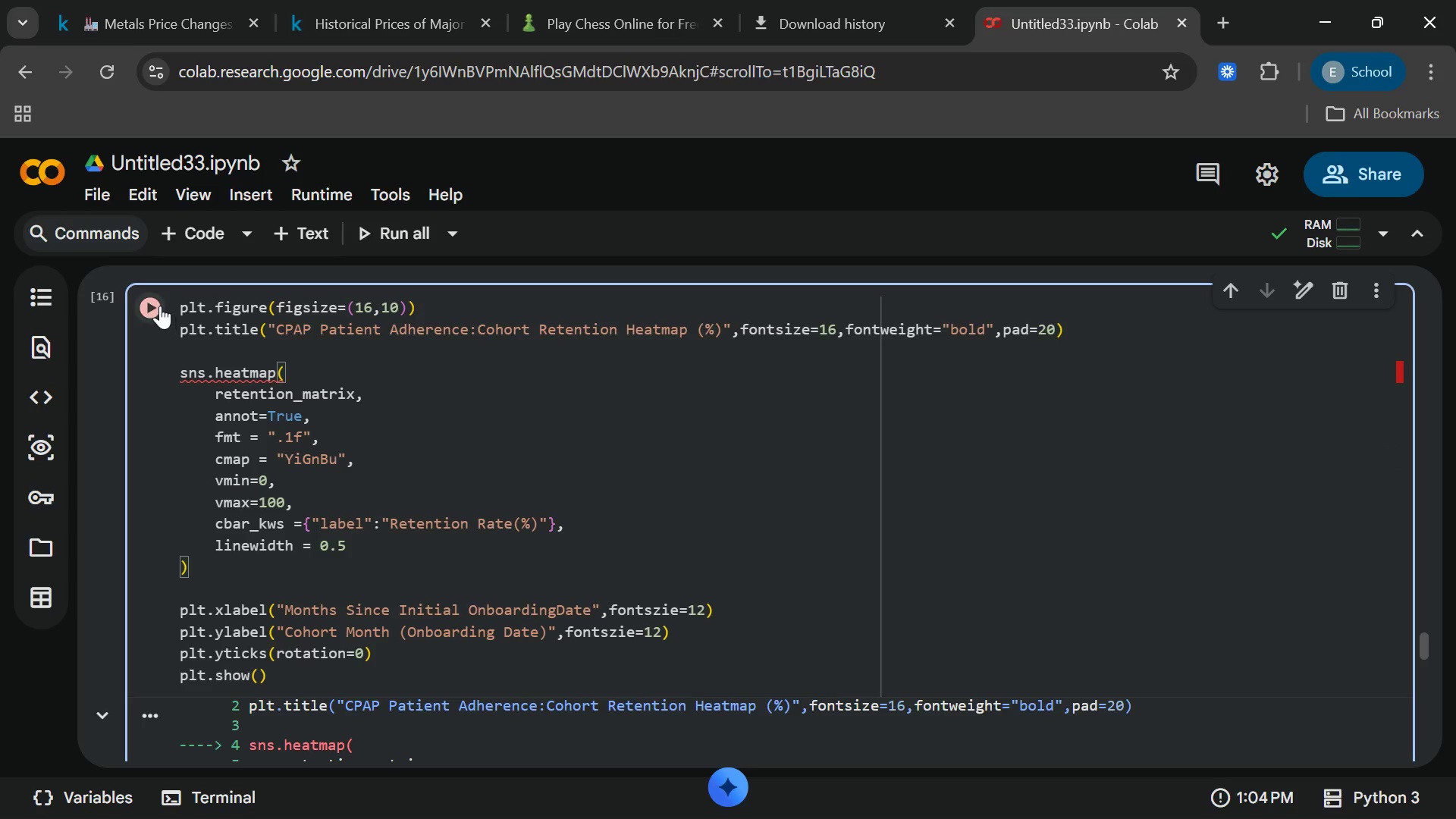 
left_click([159, 305])
 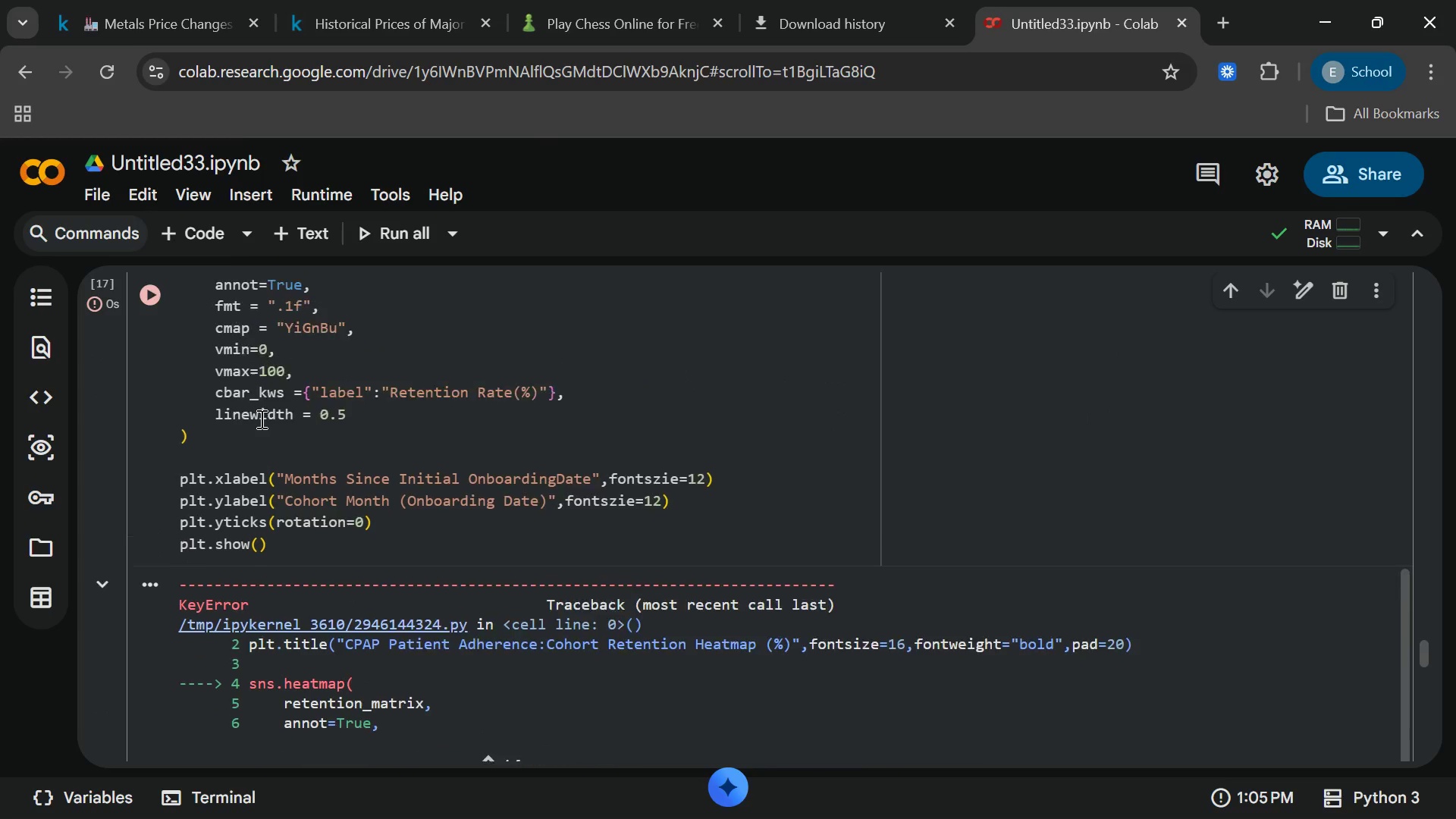 
wait(5.72)
 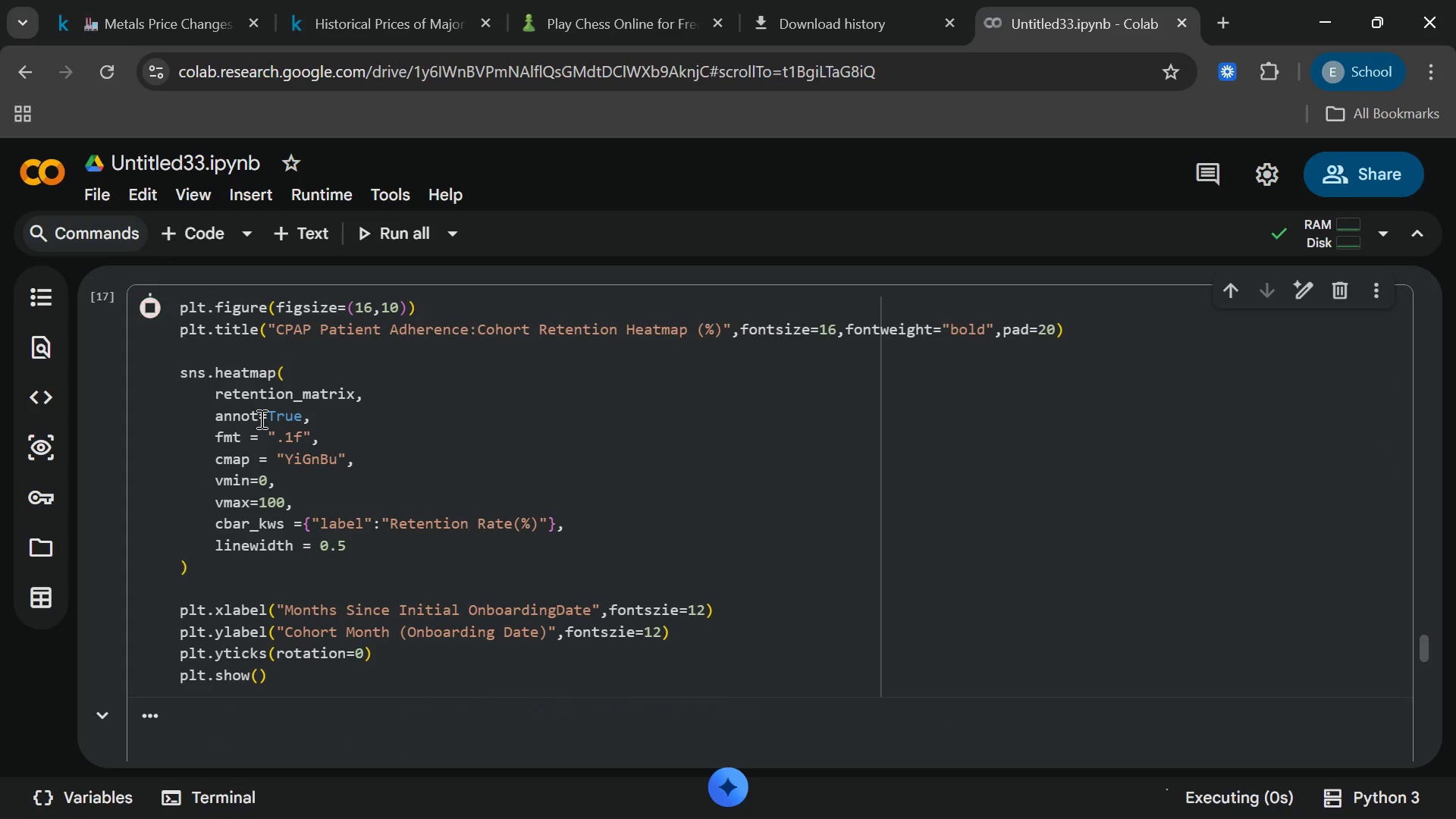 
left_click([337, 376])
 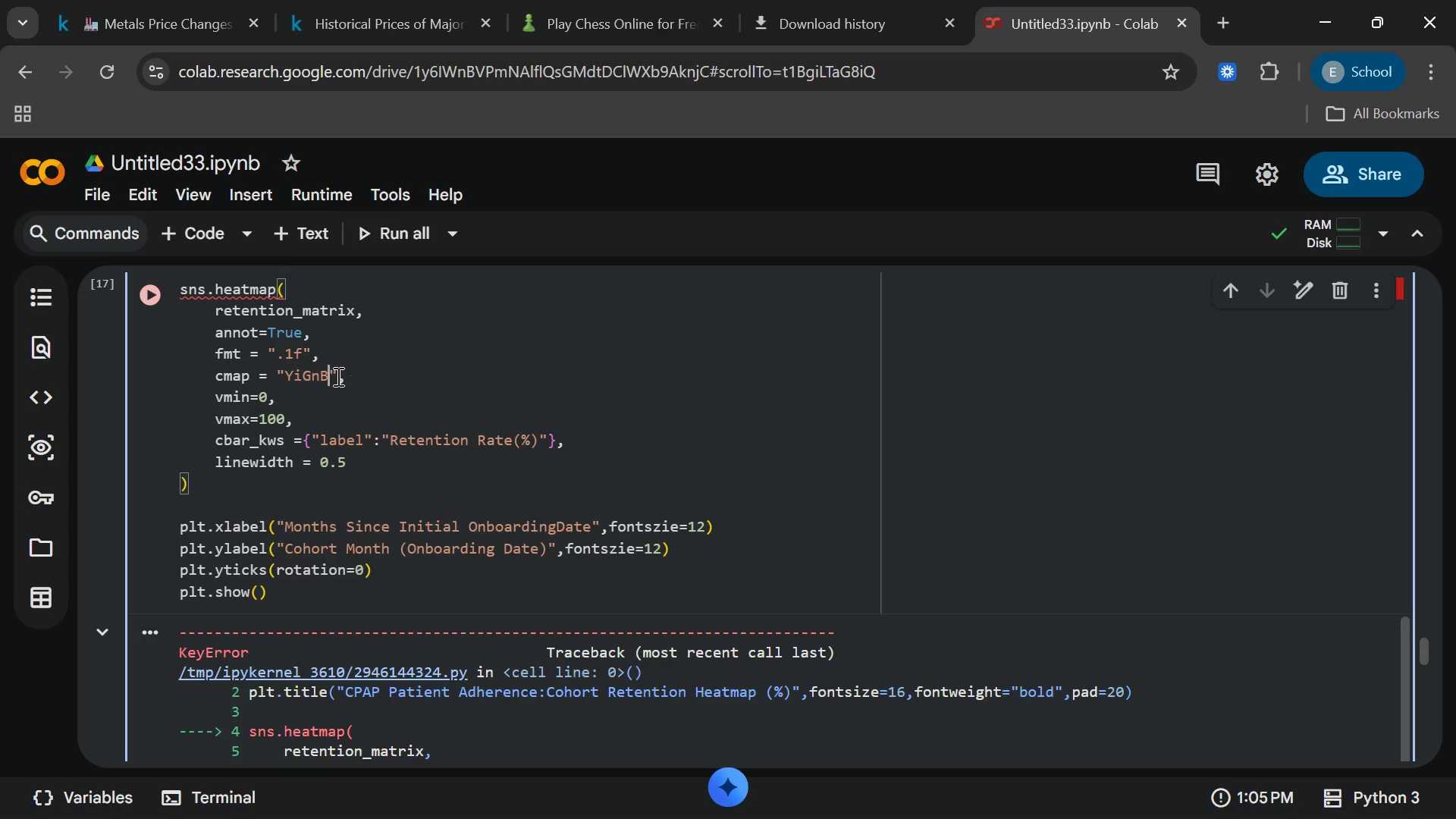 
key(Backspace)
key(Backspace)
key(Backspace)
key(Backspace)
key(Backspace)
key(Backspace)
type(virdits)
 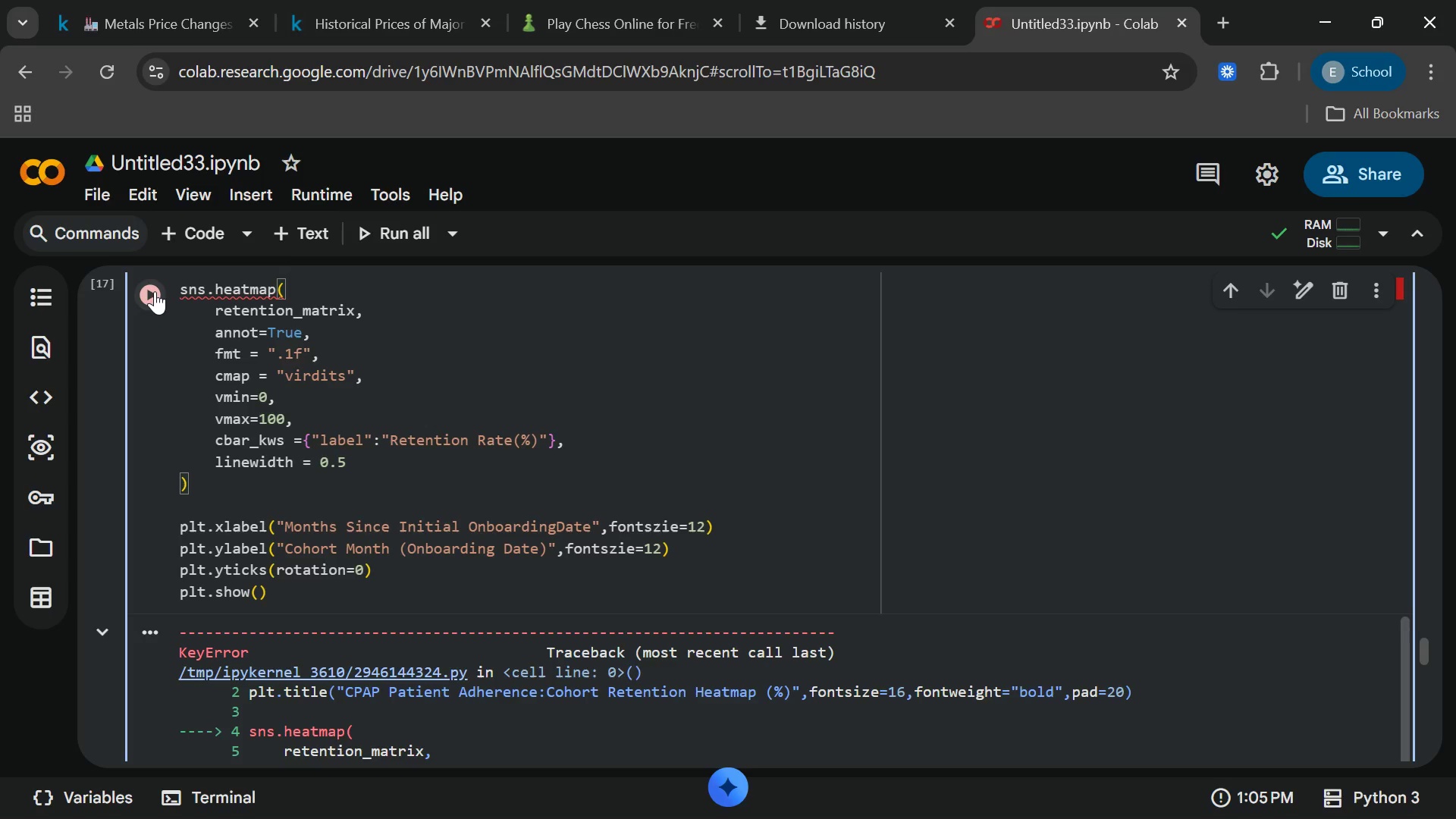 
left_click([154, 290])
 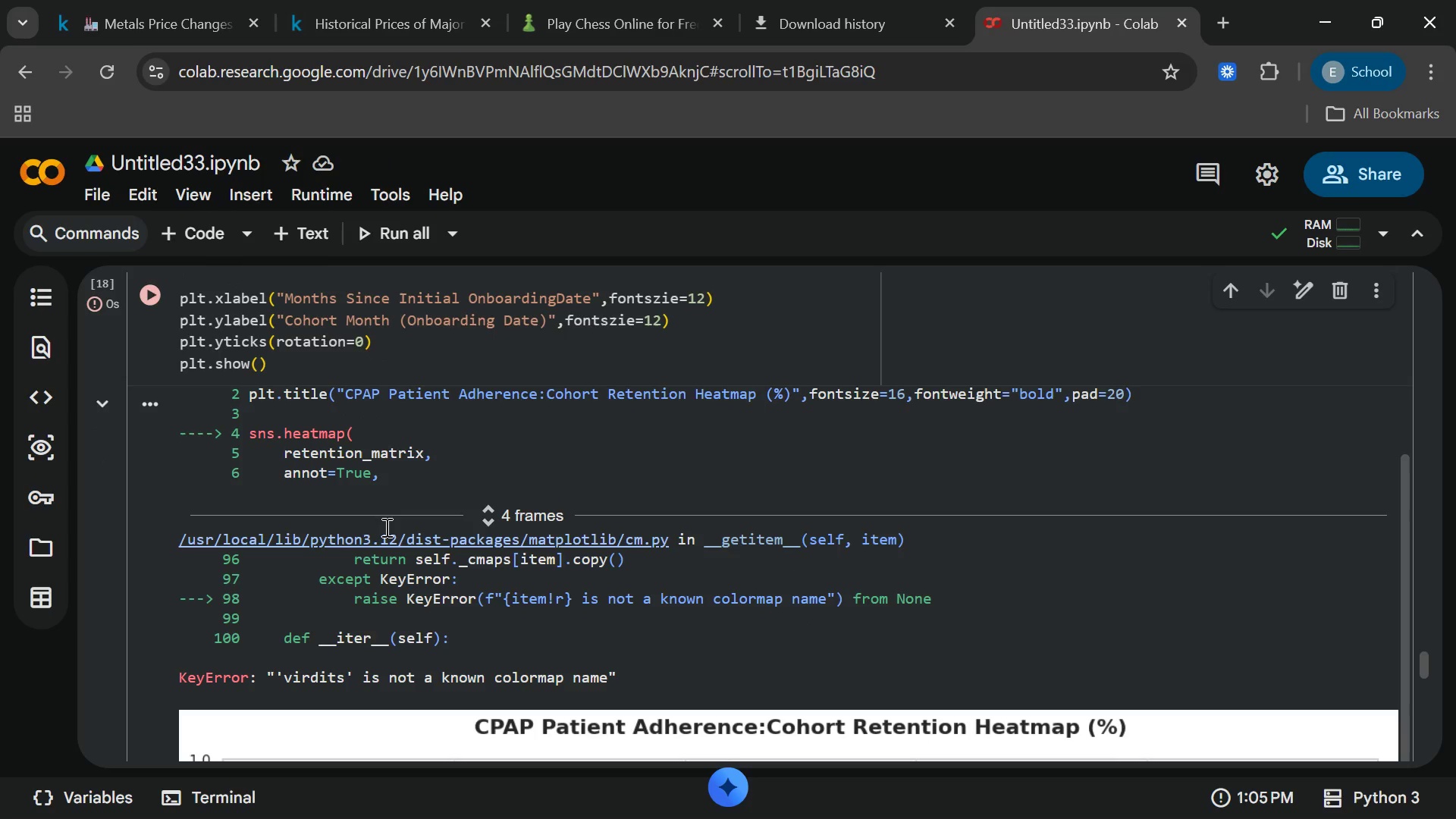 
wait(11.71)
 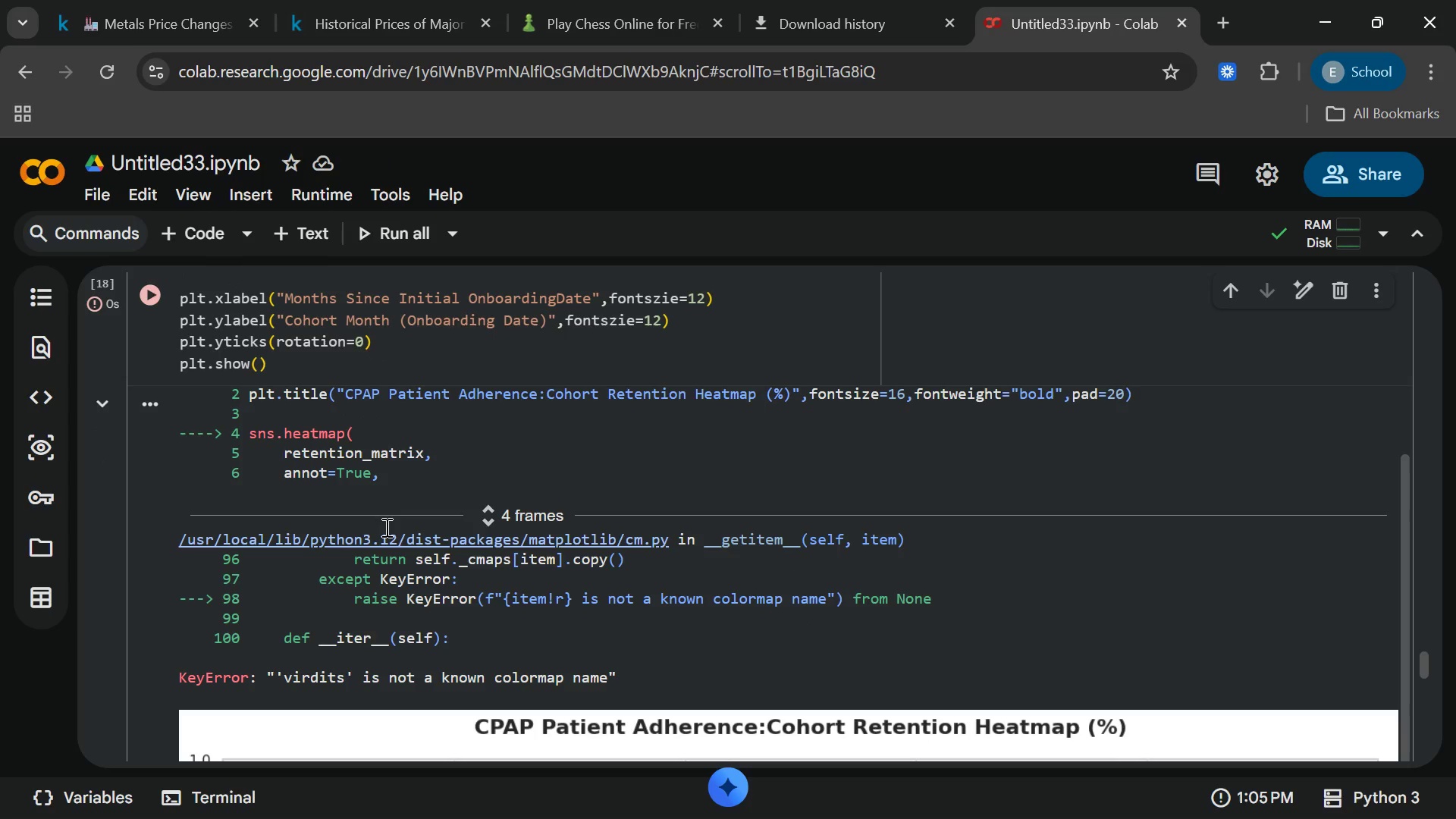 
mouse_move([286, 242])
 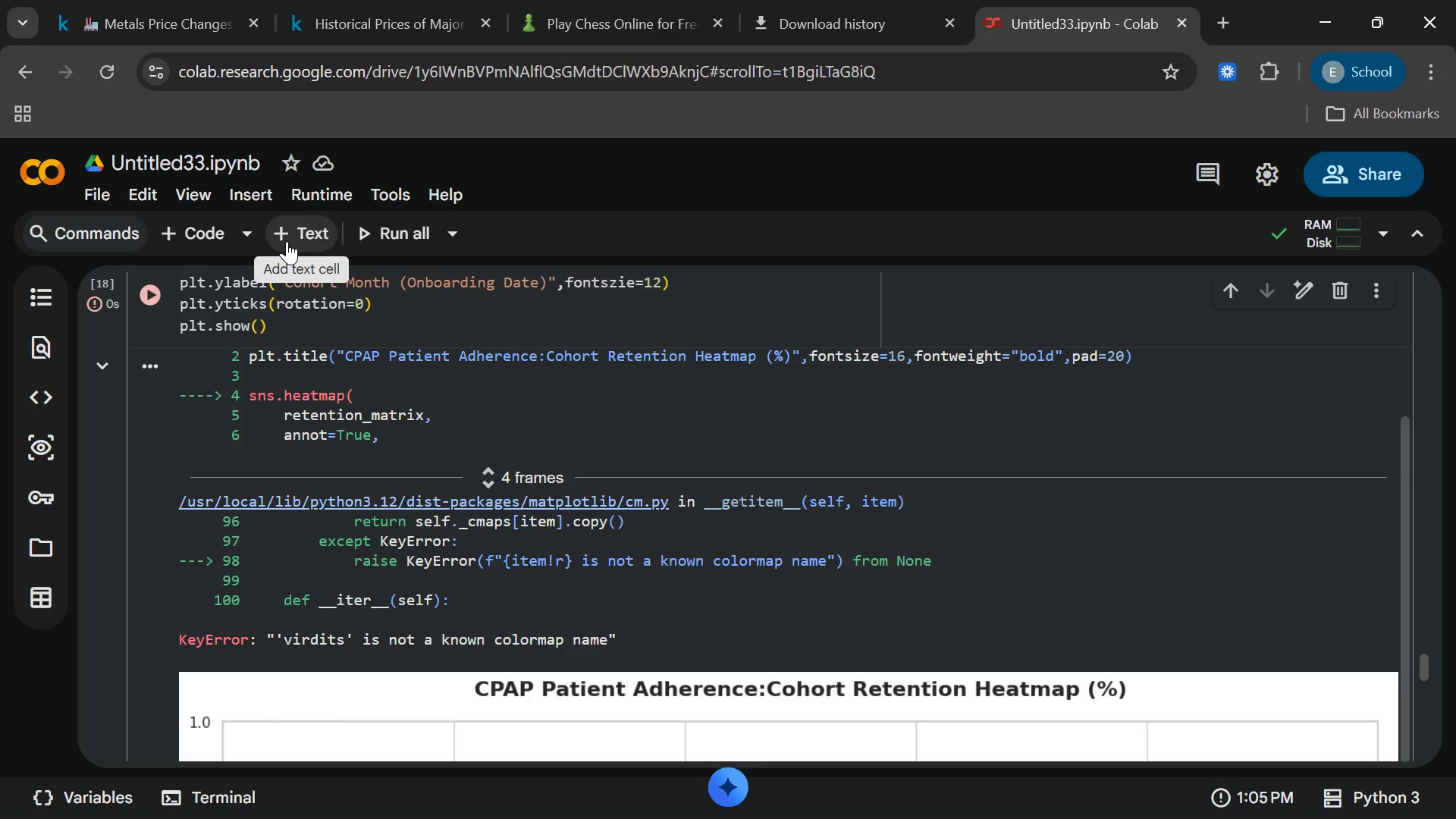 
left_click([287, 241])
 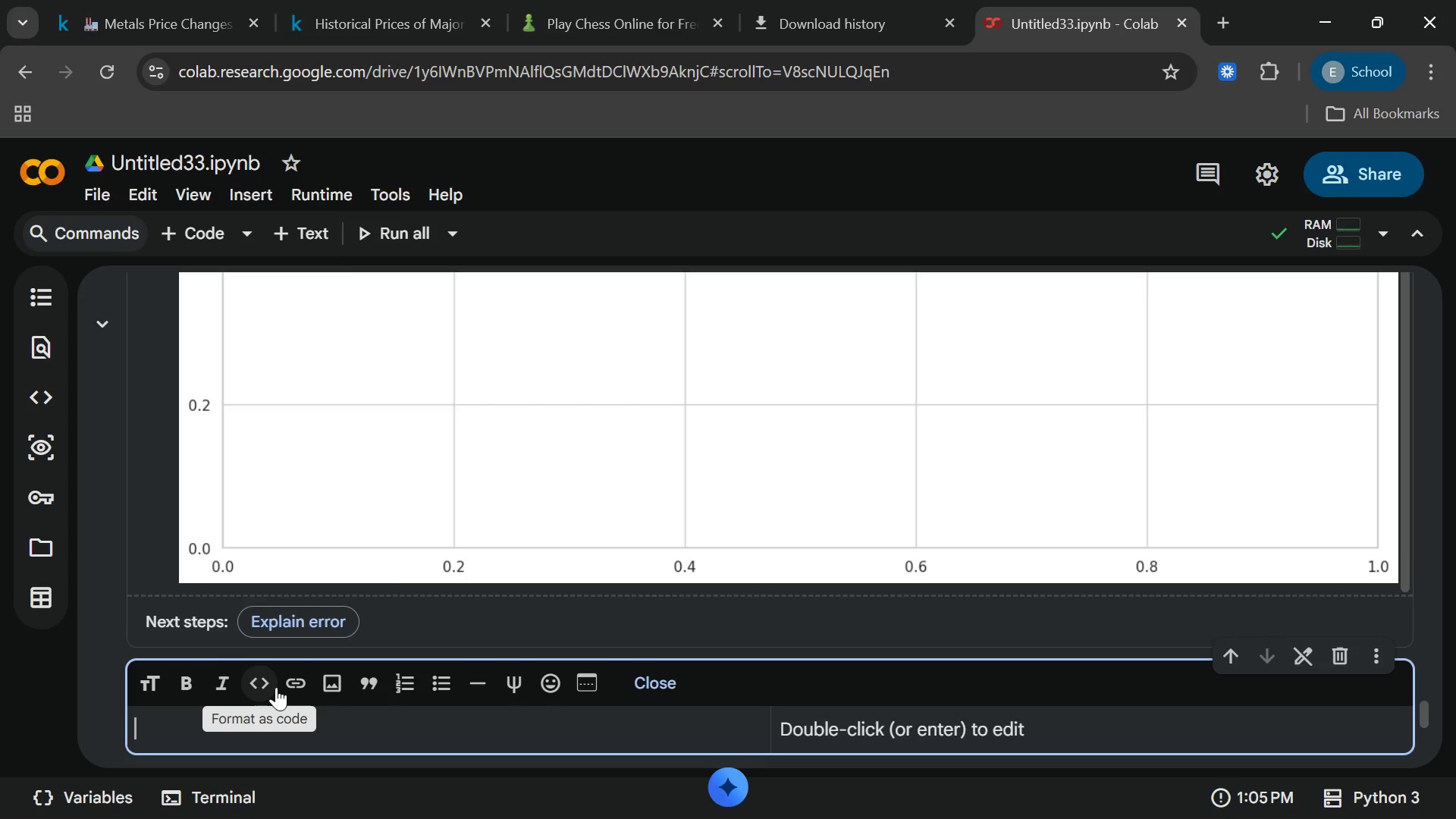 
wait(11.77)
 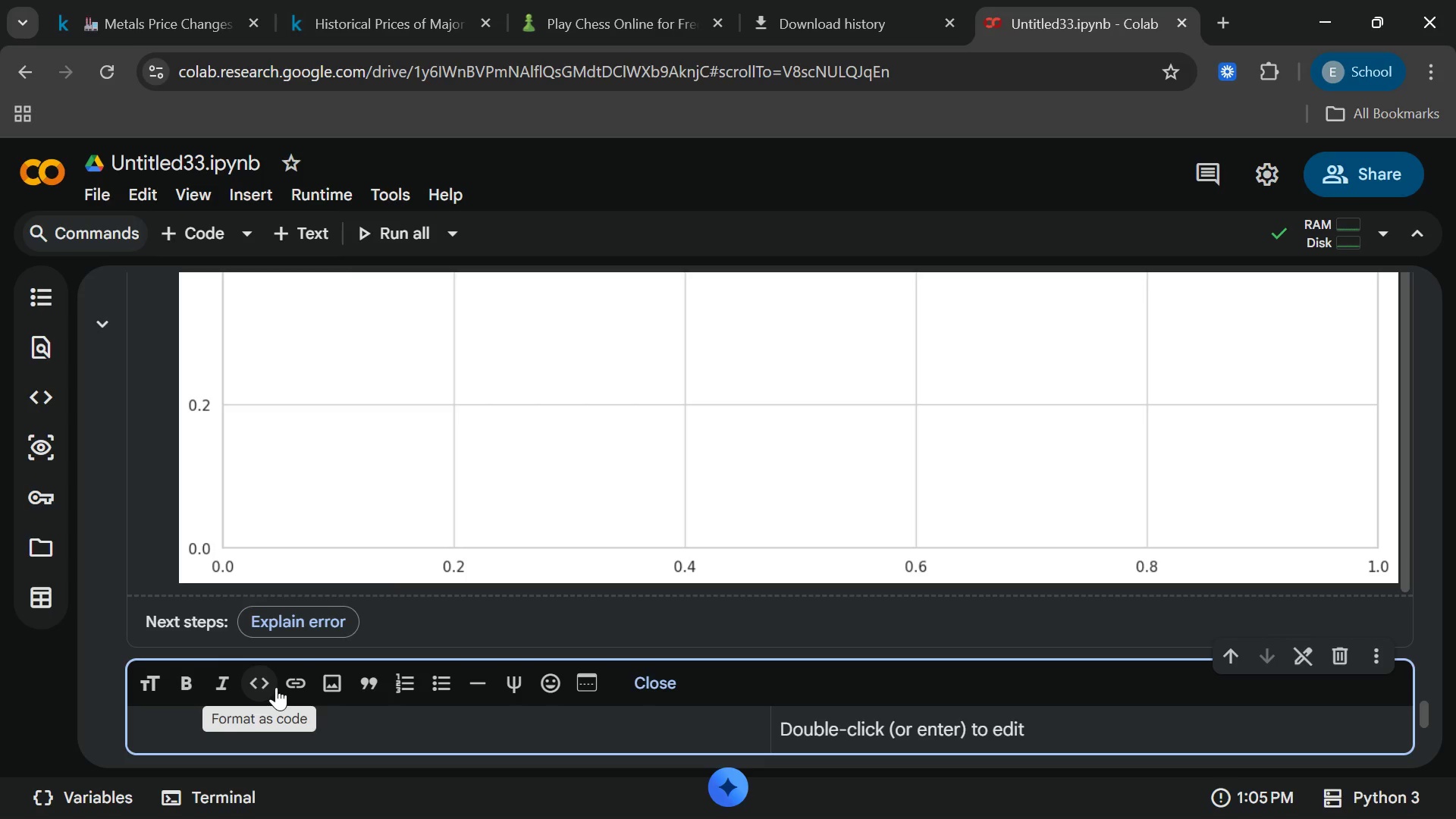 
type(###)
 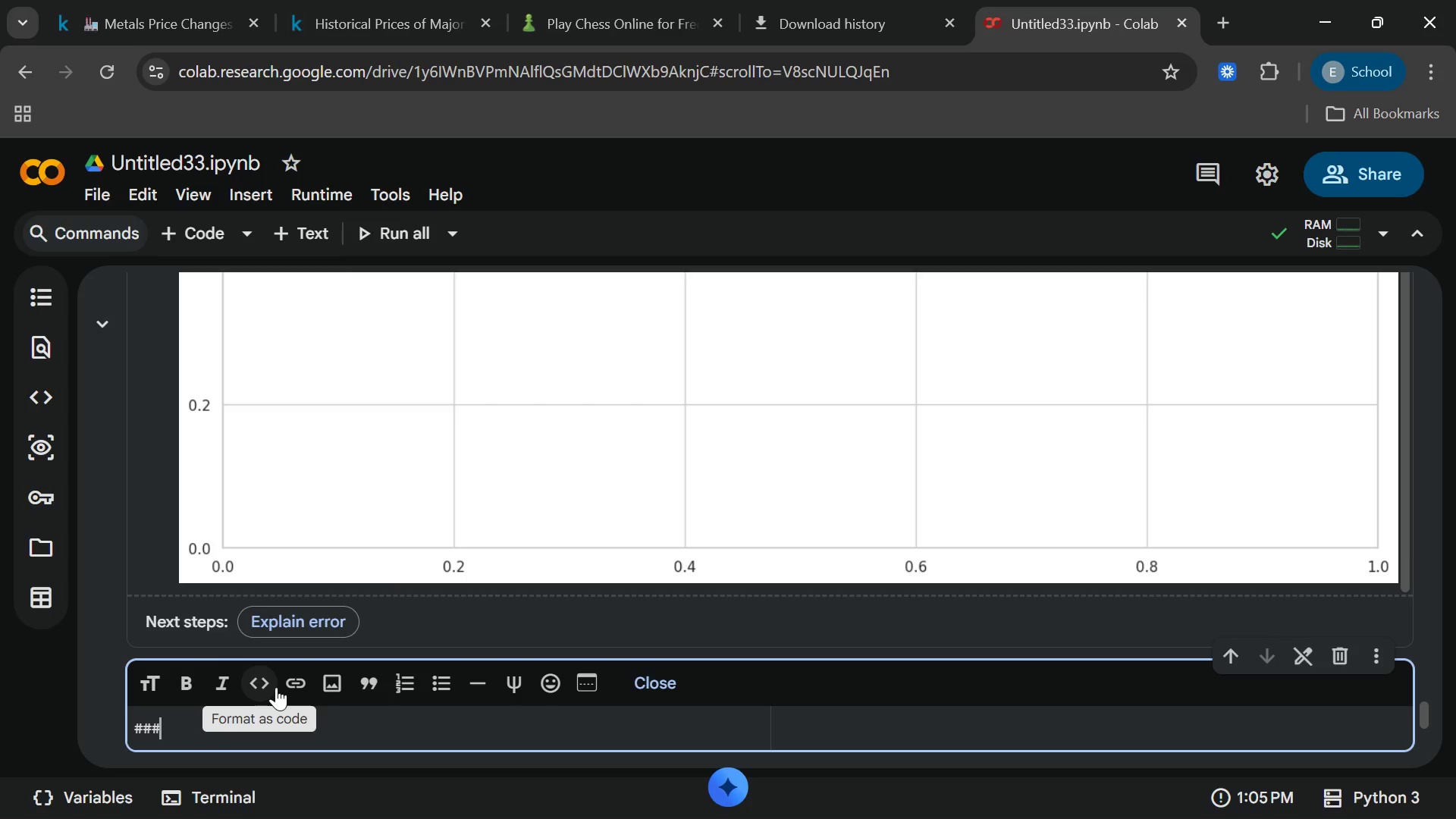 
type(@)
key(Backspace)
type(2. Seasona)
 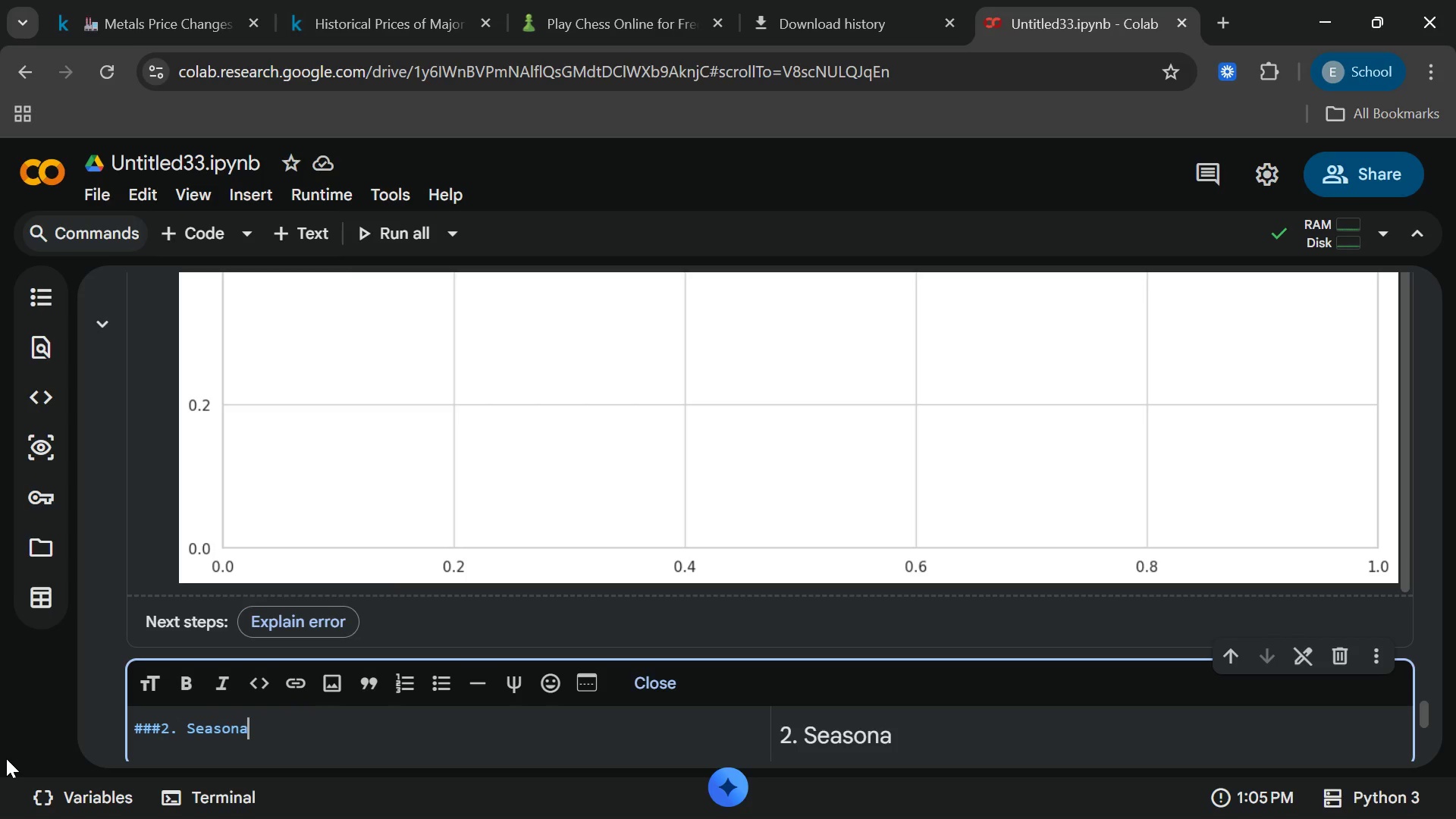 
type(l Coma)
key(Backspace)
type(parison Line Chart)
 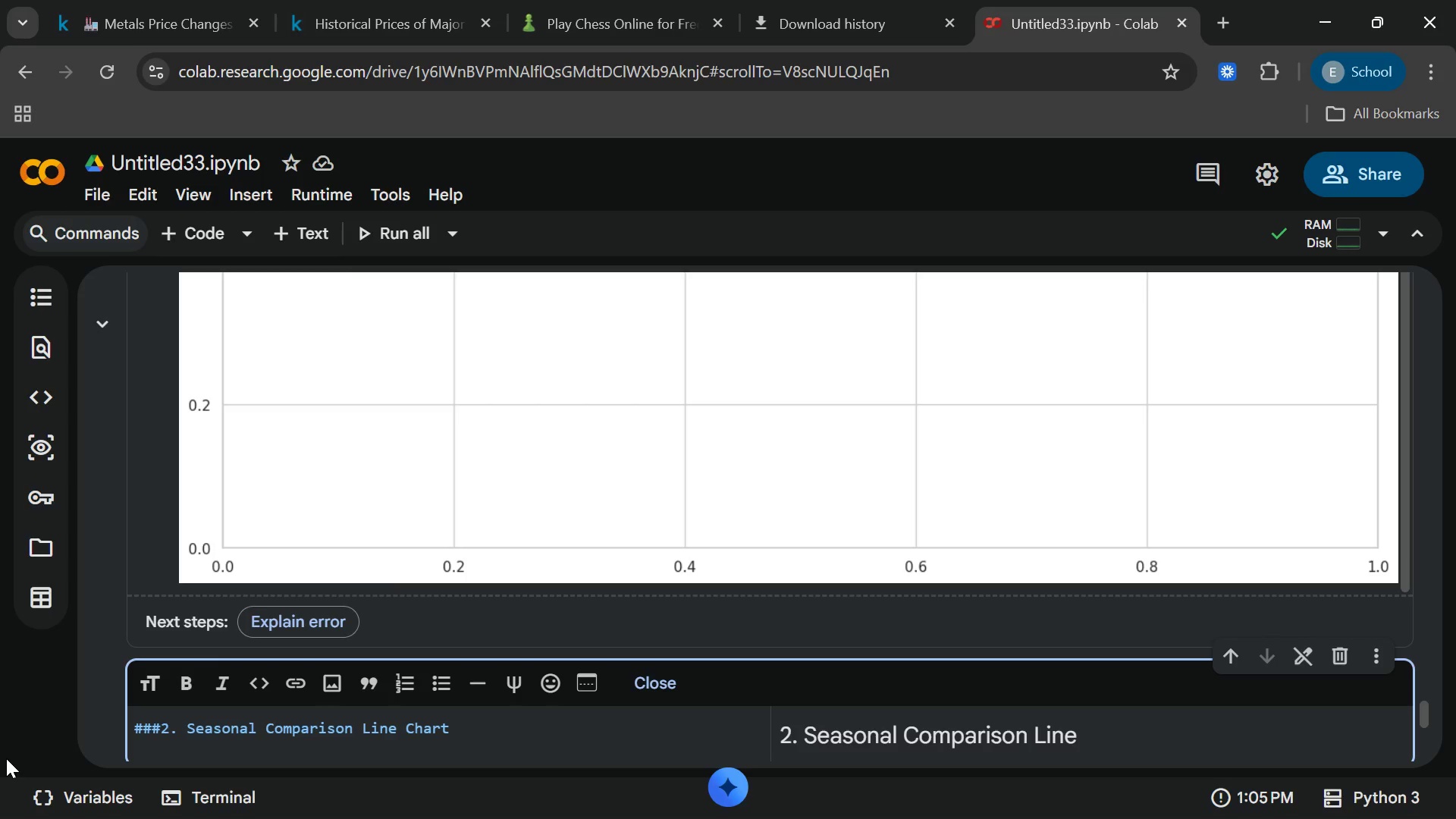 
type(())
 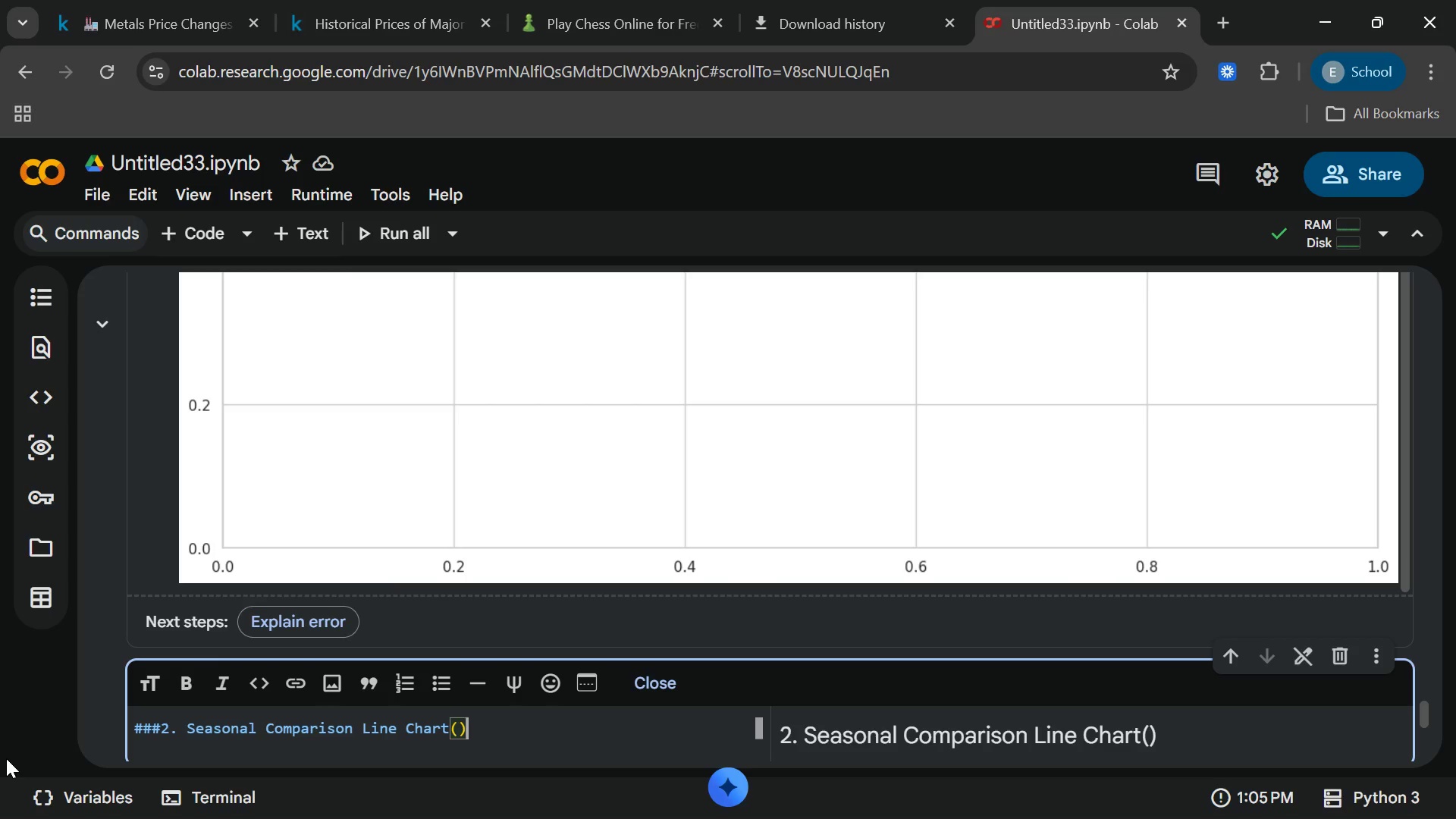 
key(ArrowLeft)
 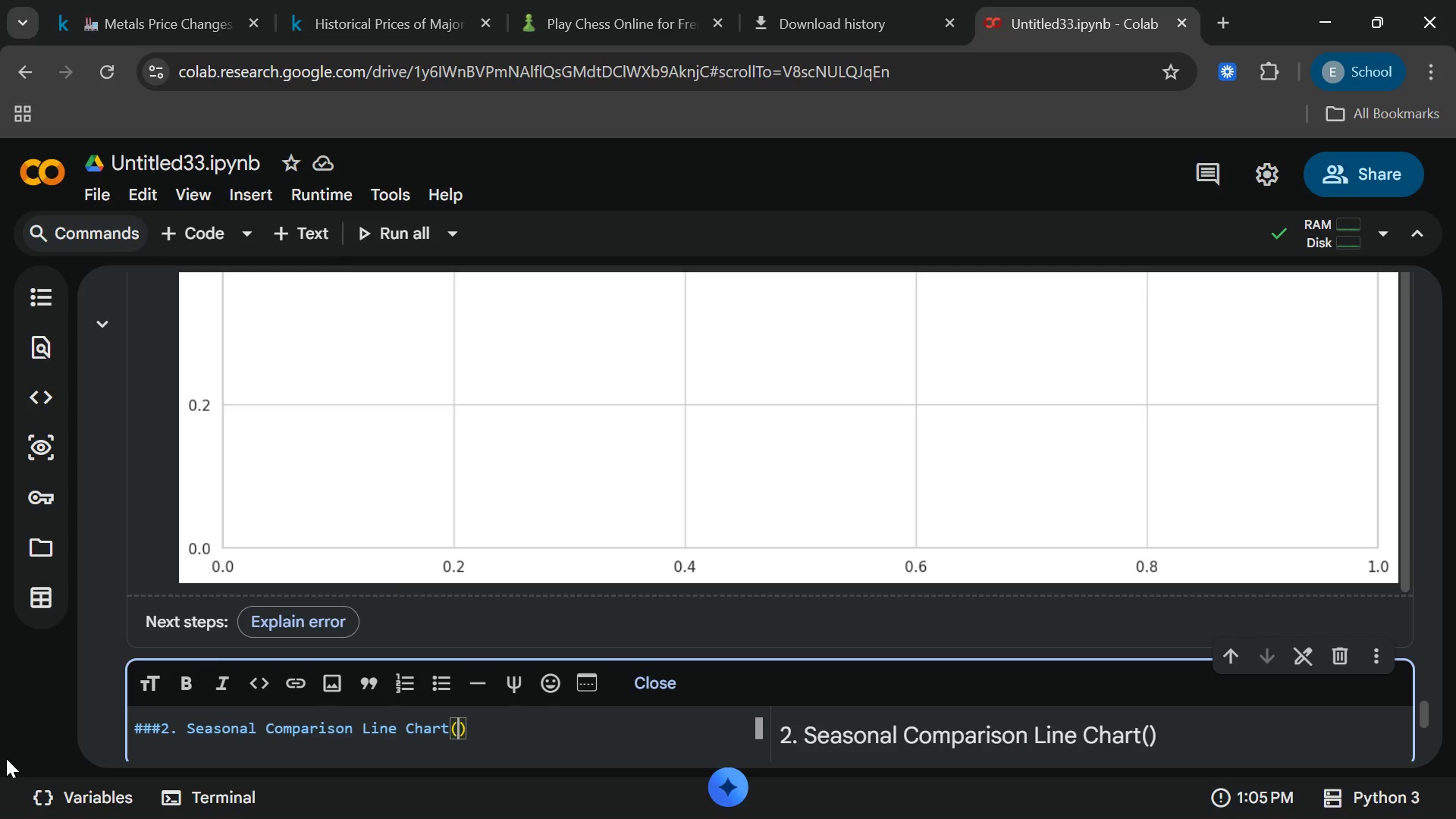 
type(Winter vs summer)
 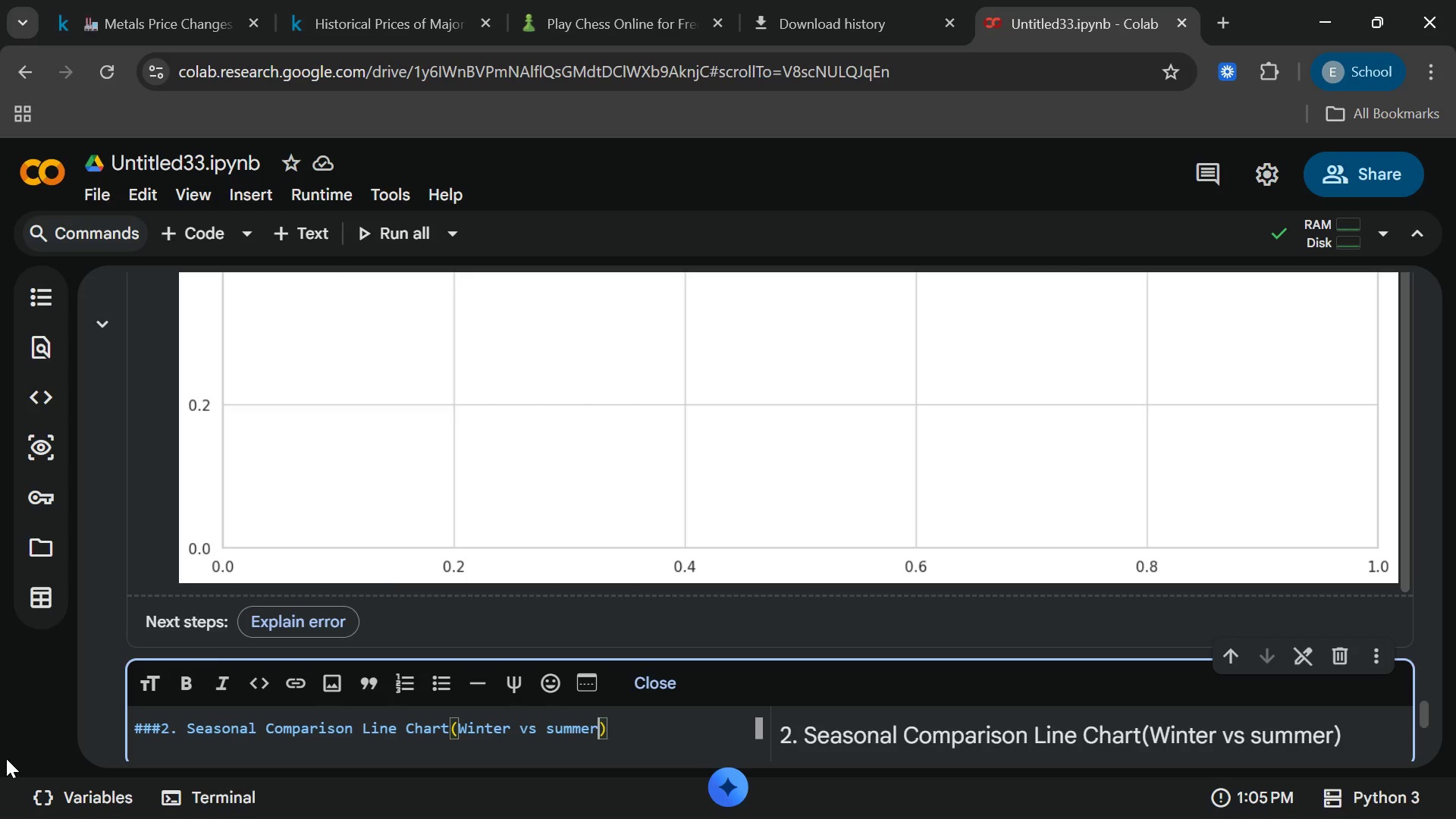 
key(End)
 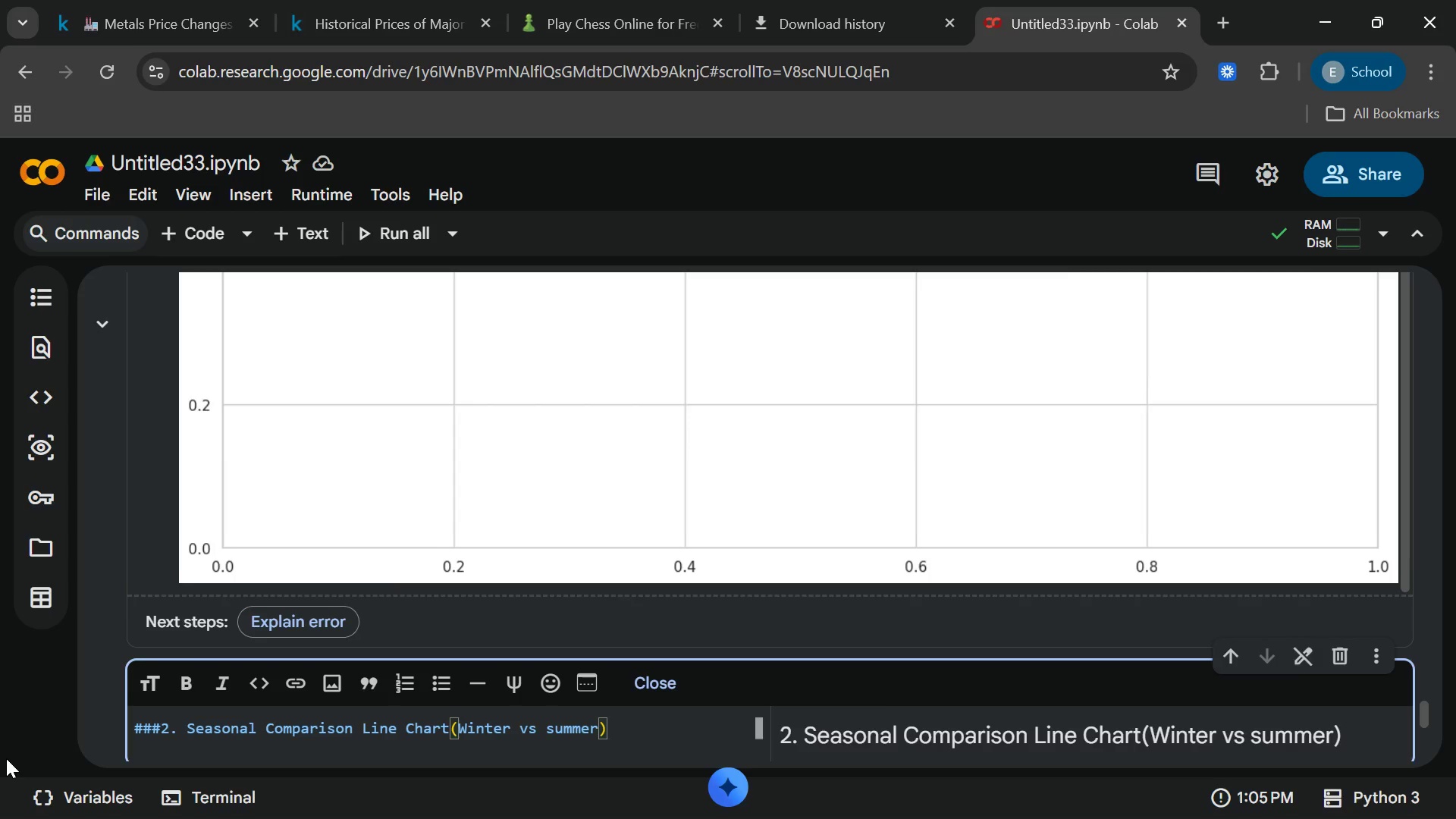 
key(Enter)
 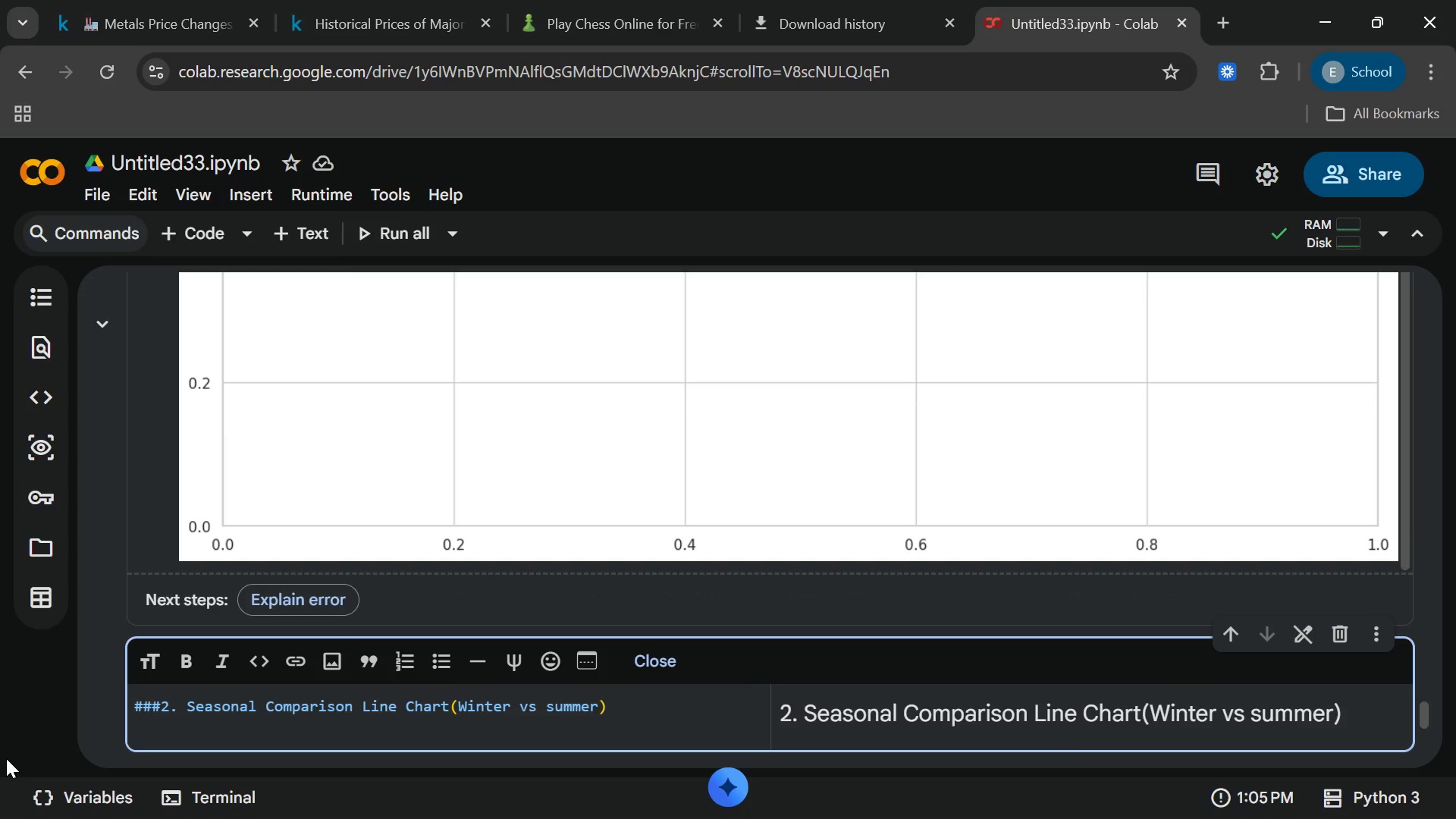 
type(Does the season in which)
 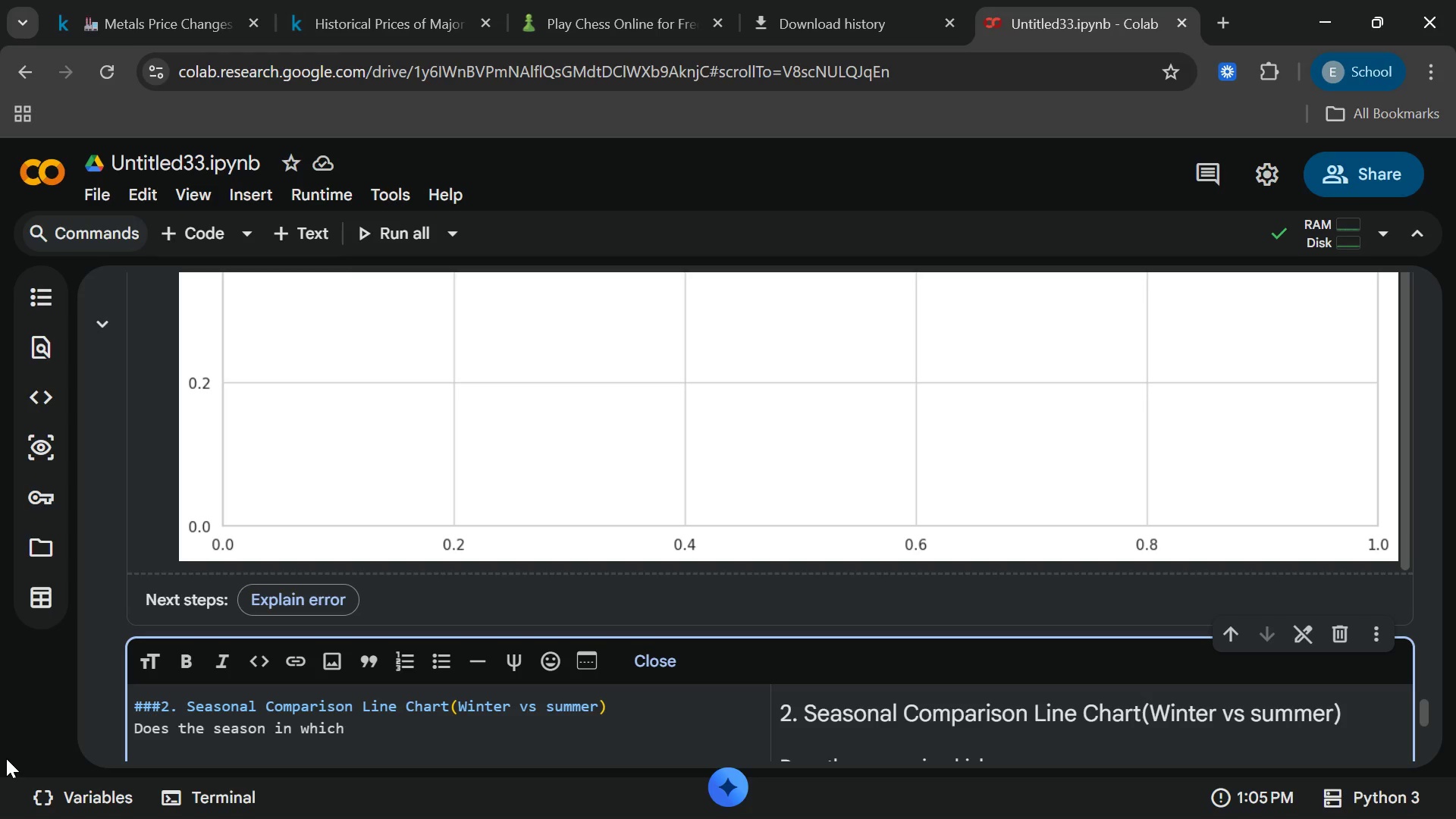 
type( a patient starts)
 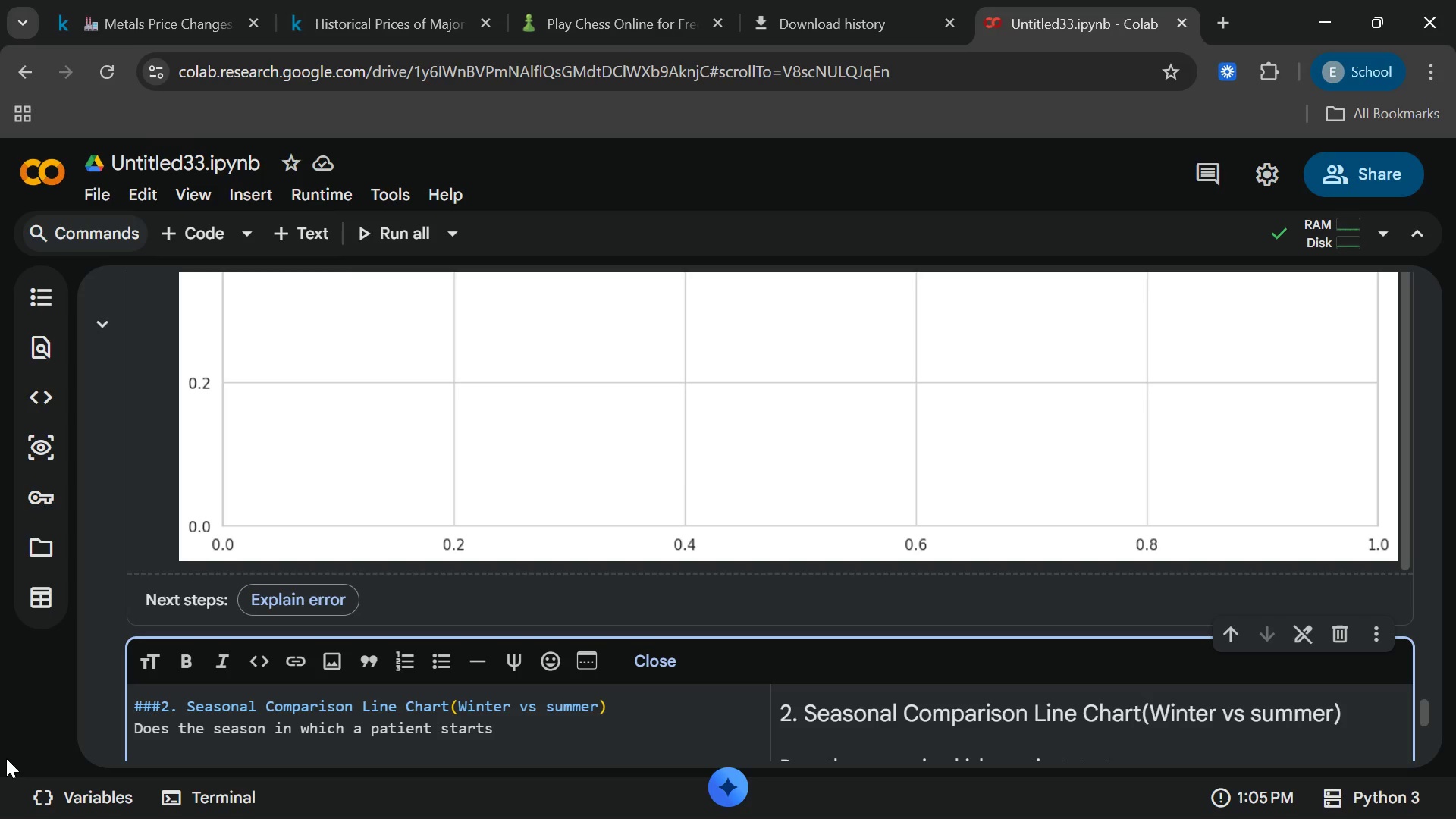 
wait(5.94)
 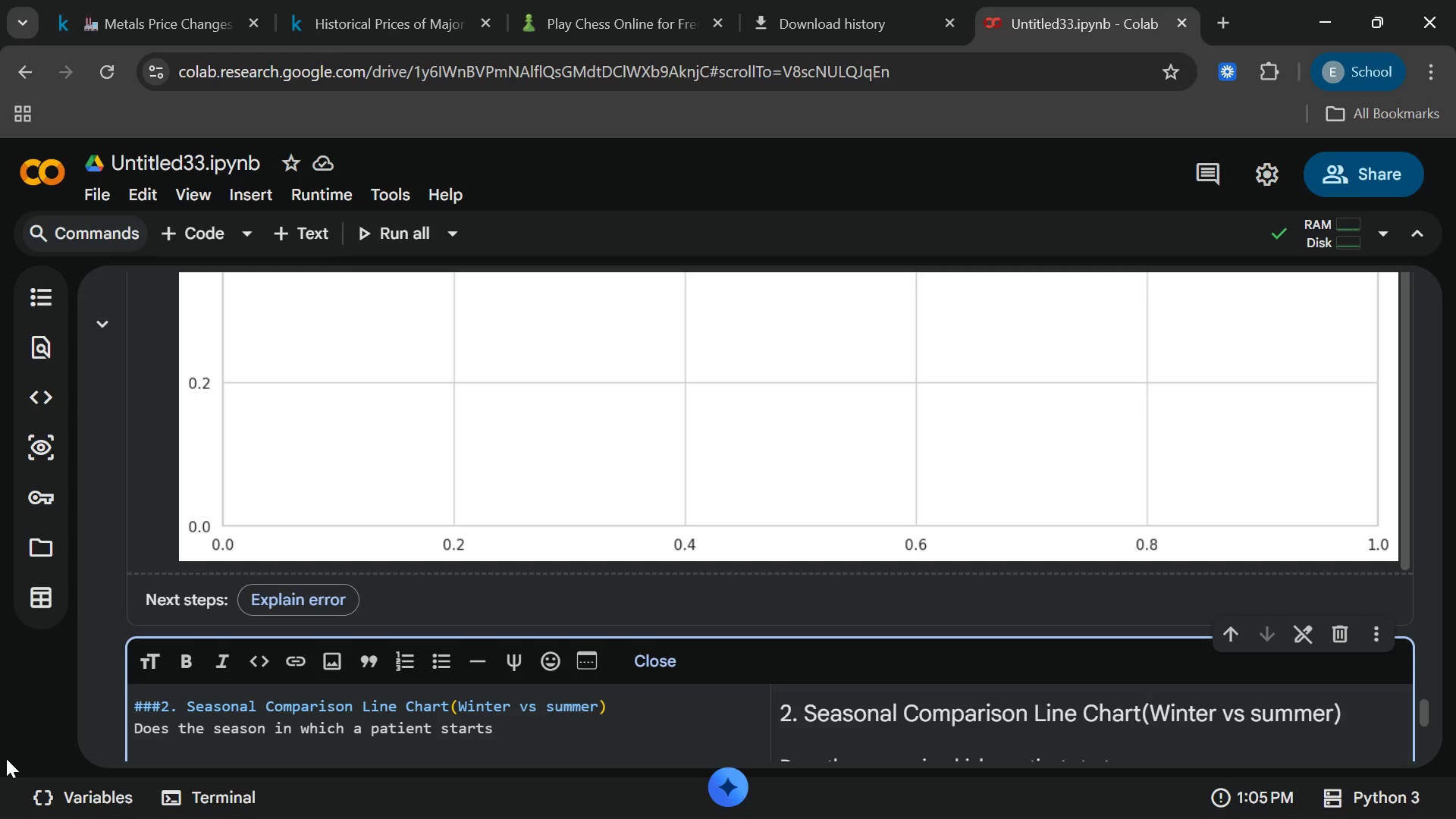 
type(  therapy)
 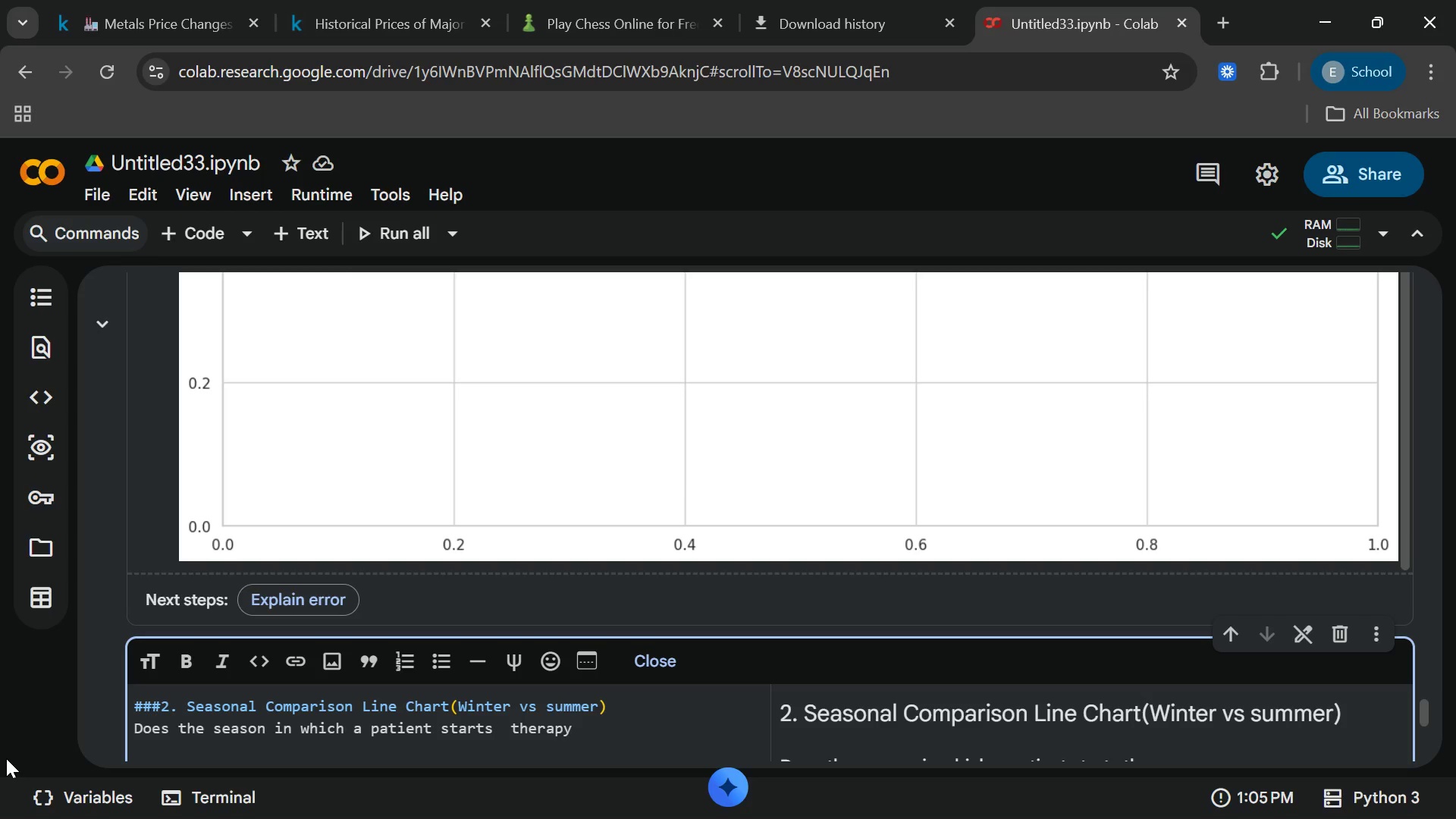 
type( affect )
 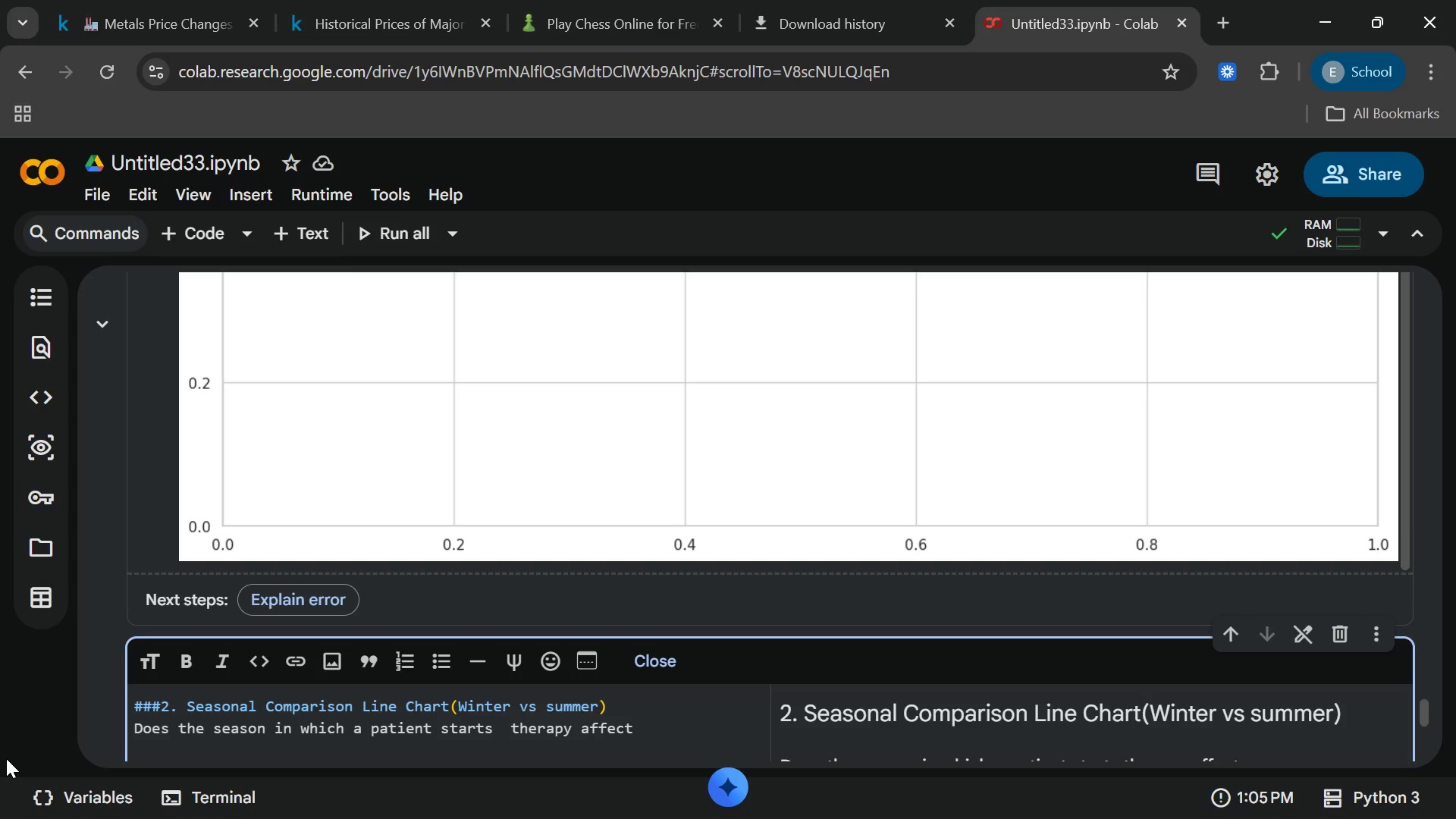 
type(their long-term success>)
key(Backspace)
type(?)
 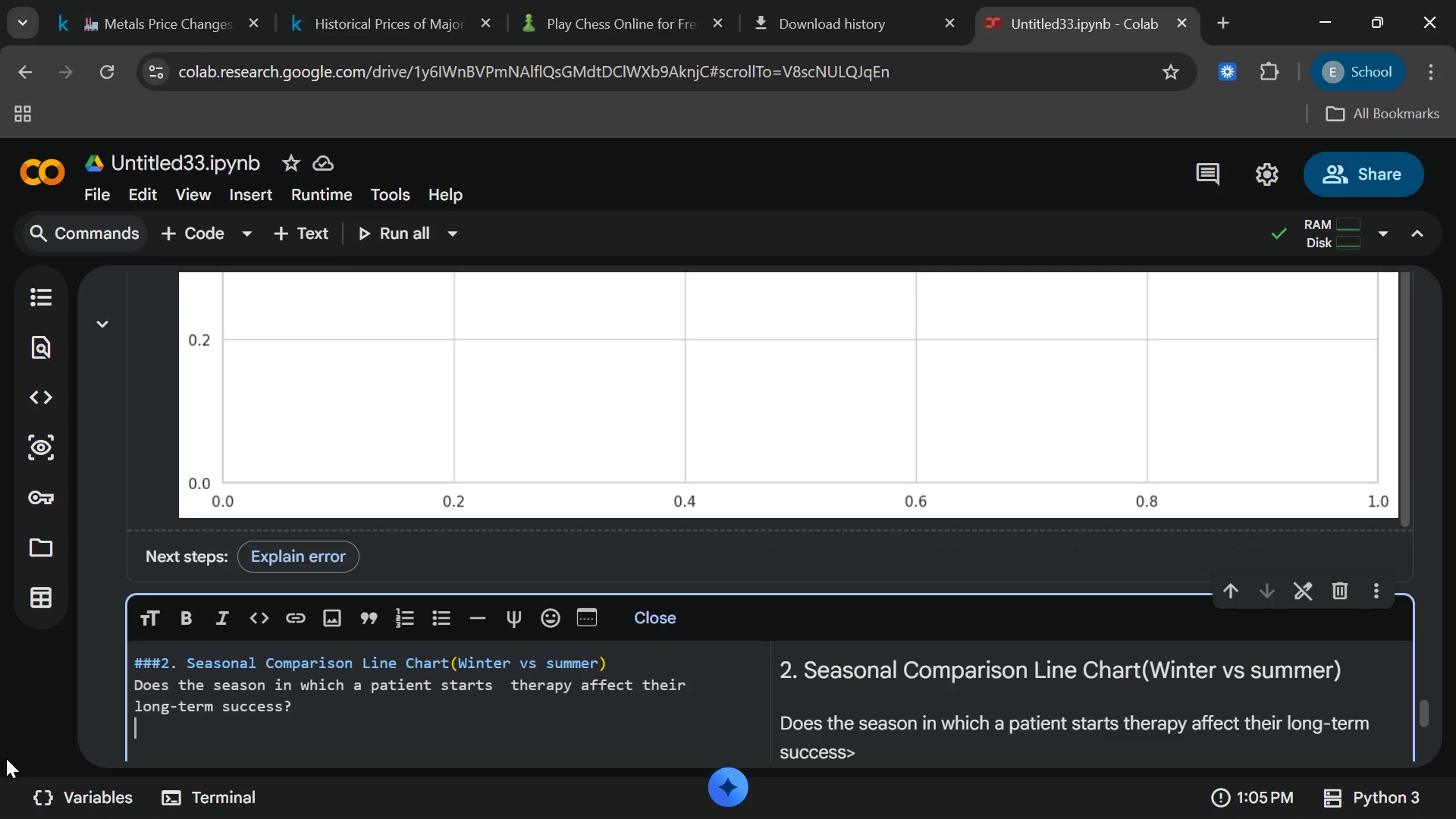 
 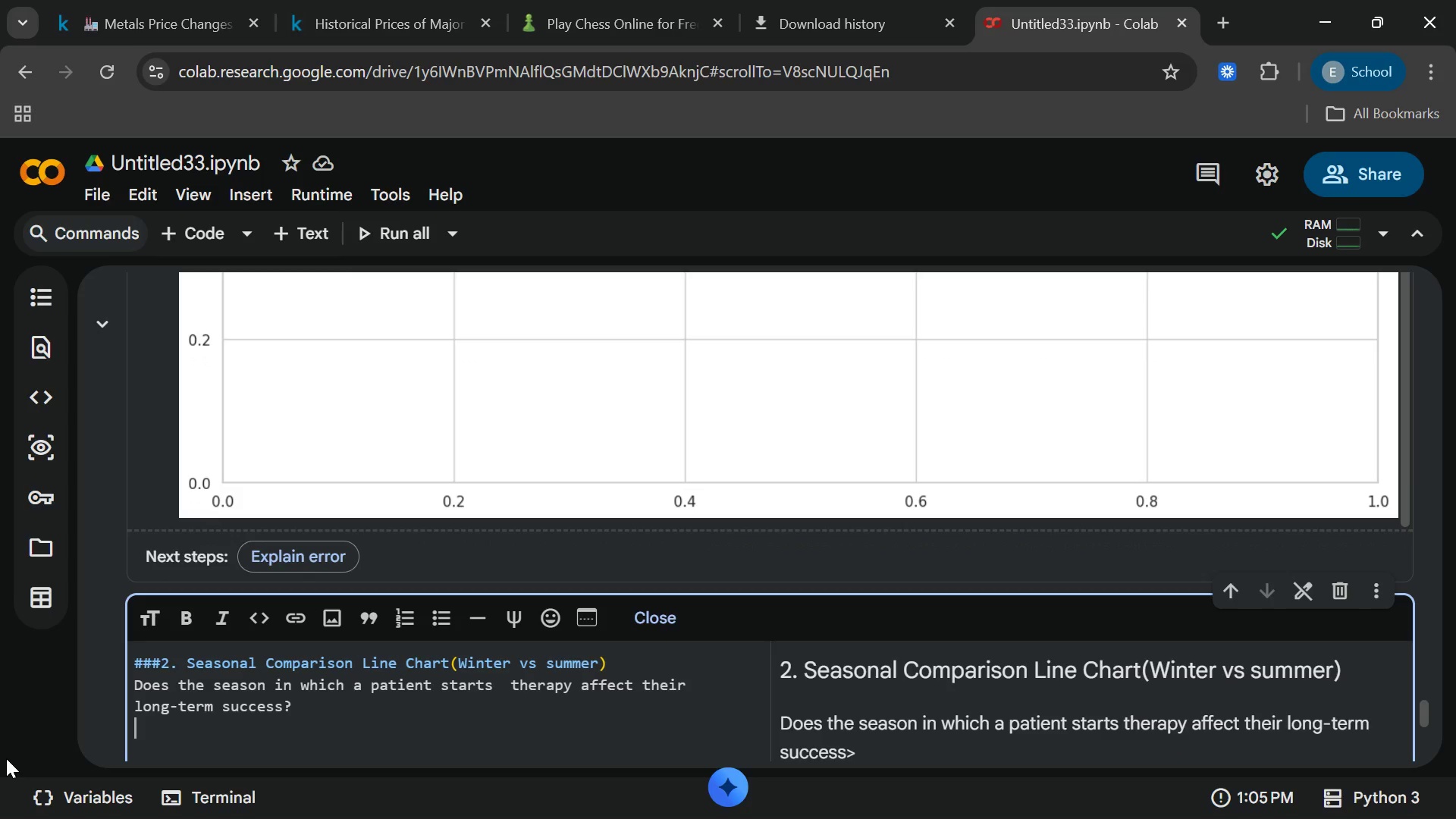 
key(Enter)
 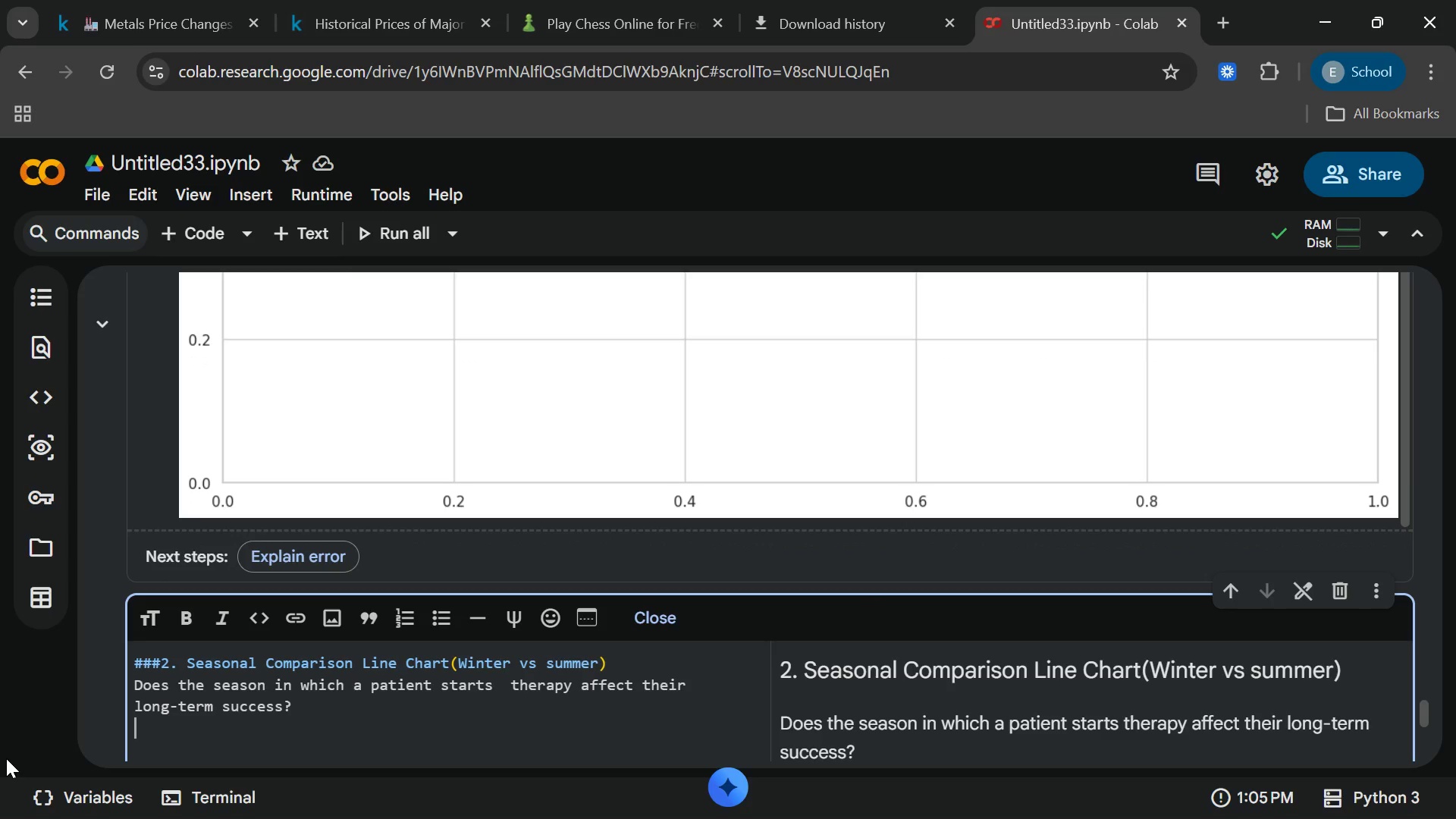 
wait(5.14)
 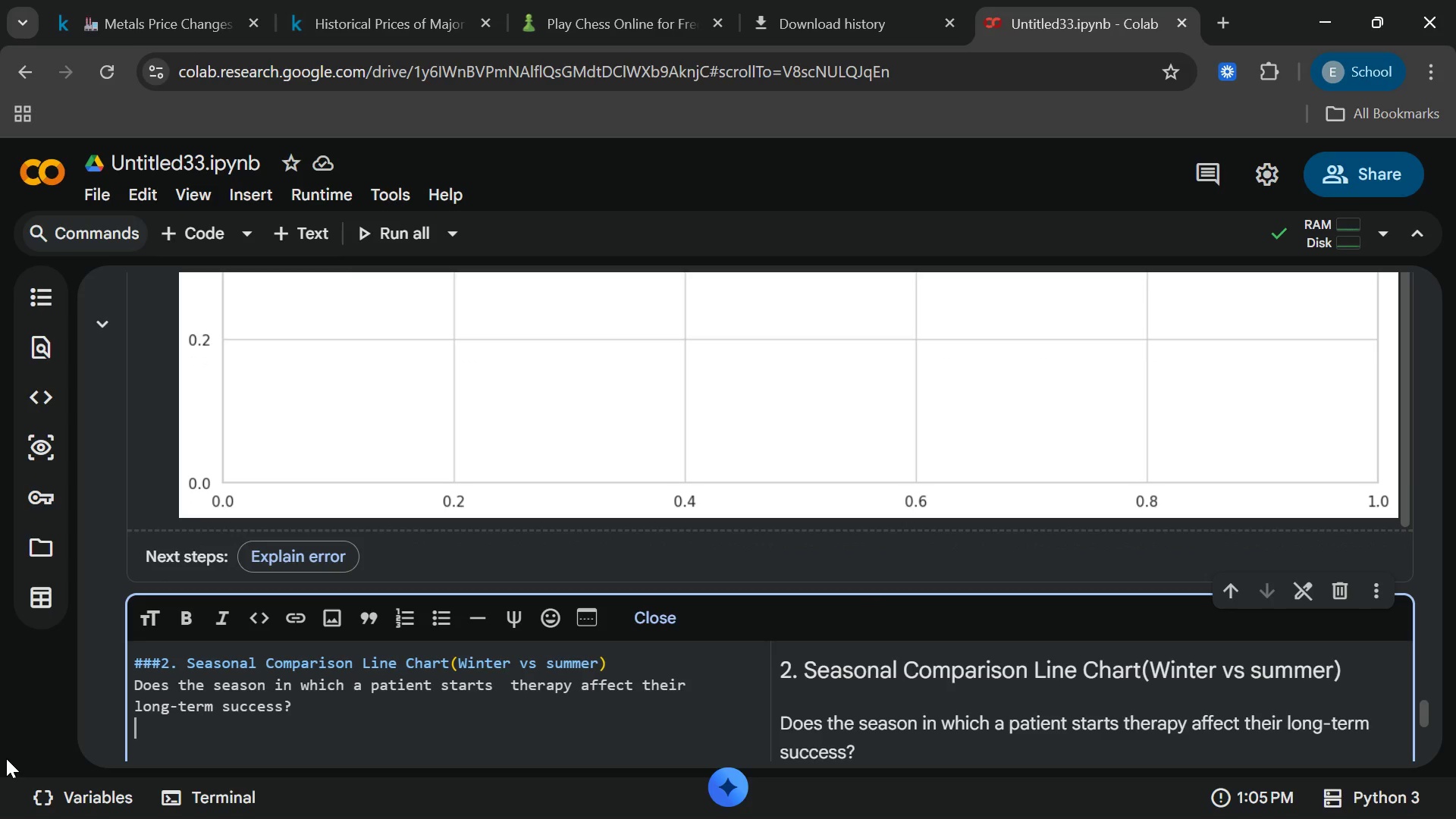 
key(Enter)
 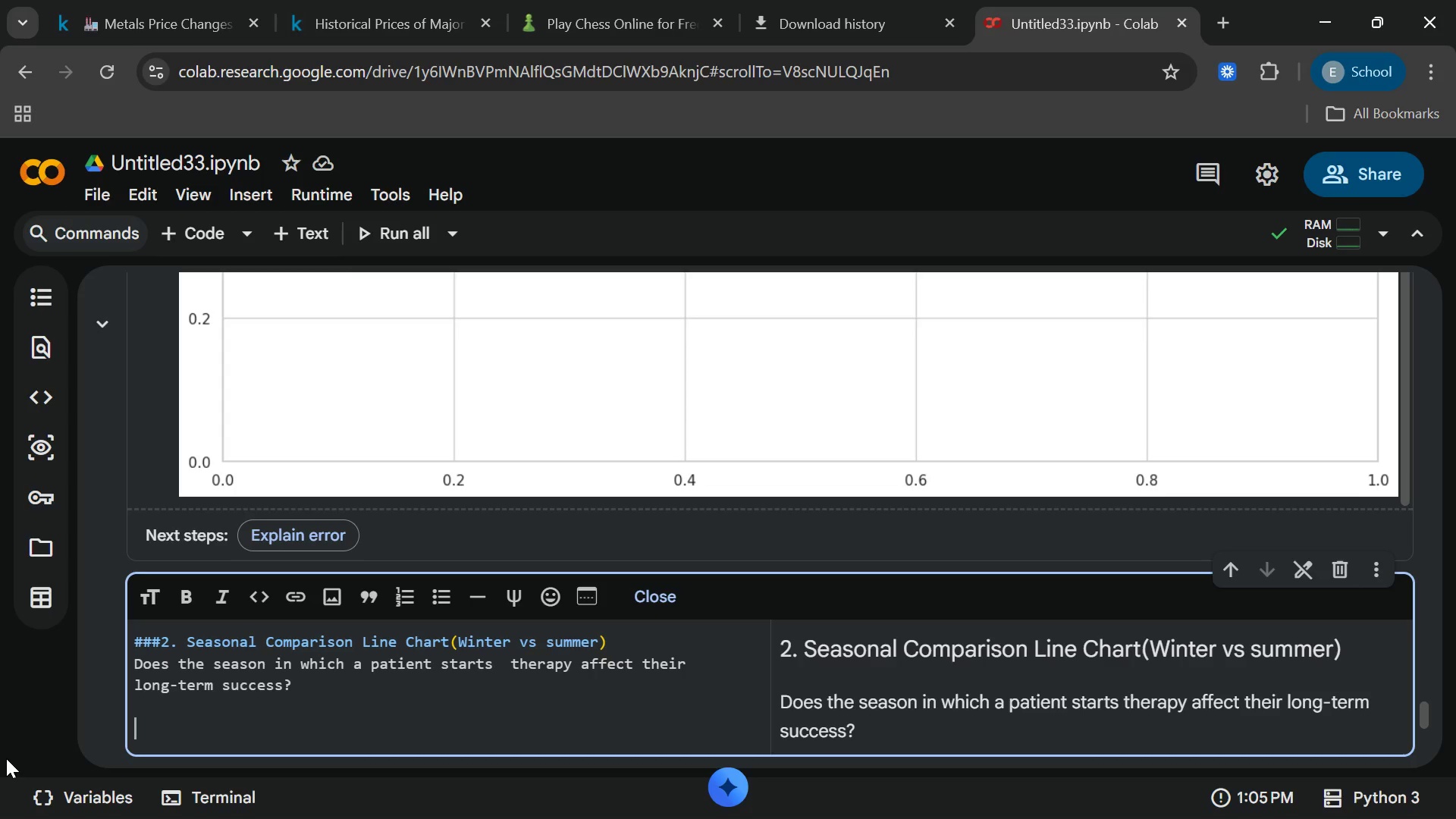 
type(* **)
 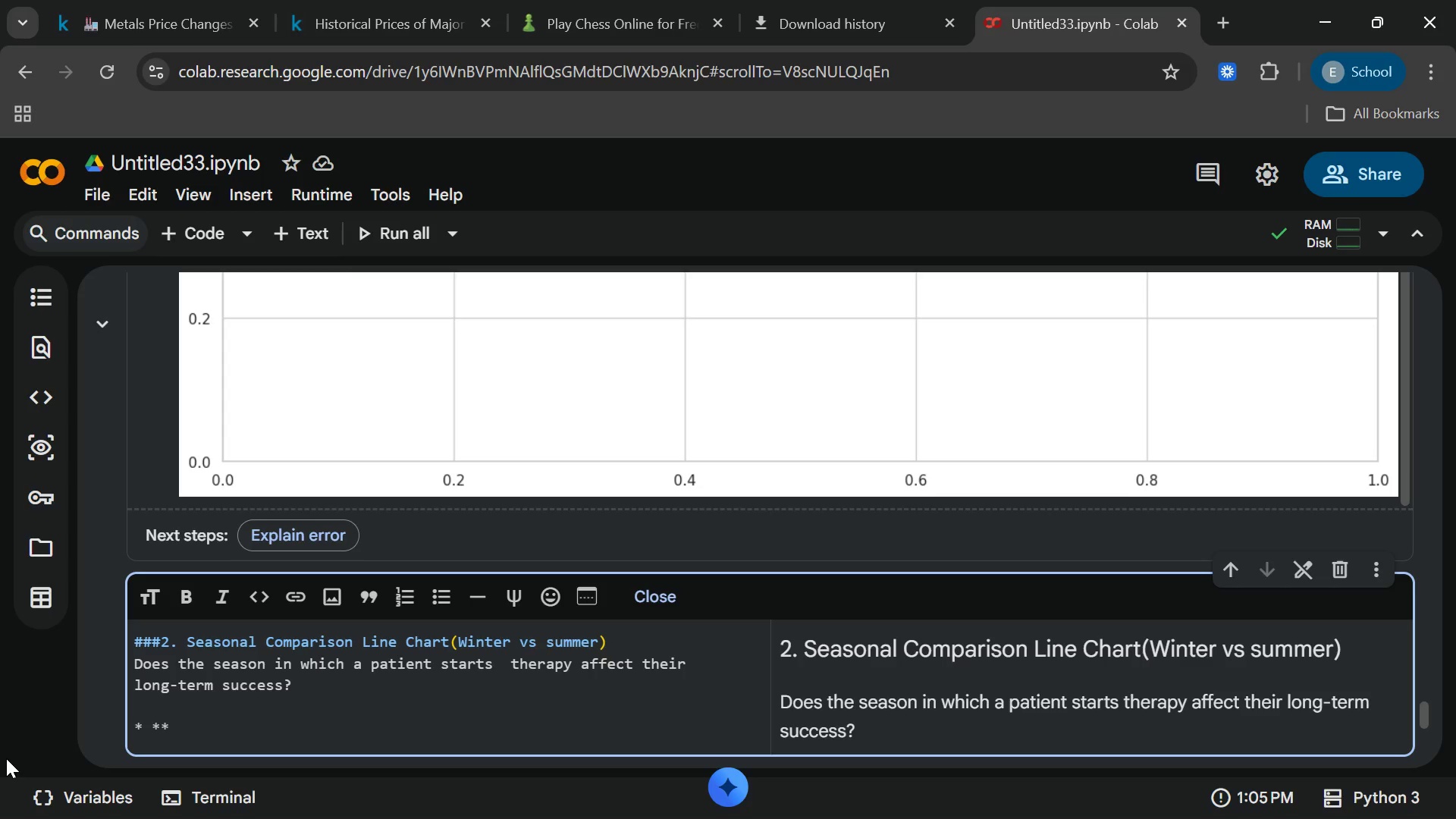 
type(Winre)
key(Backspace)
key(Backspace)
type(ter STa)
key(Backspace)
key(Backspace)
type(tas)
key(Backspace)
type(rter)
 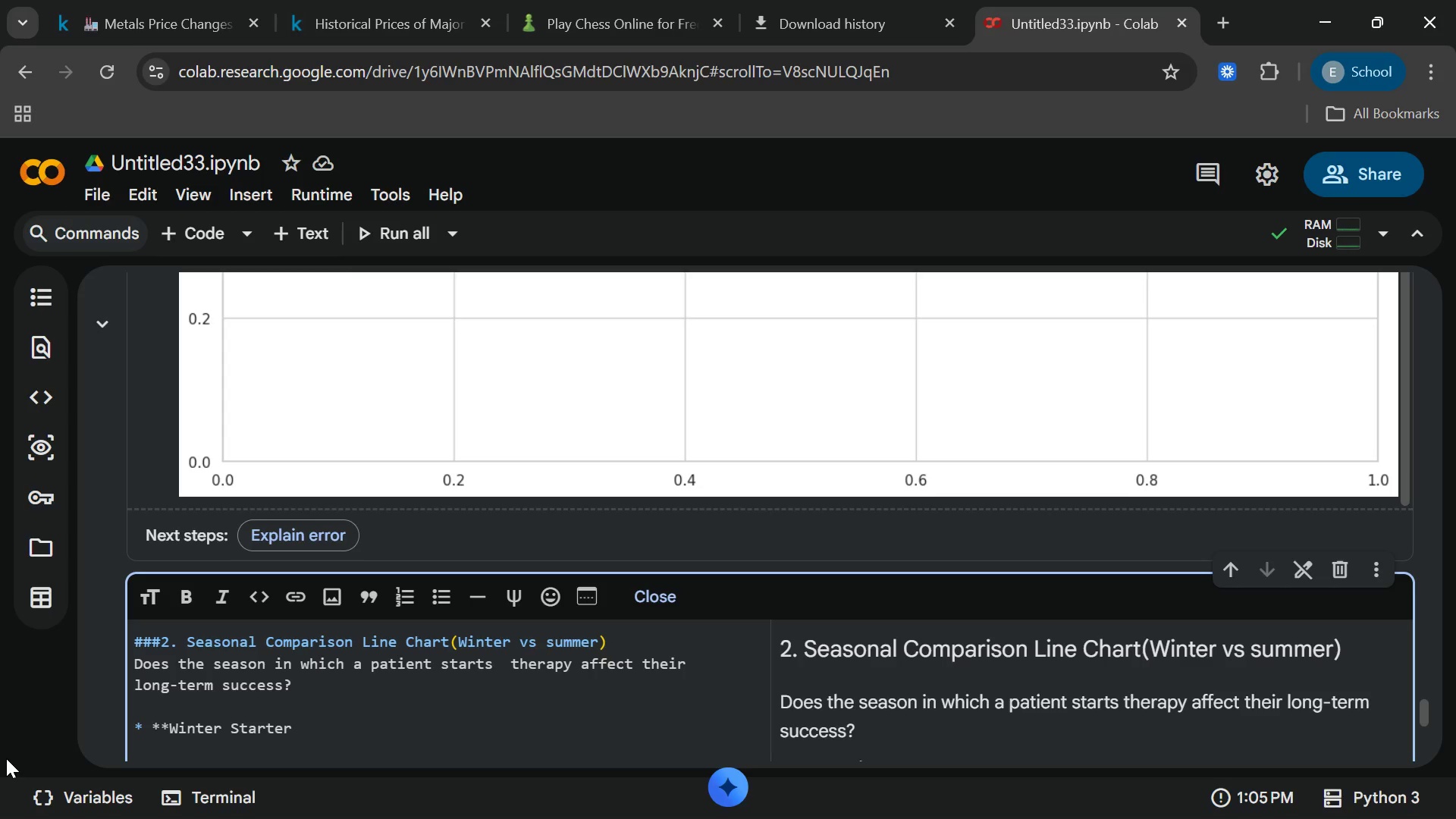 
wait(5.12)
 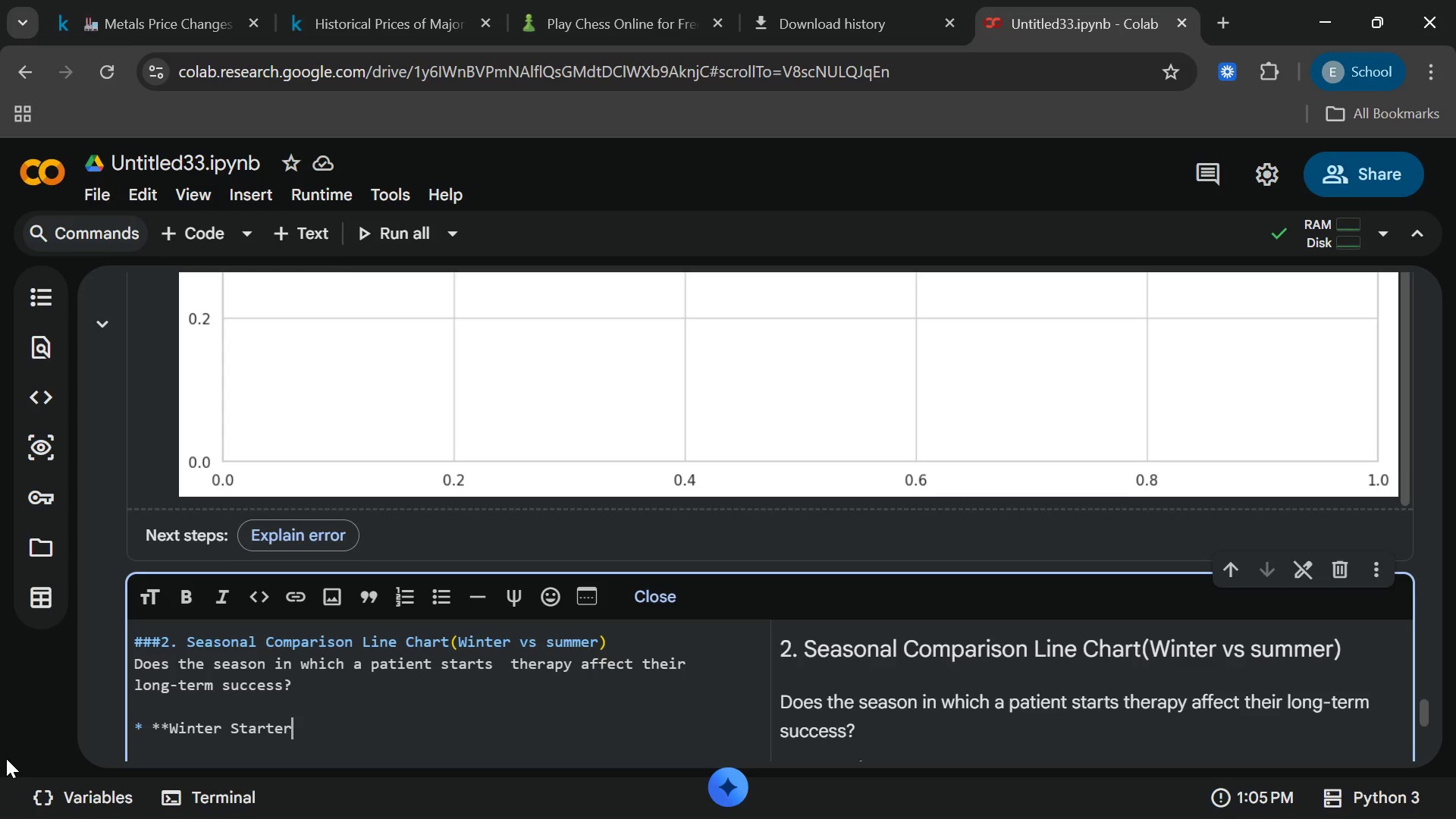 
type(s**:)
 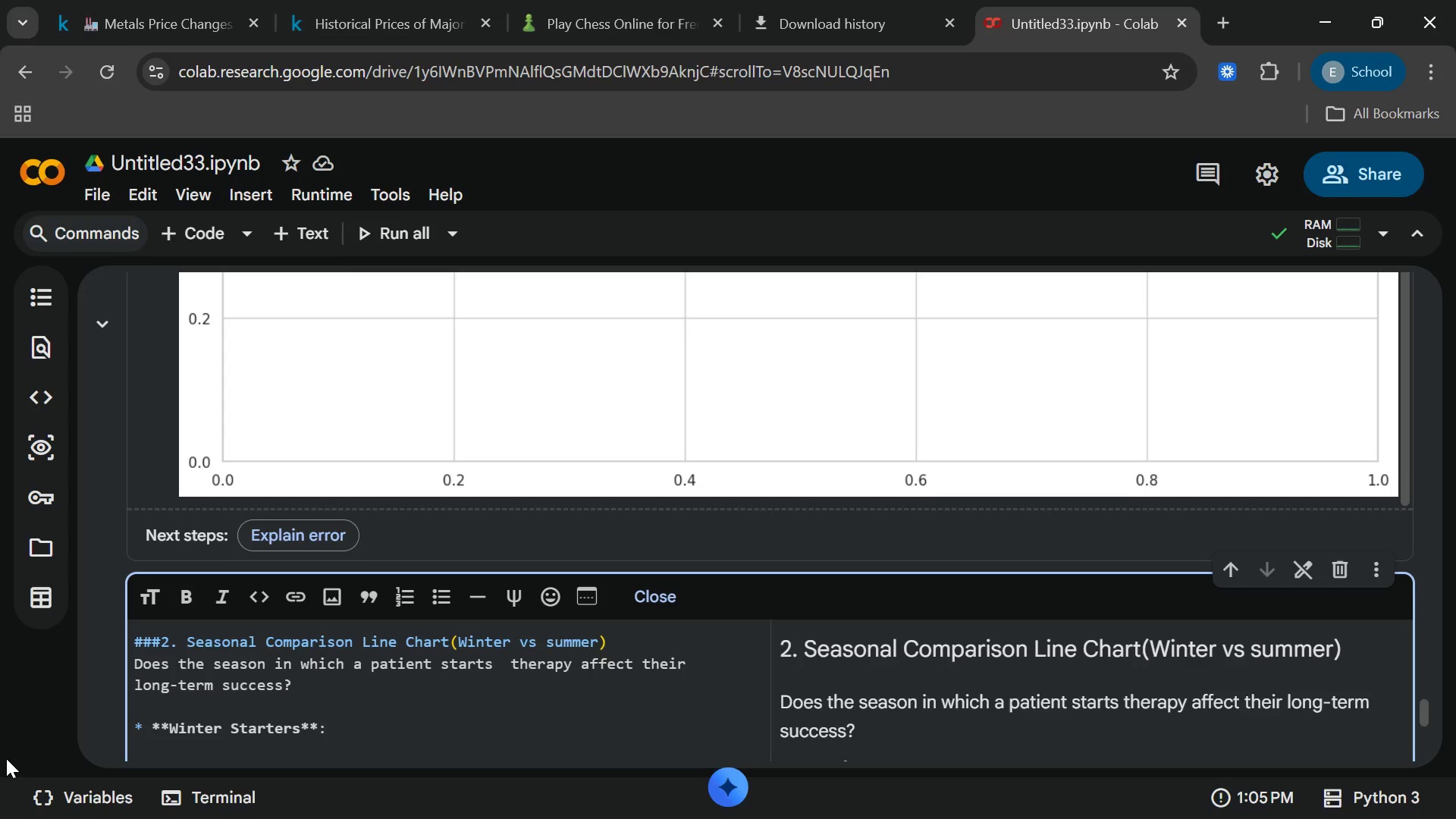 
wait(7.03)
 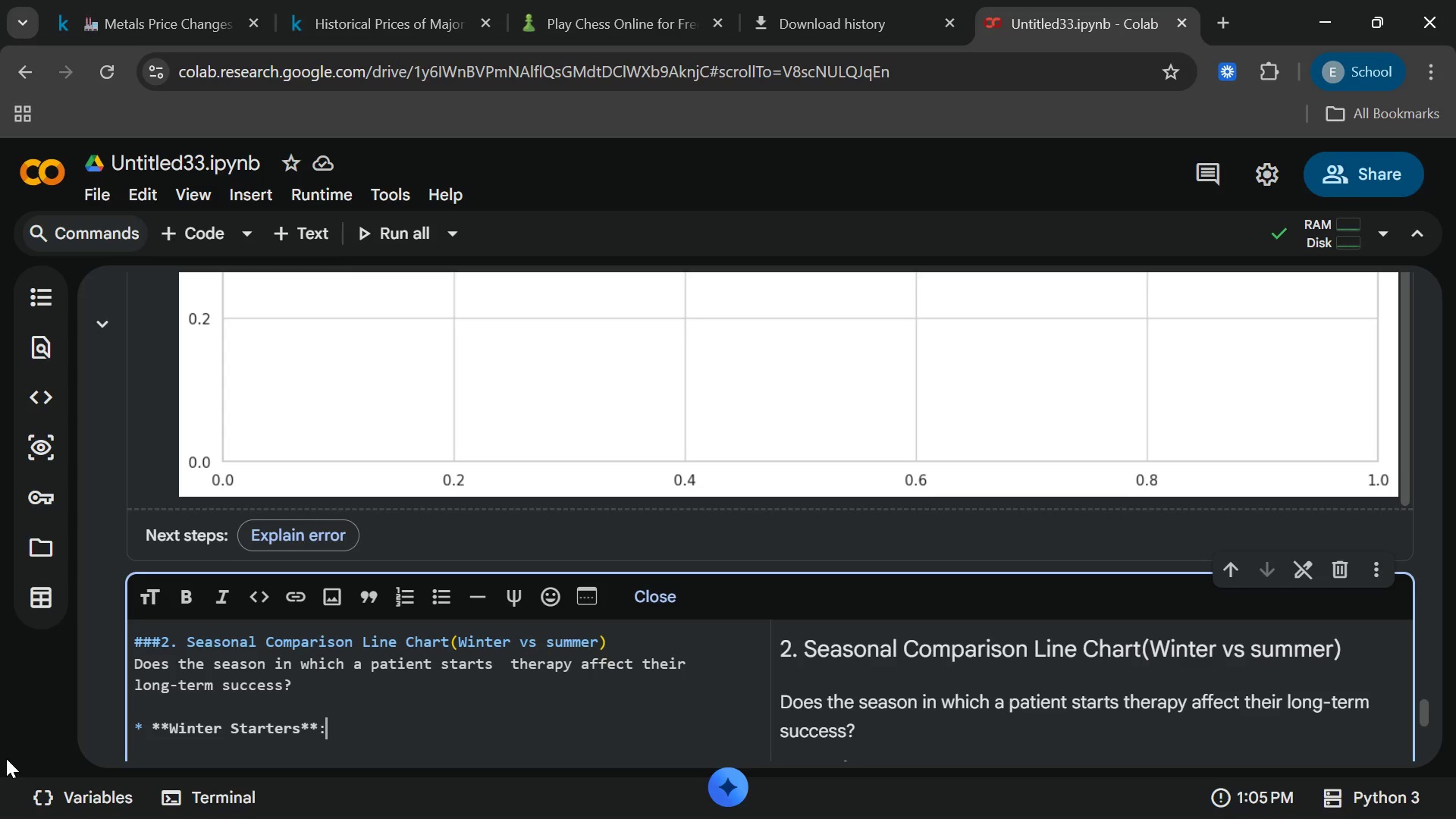 
type( NOvember)
key(Backspace)
key(Backspace)
key(Backspace)
key(Backspace)
key(Backspace)
key(Backspace)
key(Backspace)
type(ovember,decmber)
key(Backspace)
key(Backspace)
key(Backspace)
key(Backspace)
key(Backspace)
key(Backspace)
key(Backspace)
type(Decmber)
 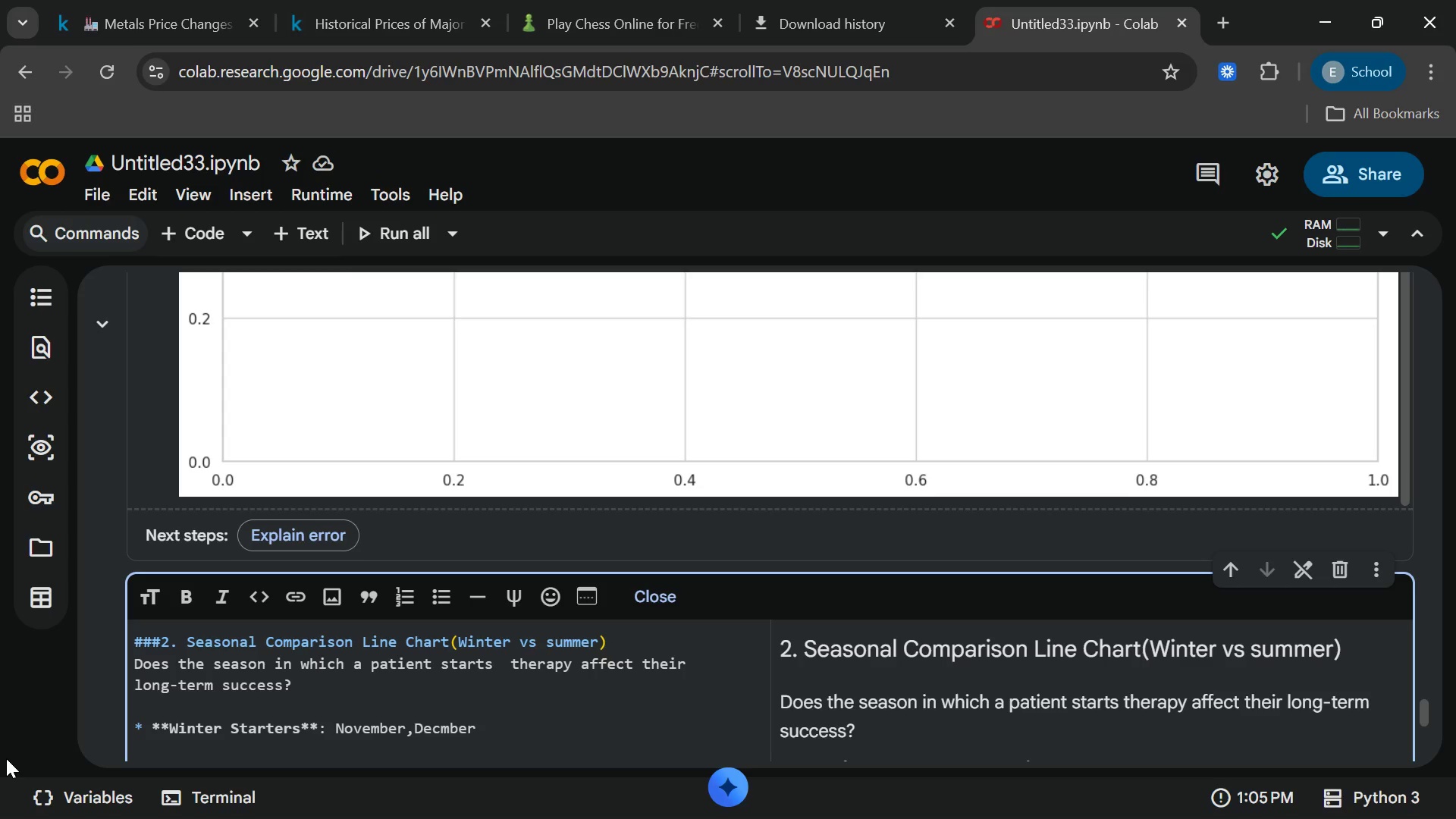 
key(ArrowLeft)
 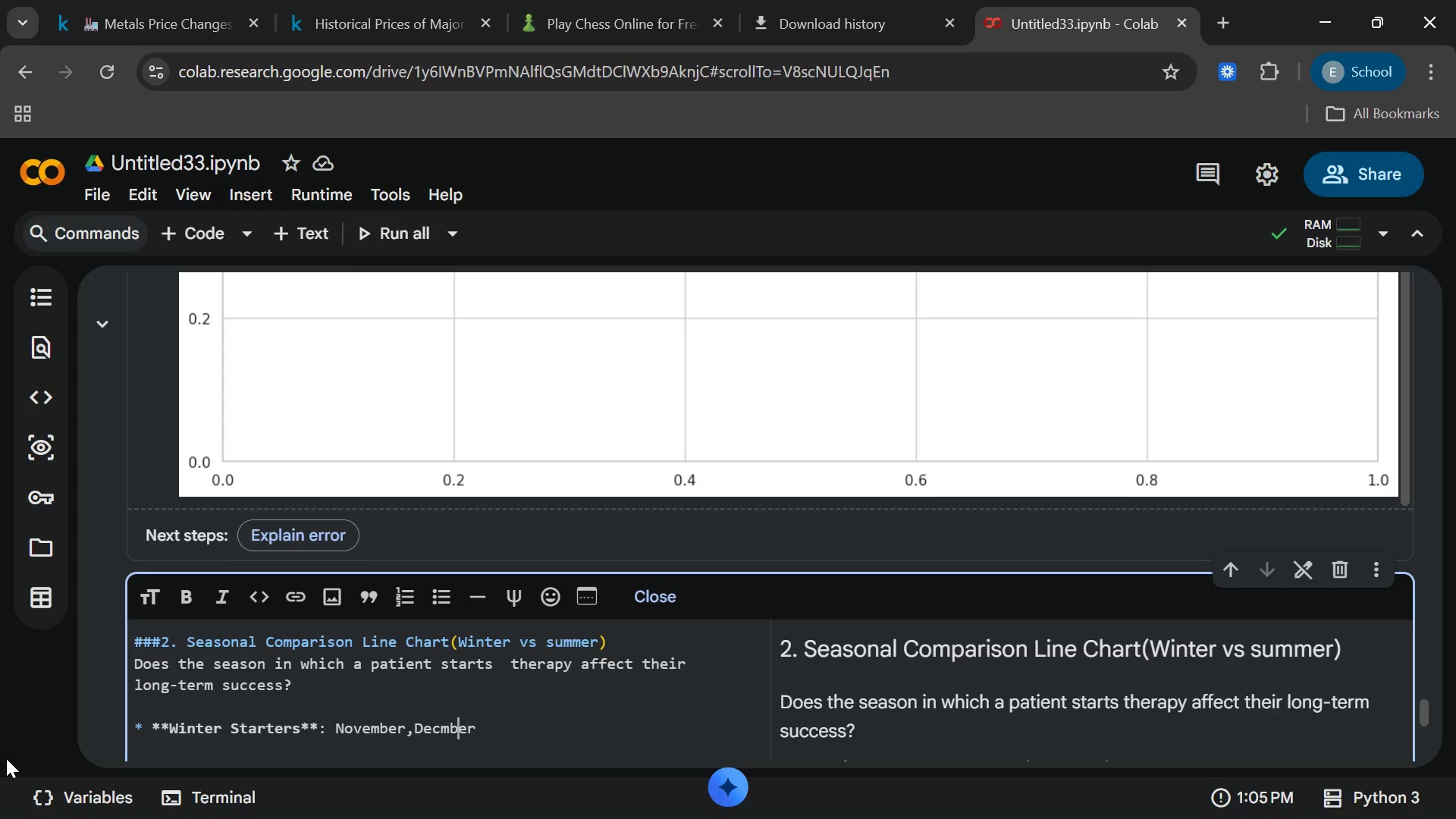 
key(ArrowLeft)
 